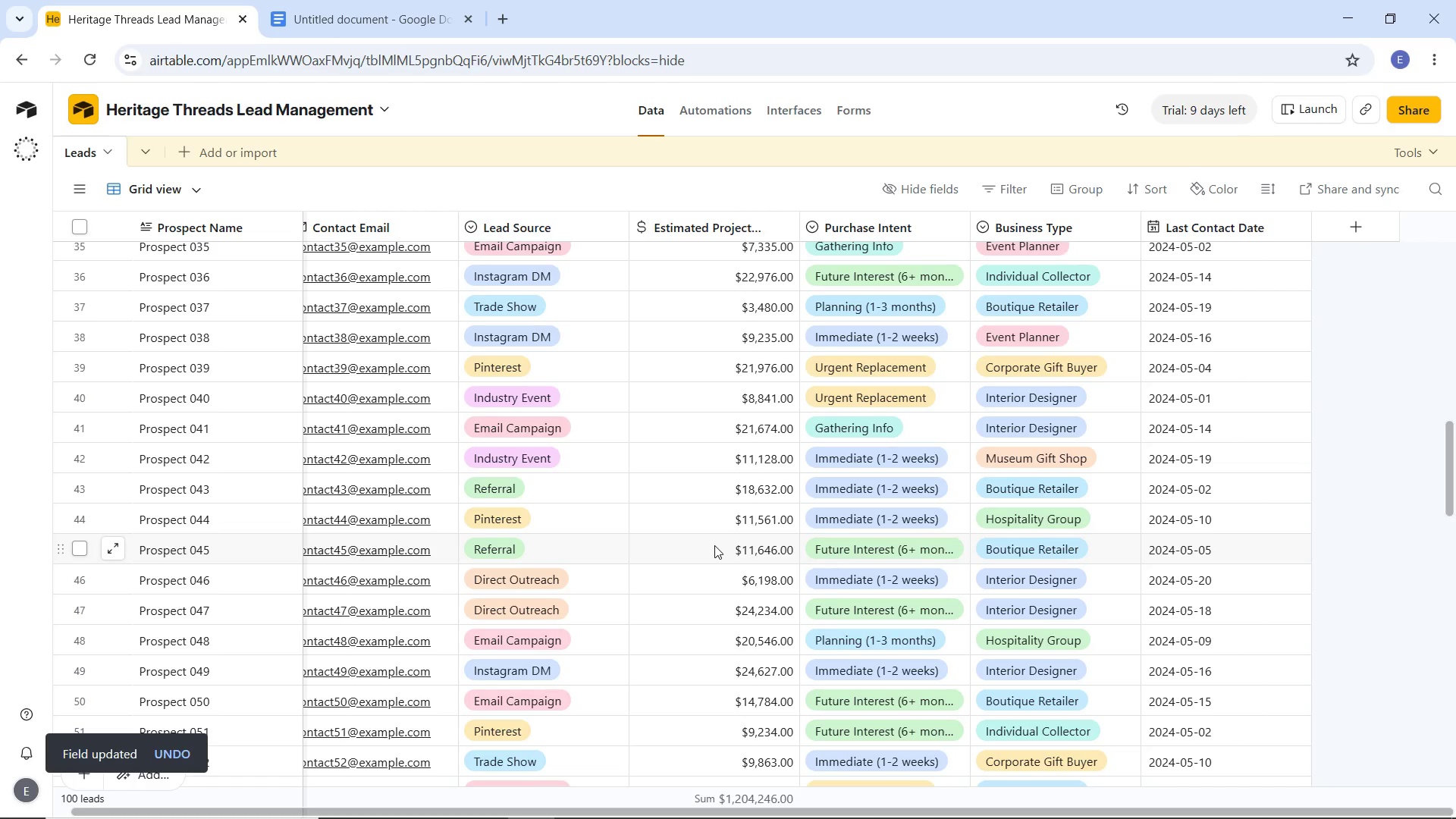 
scroll: coordinate [714, 539], scroll_direction: up, amount: 16.0
 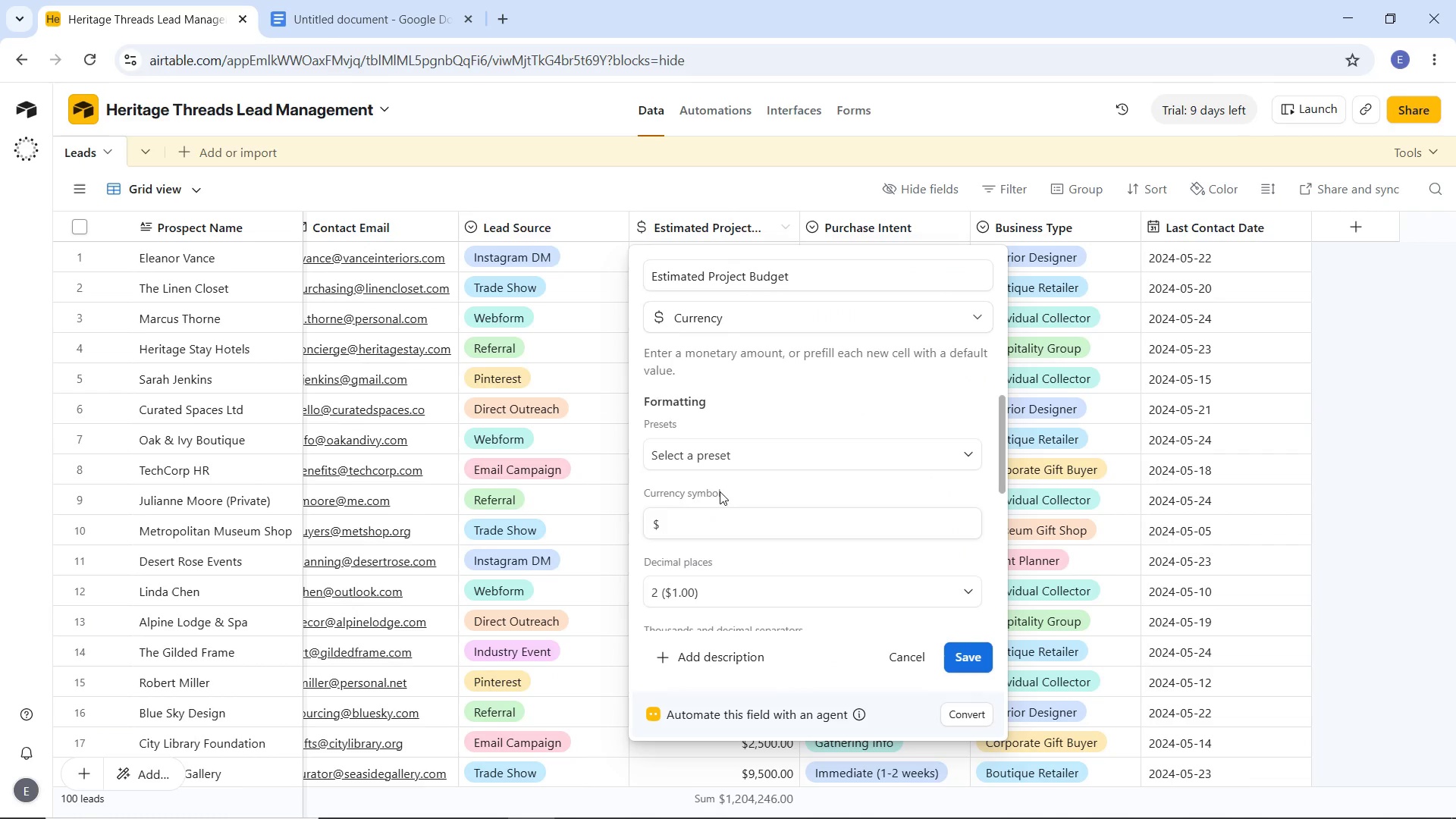 
left_click([708, 591])
 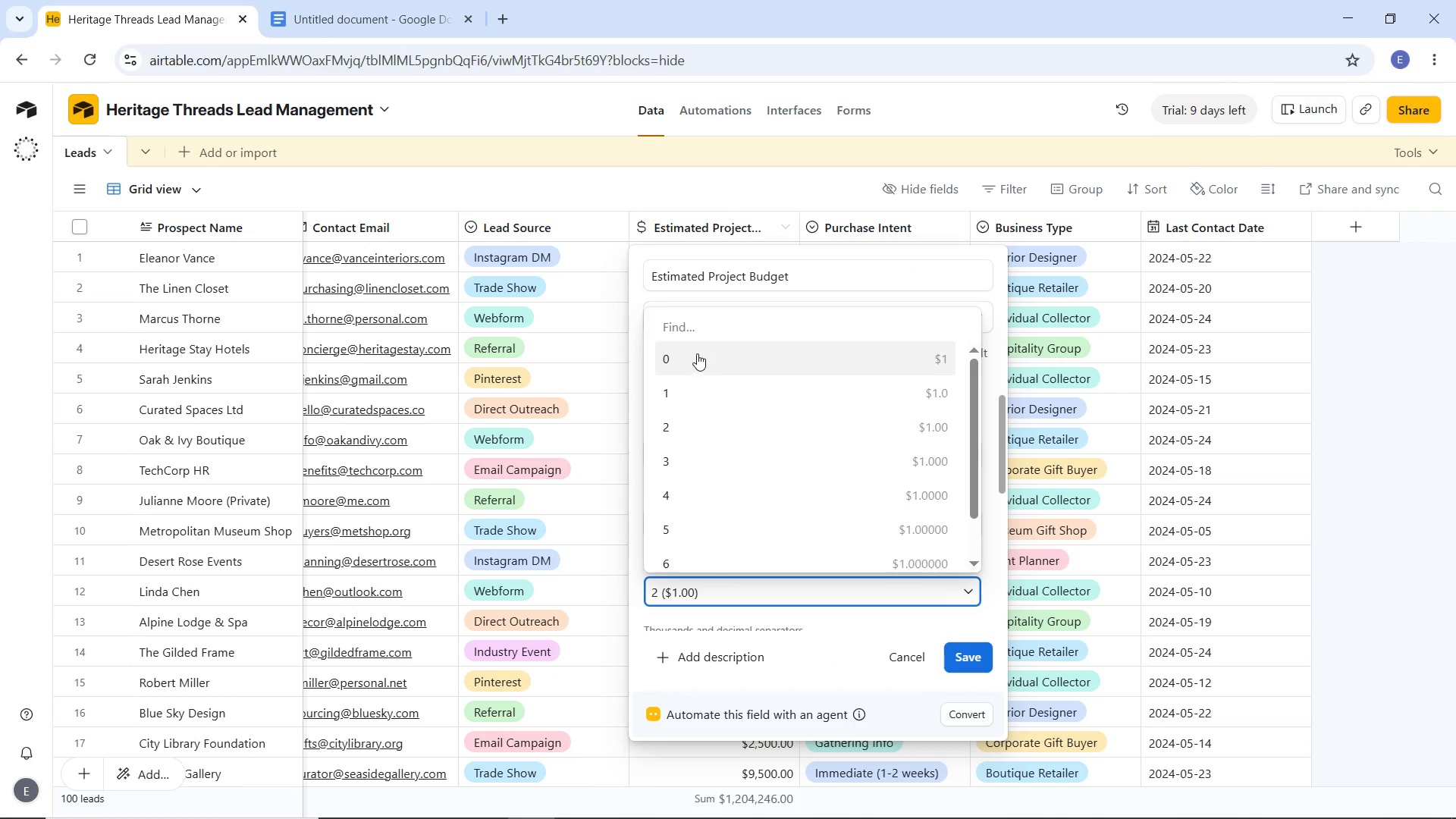 
left_click([696, 352])
 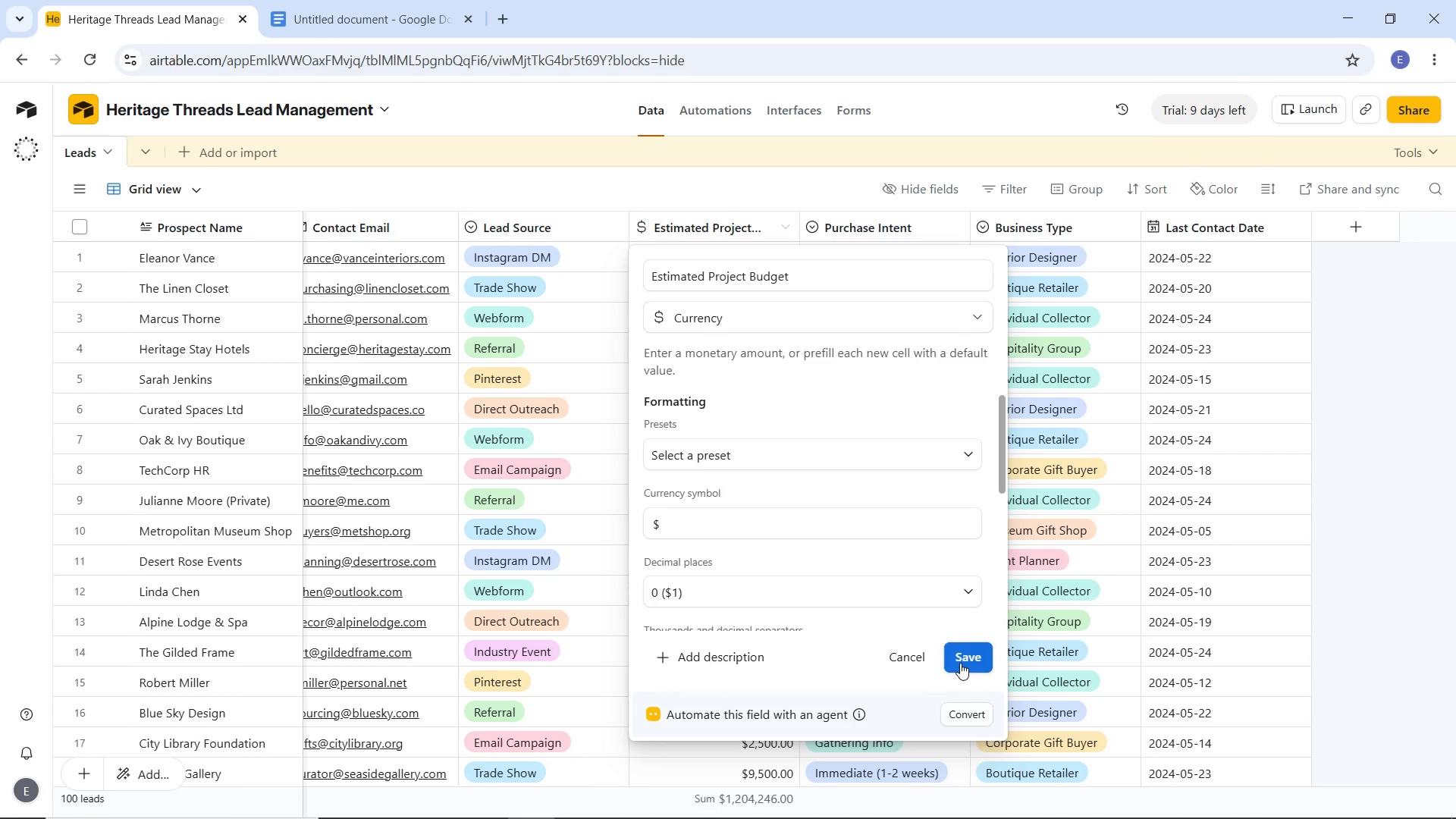 
left_click([960, 663])
 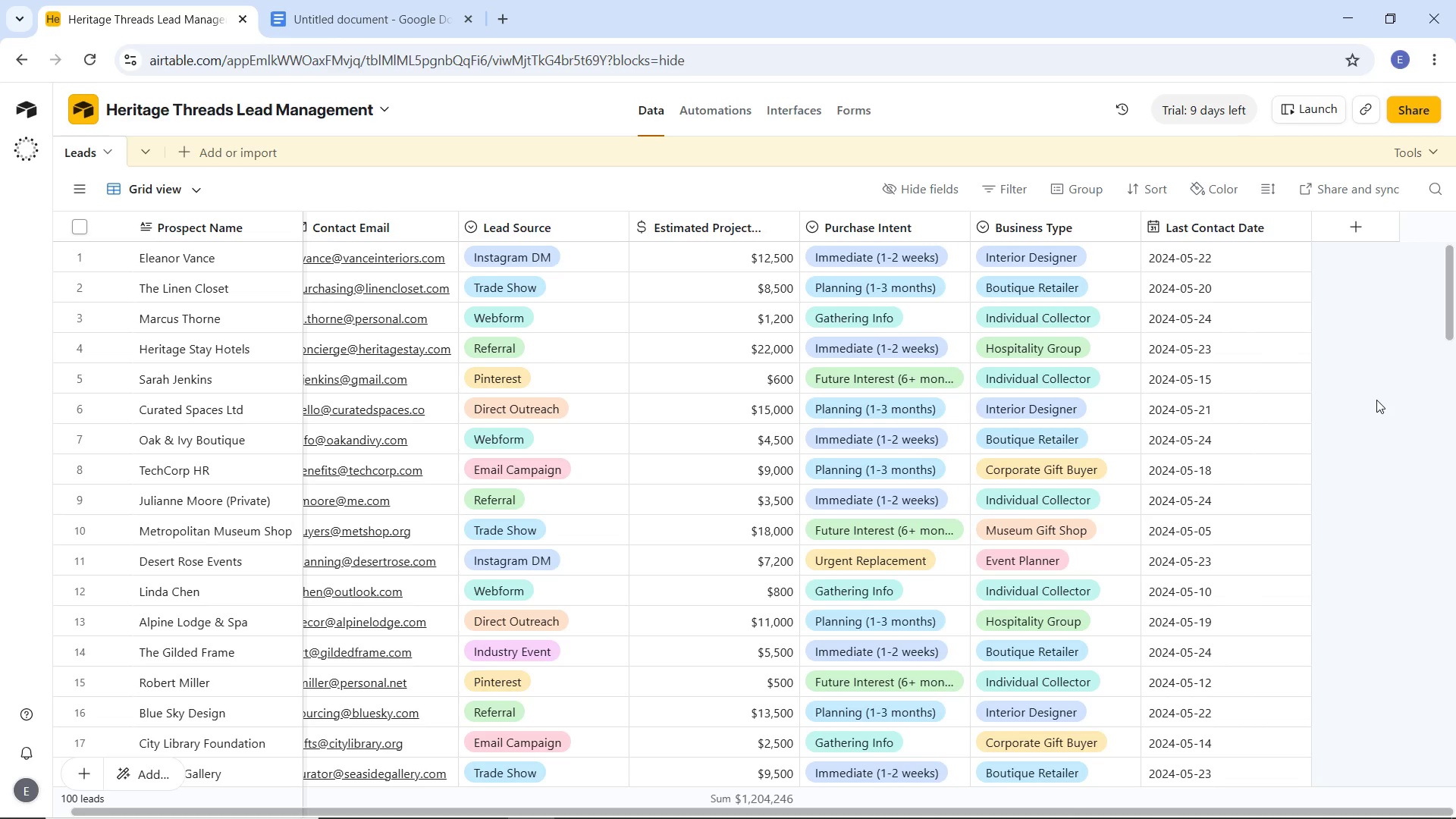 
wait(22.51)
 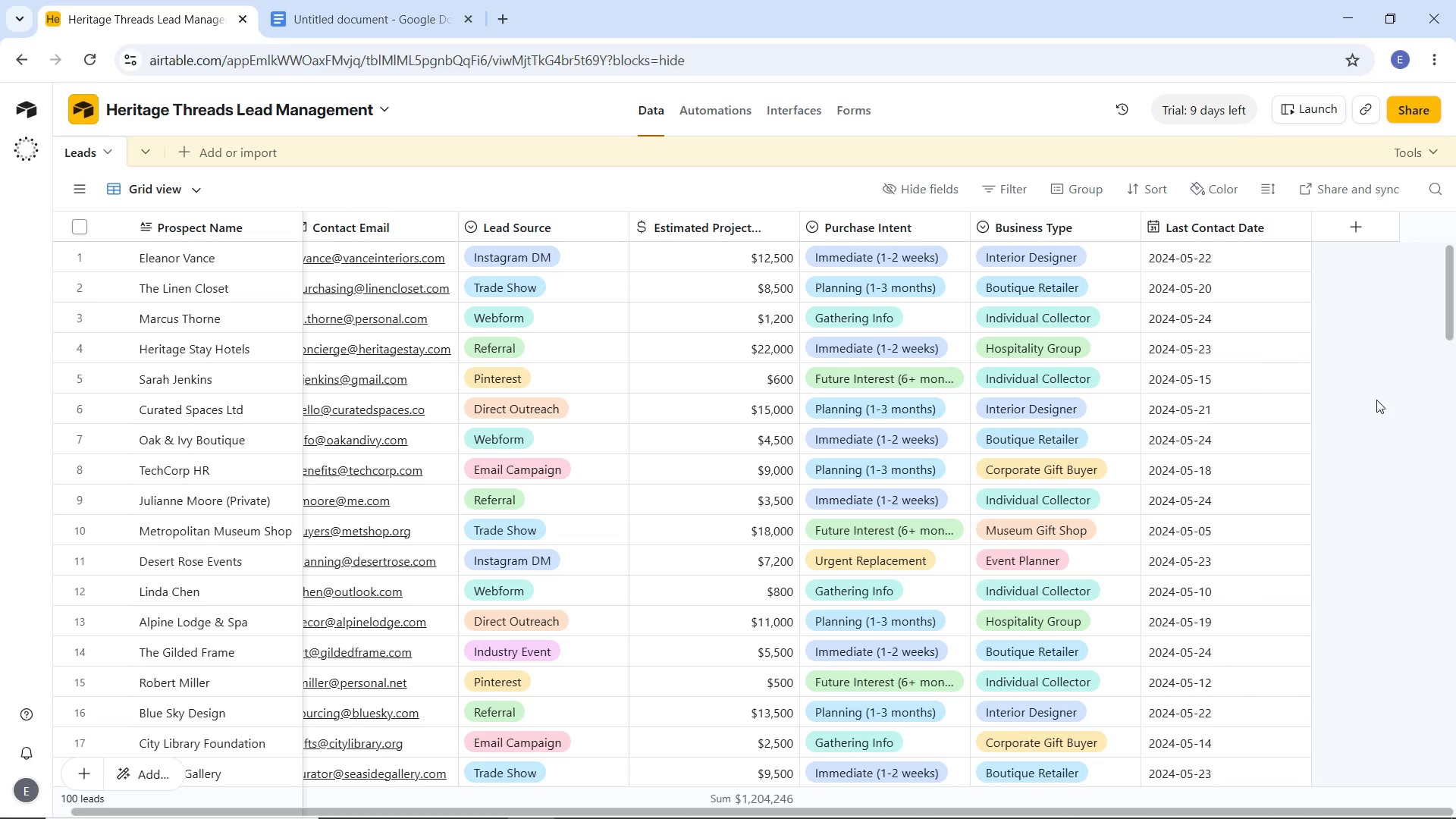 
mouse_move([1228, 290])
 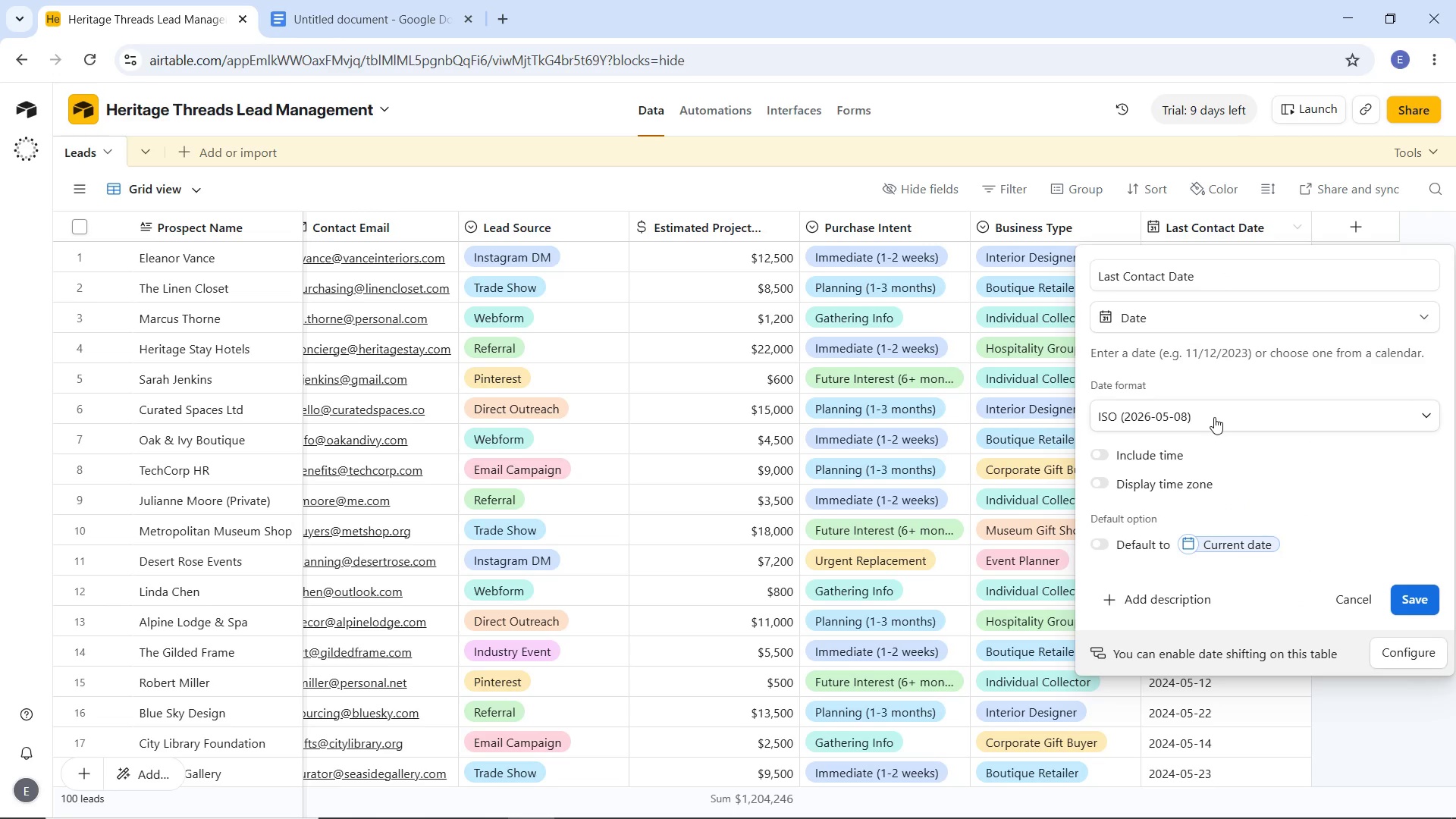 
left_click([1214, 417])
 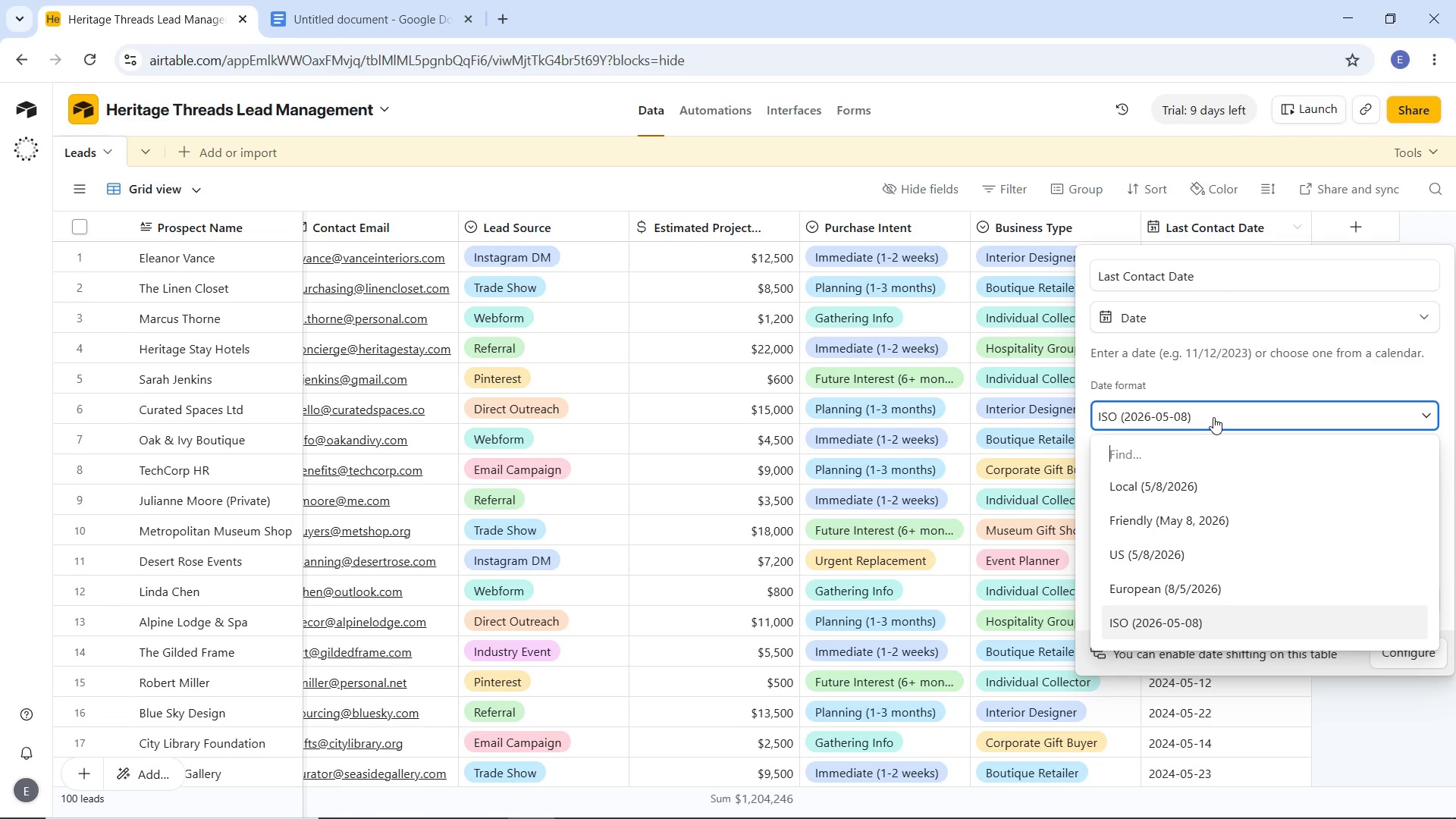 
mouse_move([1171, 533])
 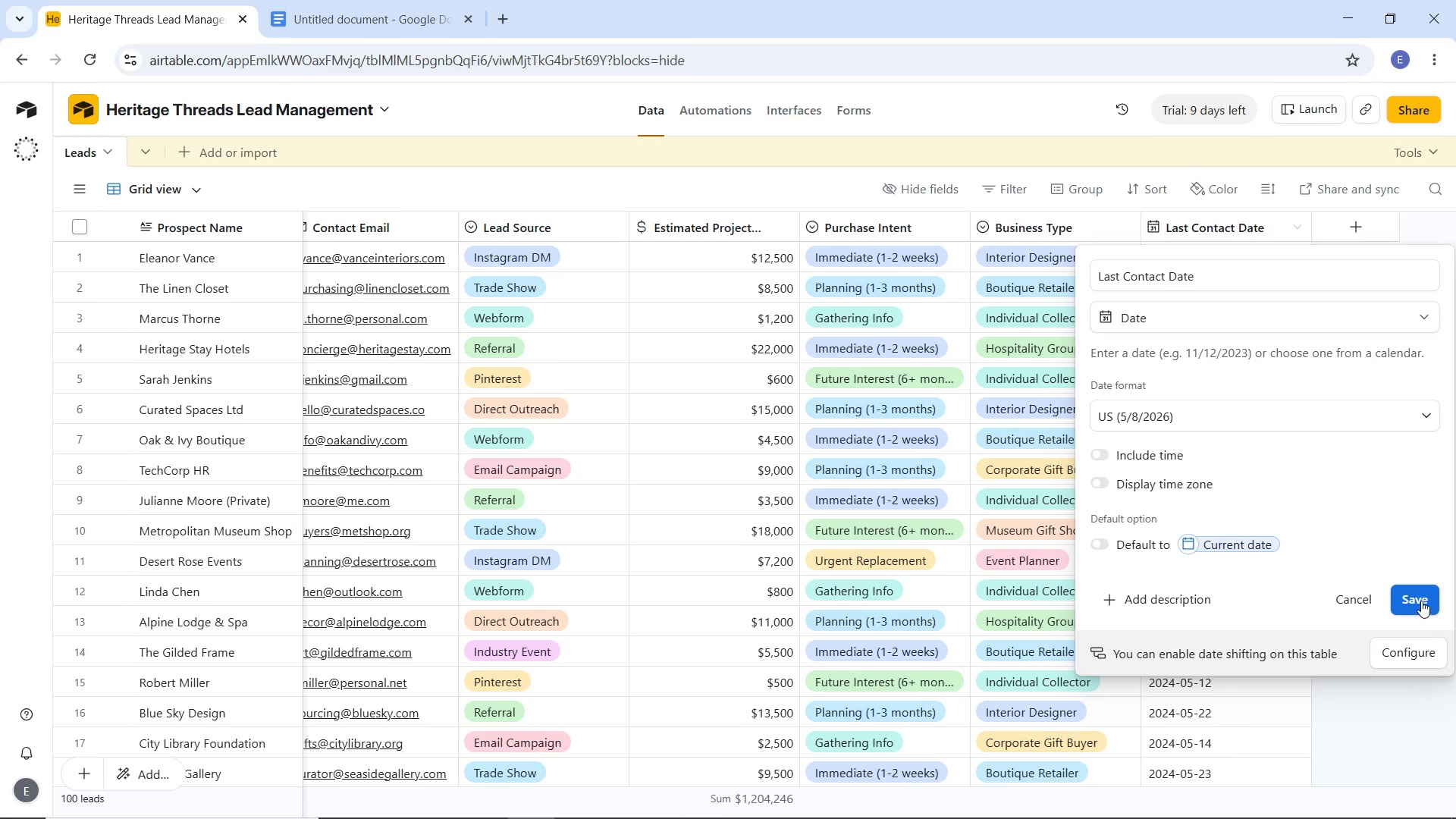 
left_click([1421, 601])
 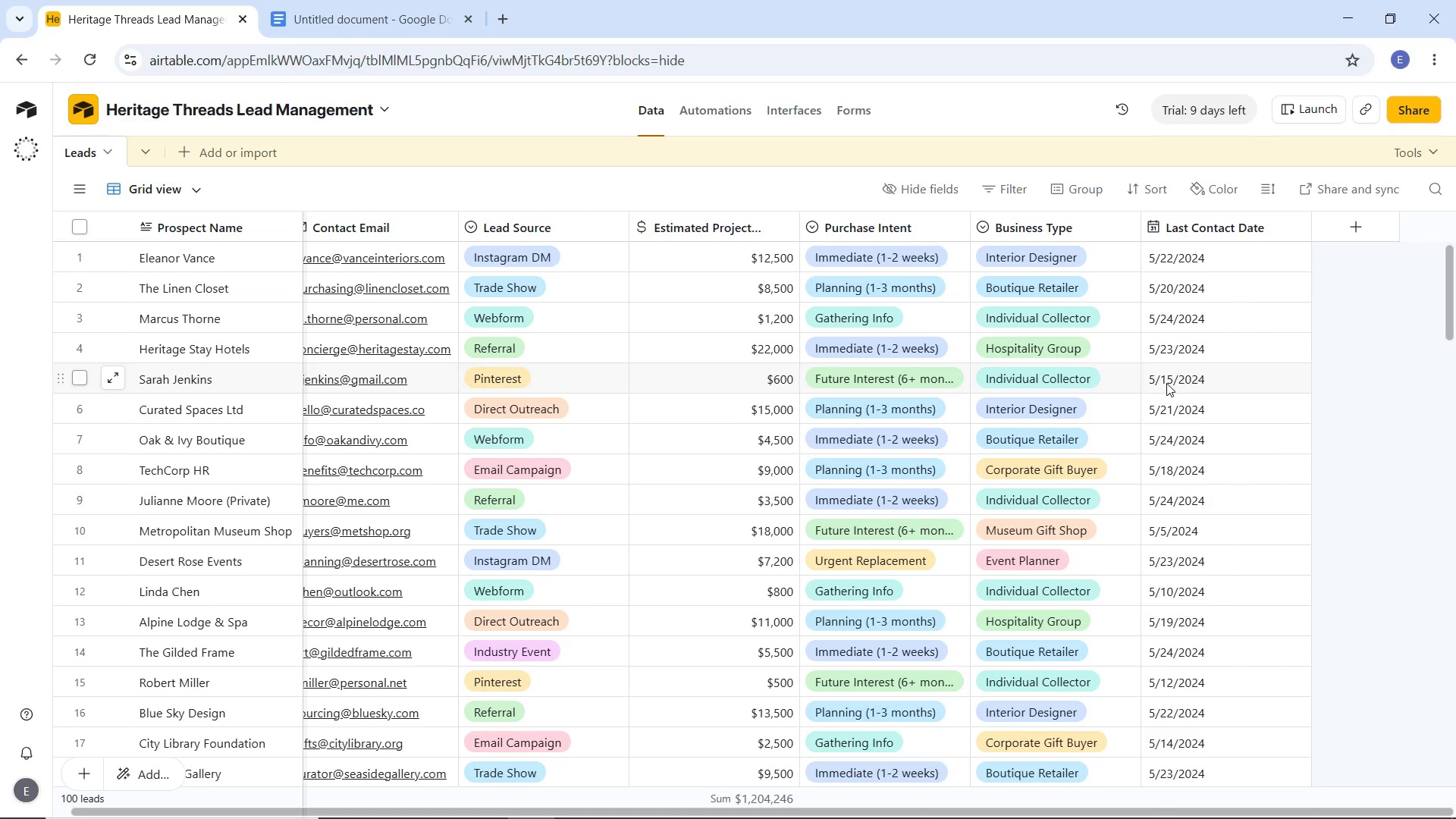 
wait(16.95)
 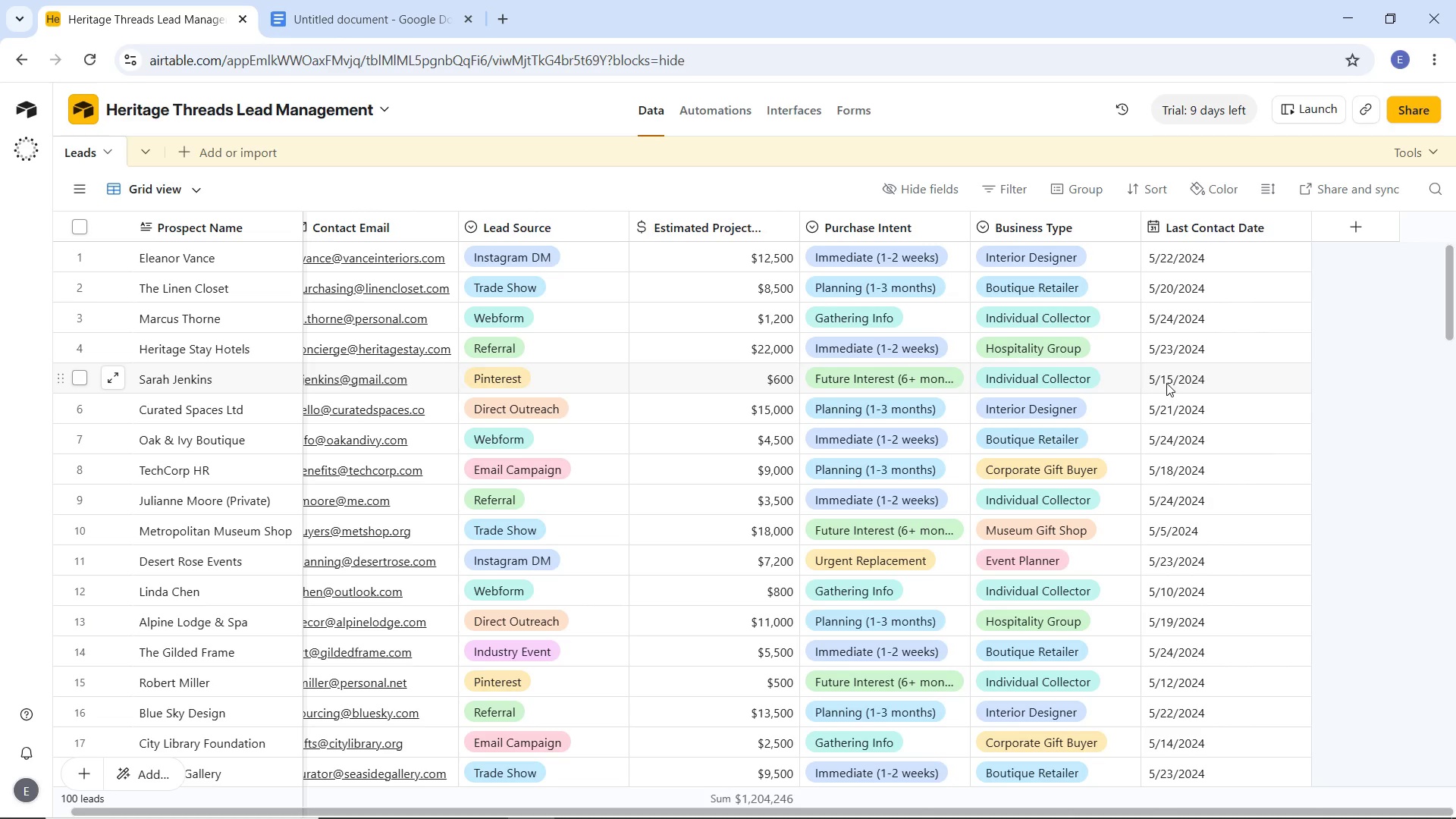 
left_click_drag(start_coordinate=[1263, 811], to_coordinate=[948, 800])
 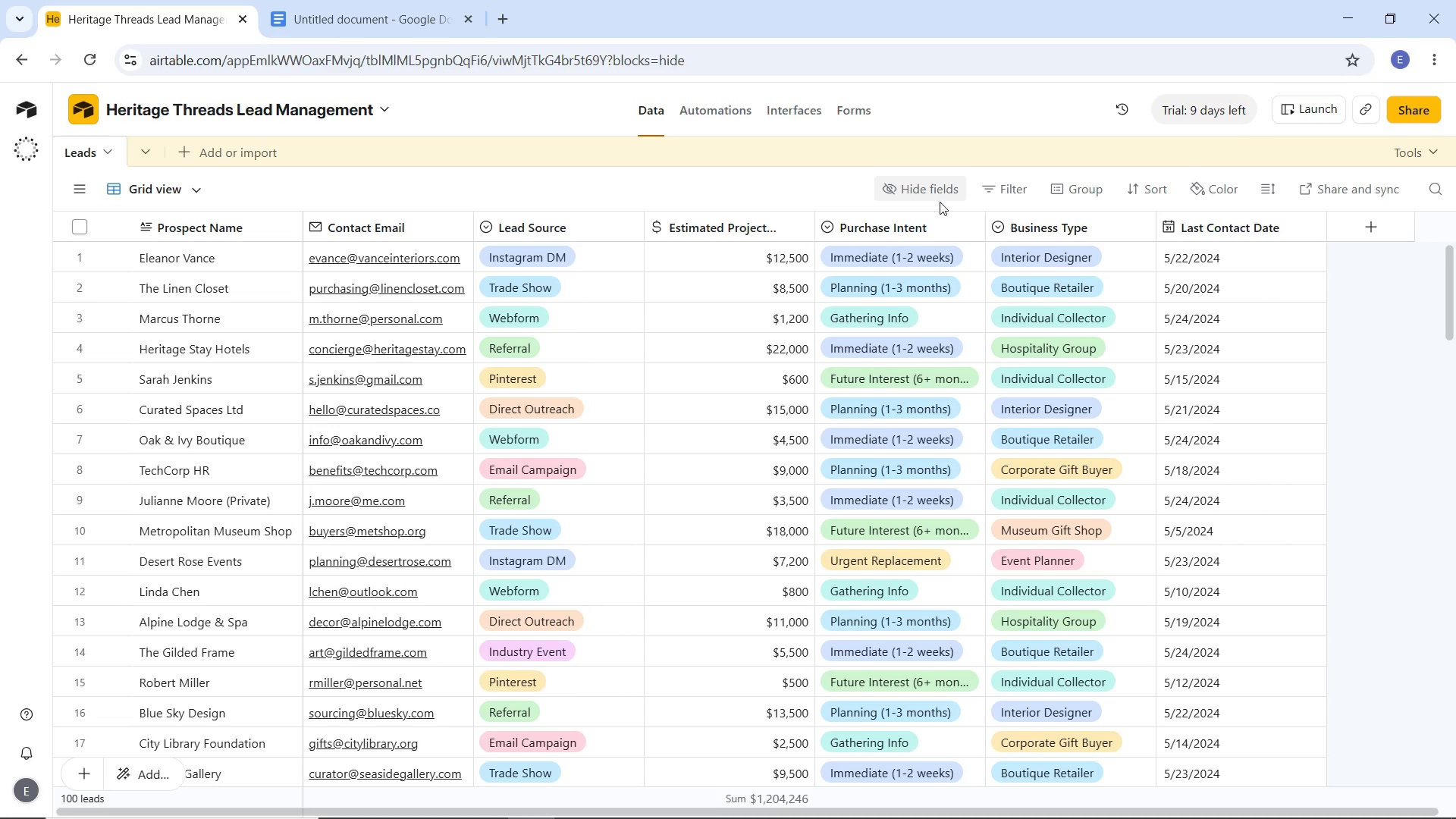 
wait(19.84)
 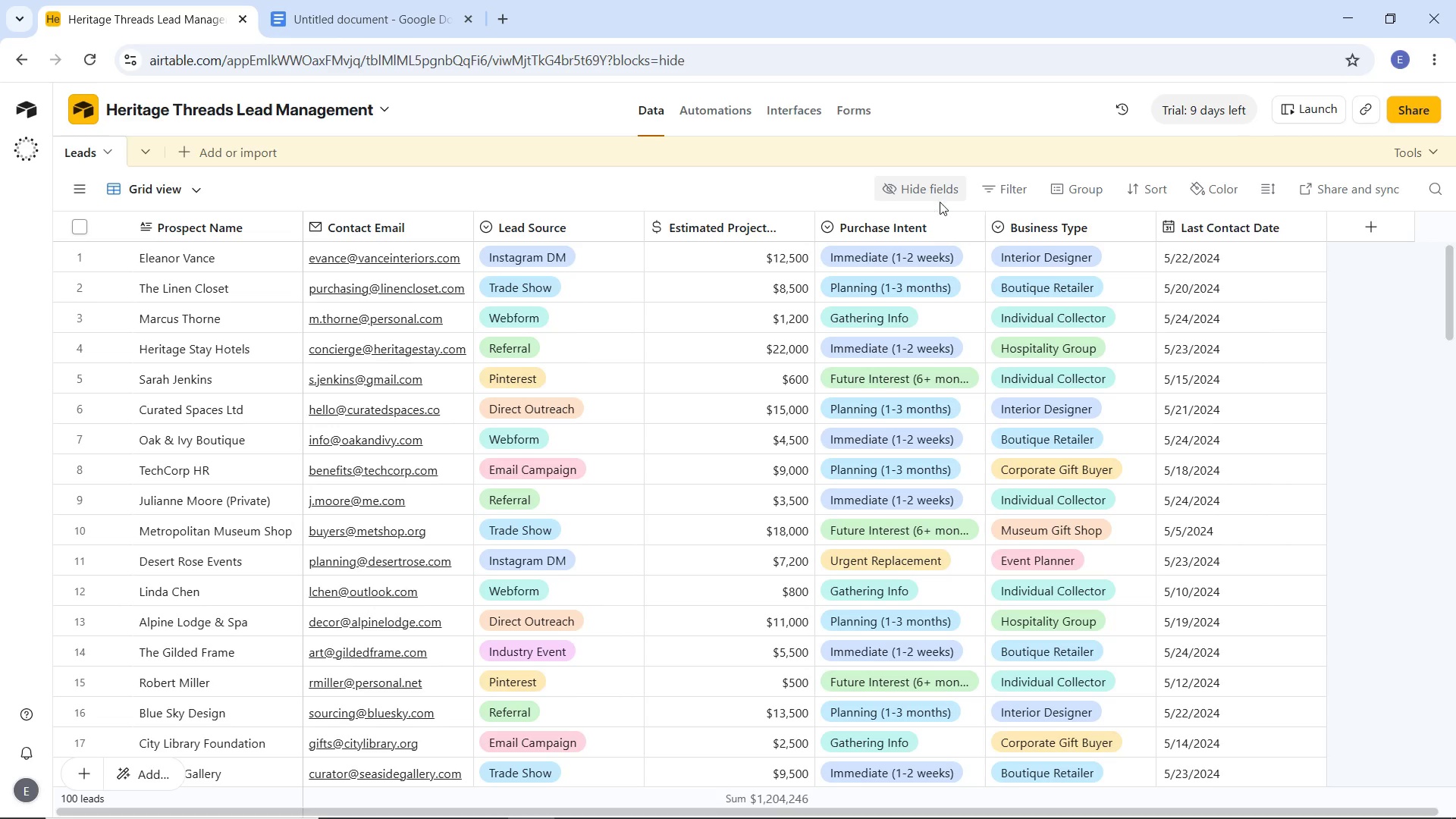 
type(c)
key(Backspace)
key(Backspace)
type(form)
 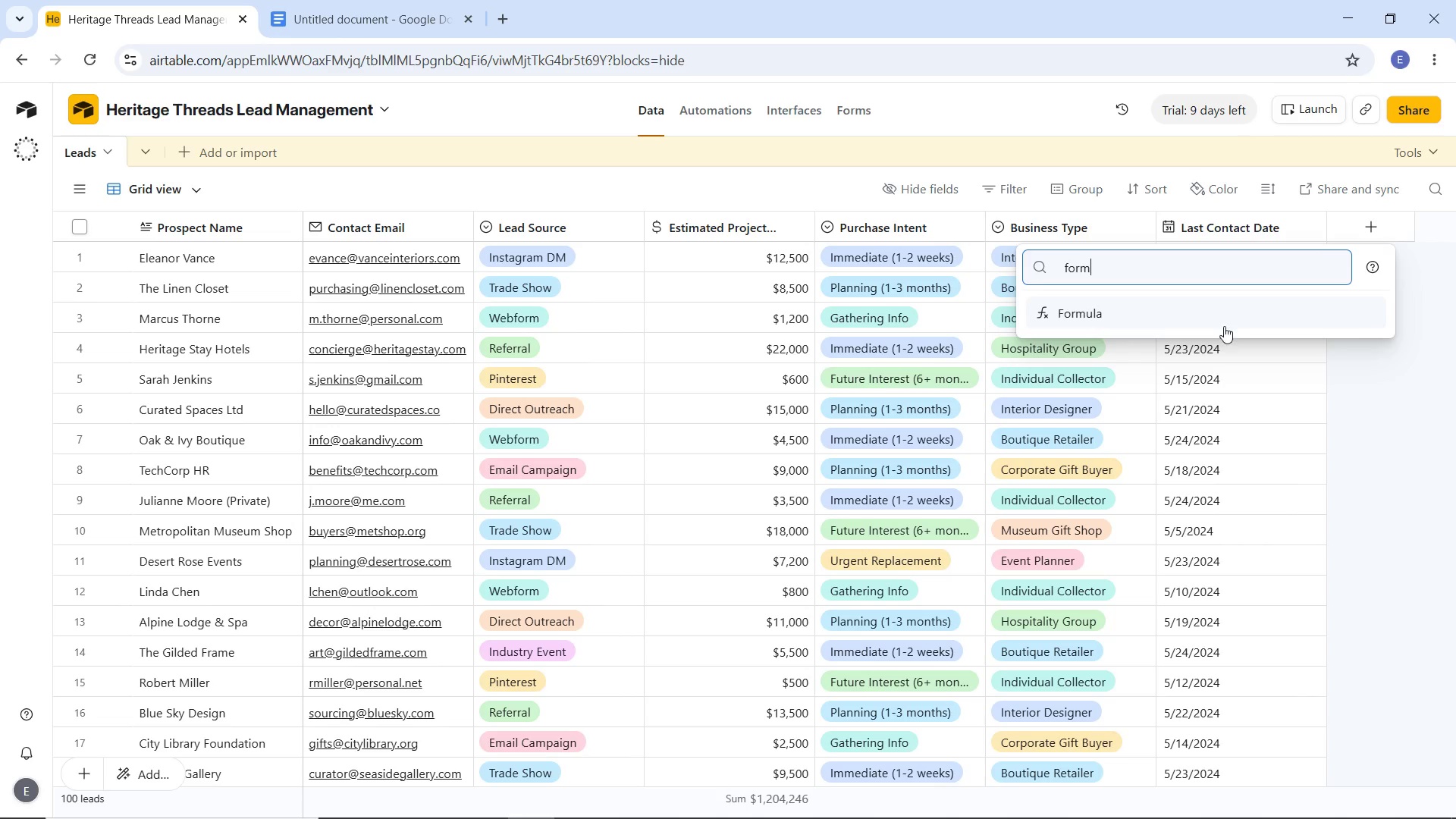 
left_click([1215, 314])
 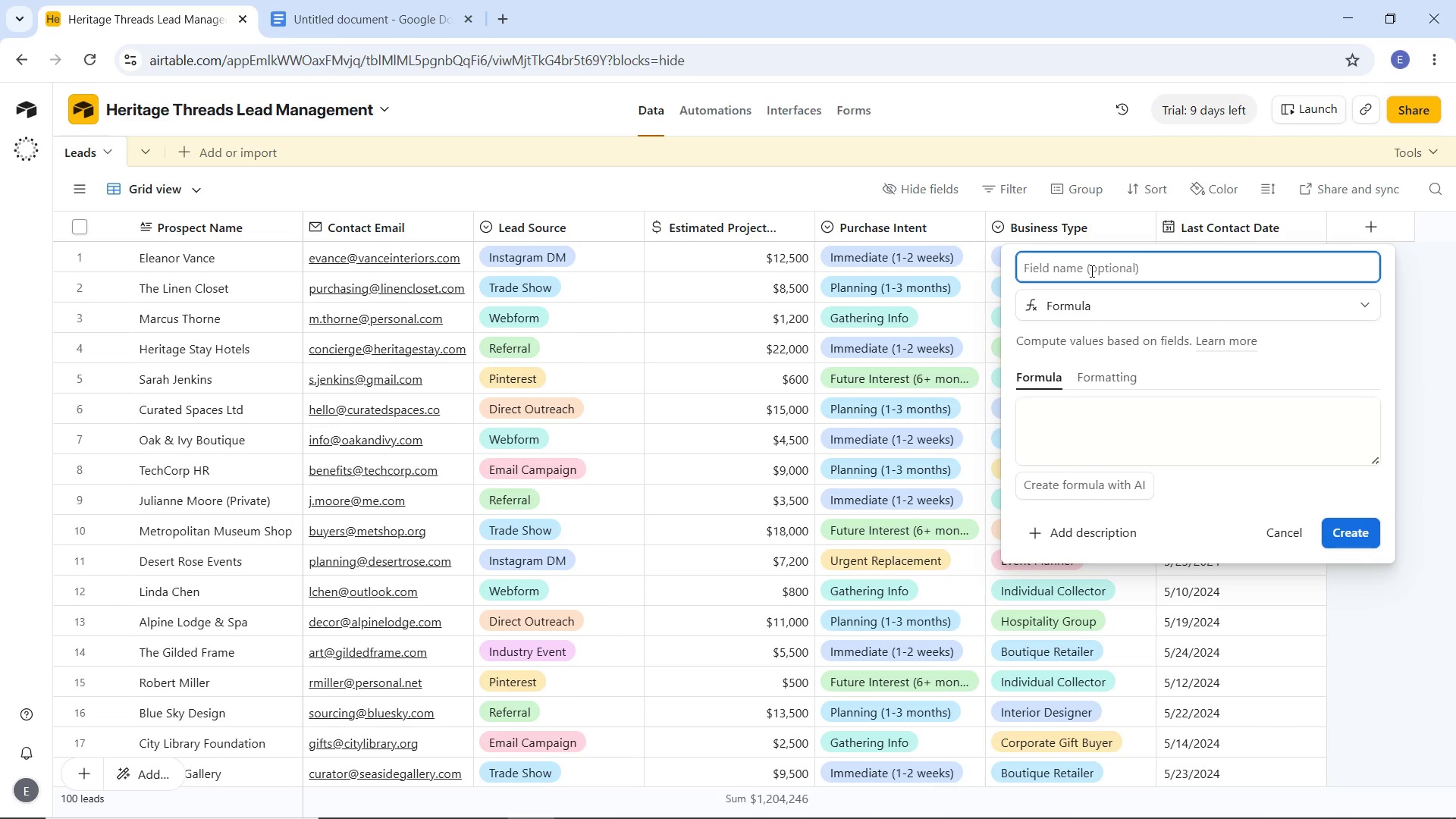 
type(Lead Source)
 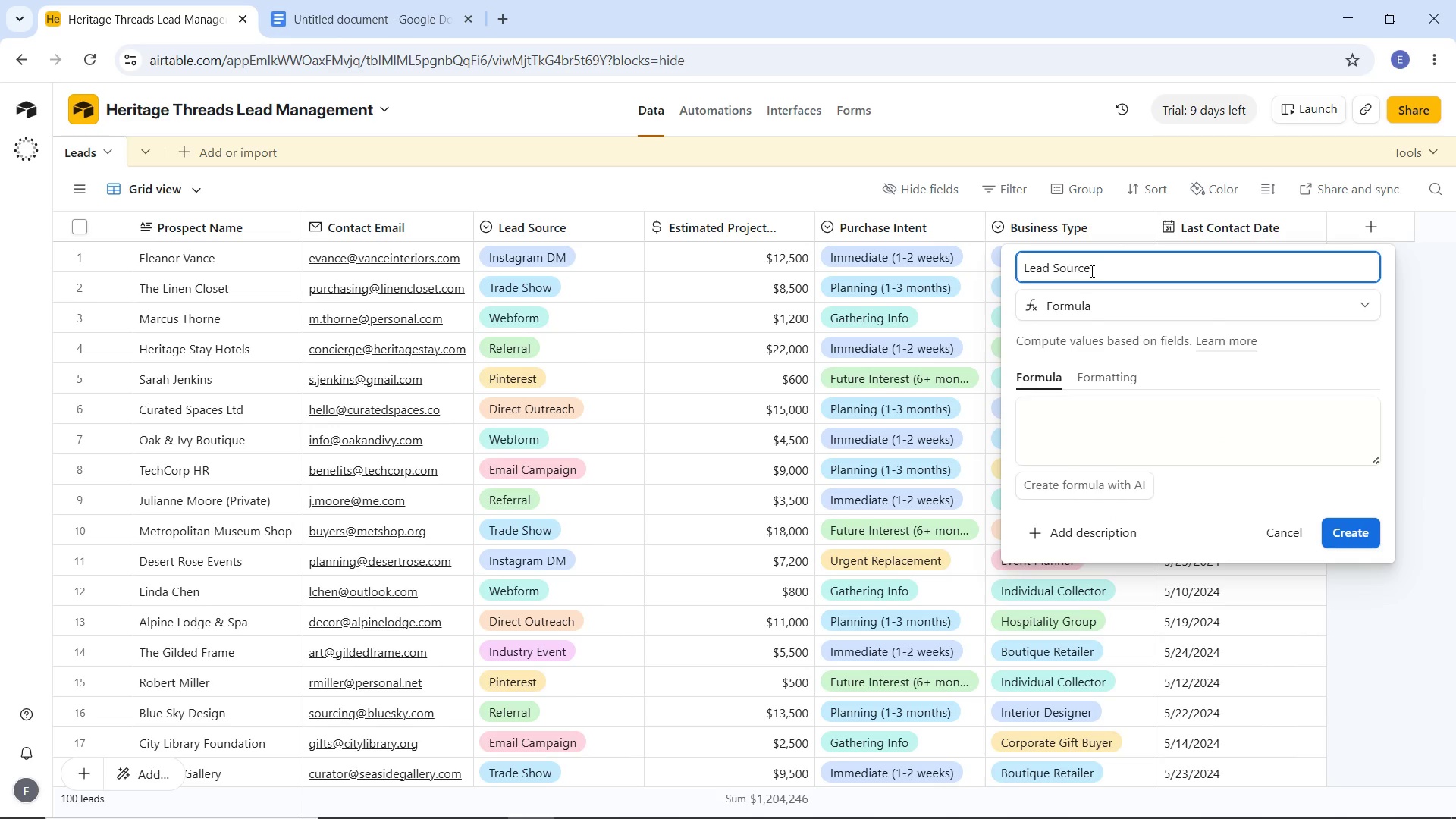 
wait(16.66)
 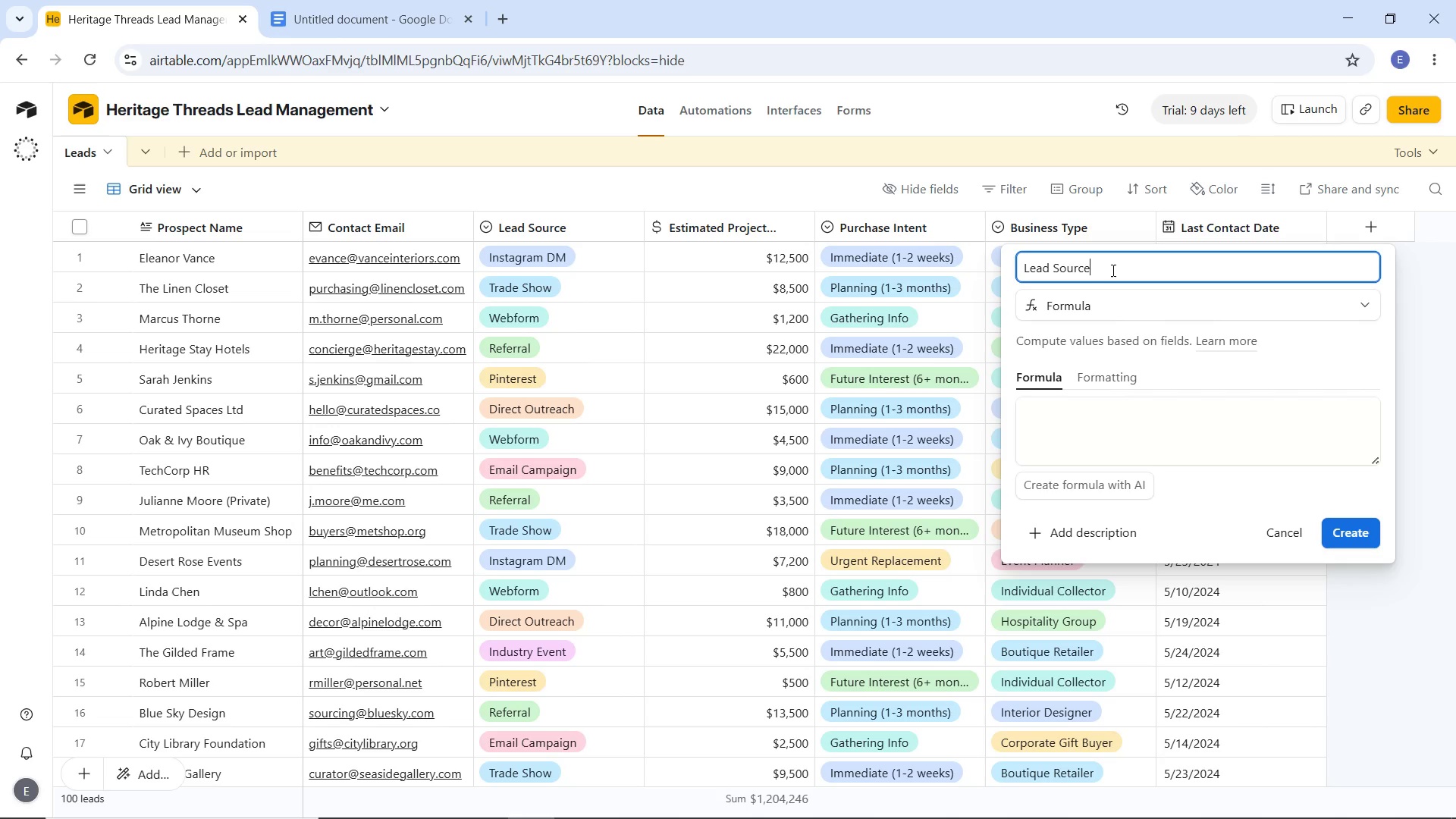 
type(IF()
 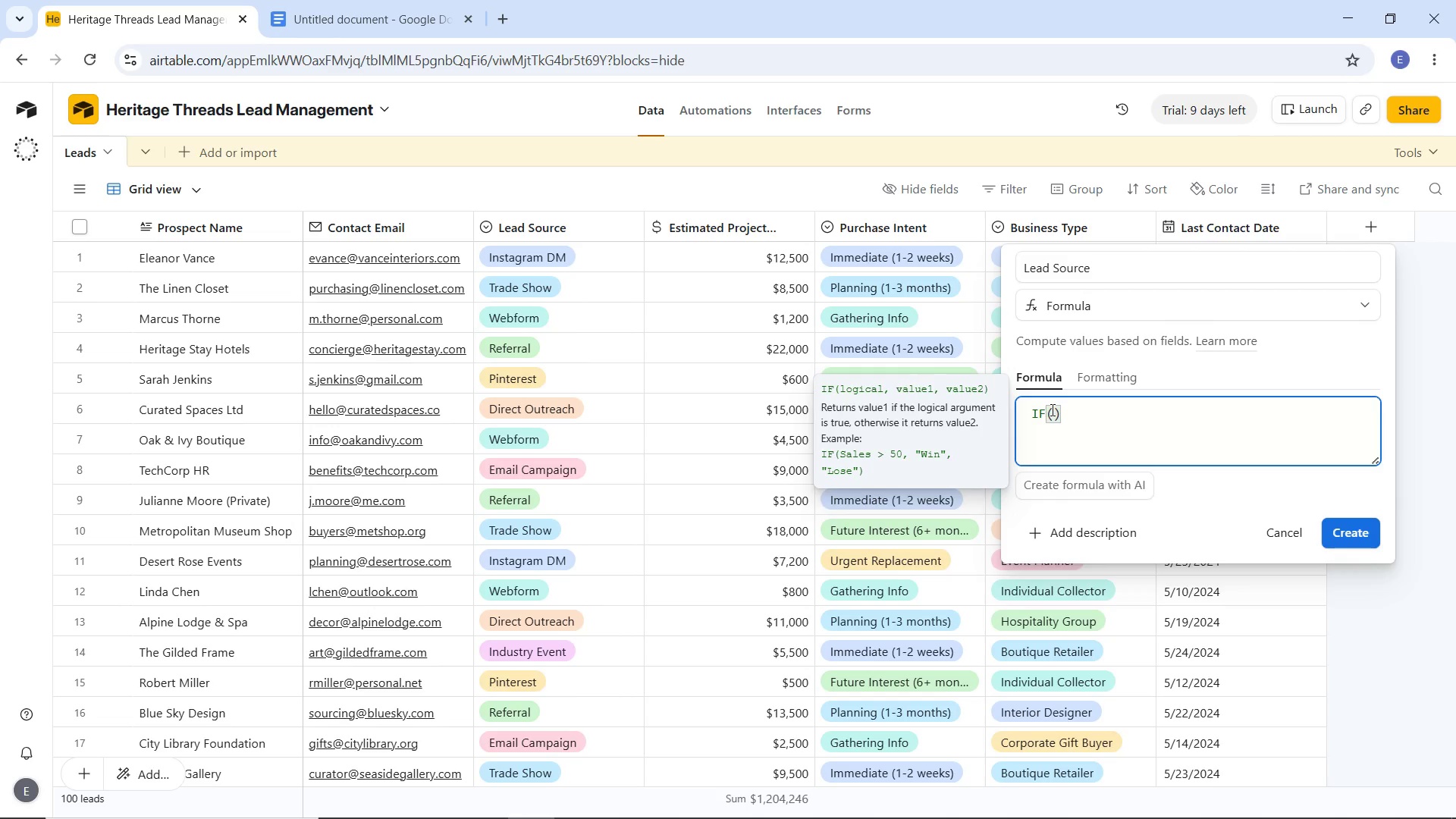 
key(Enter)
 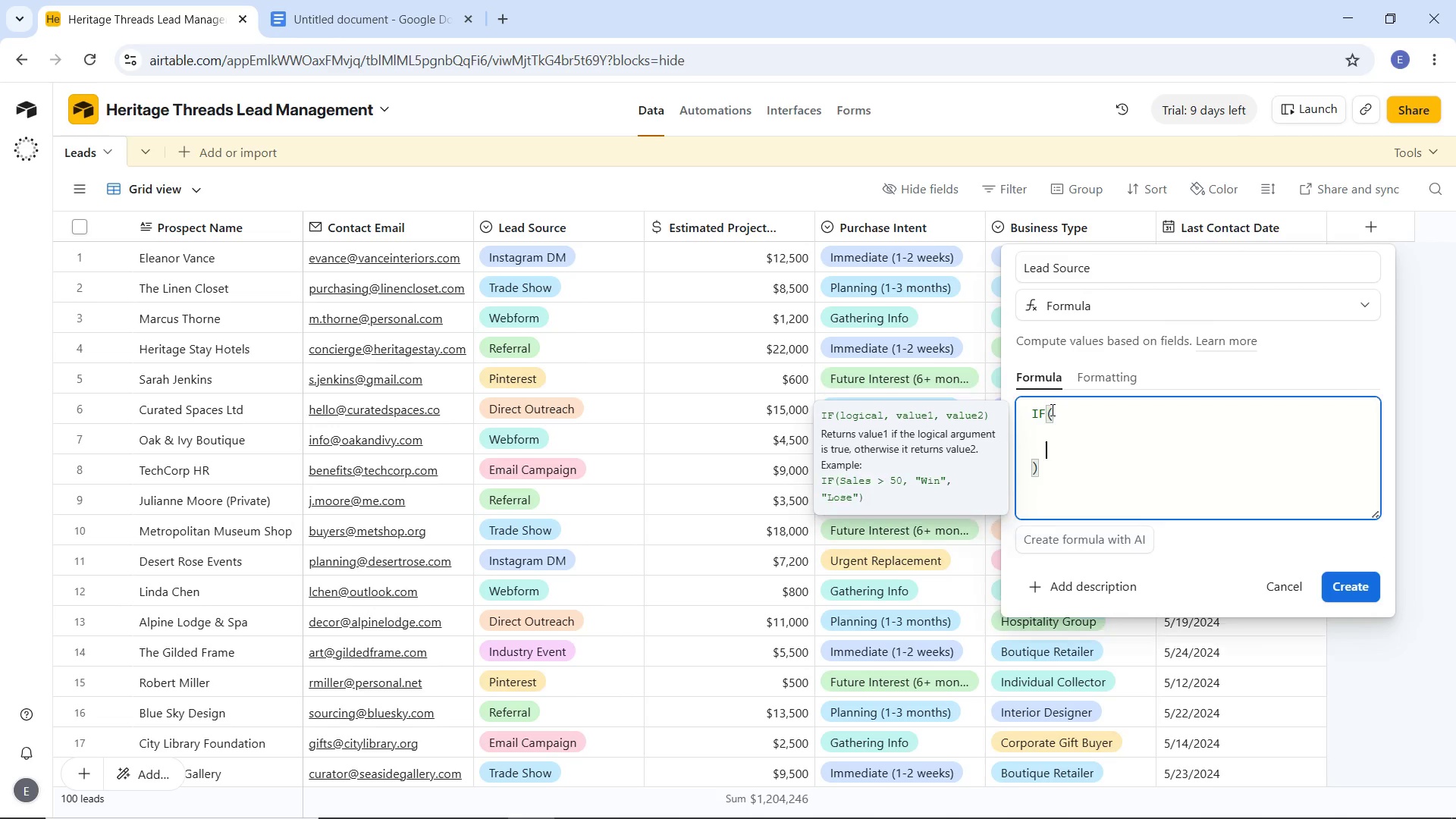 
key(Enter)
 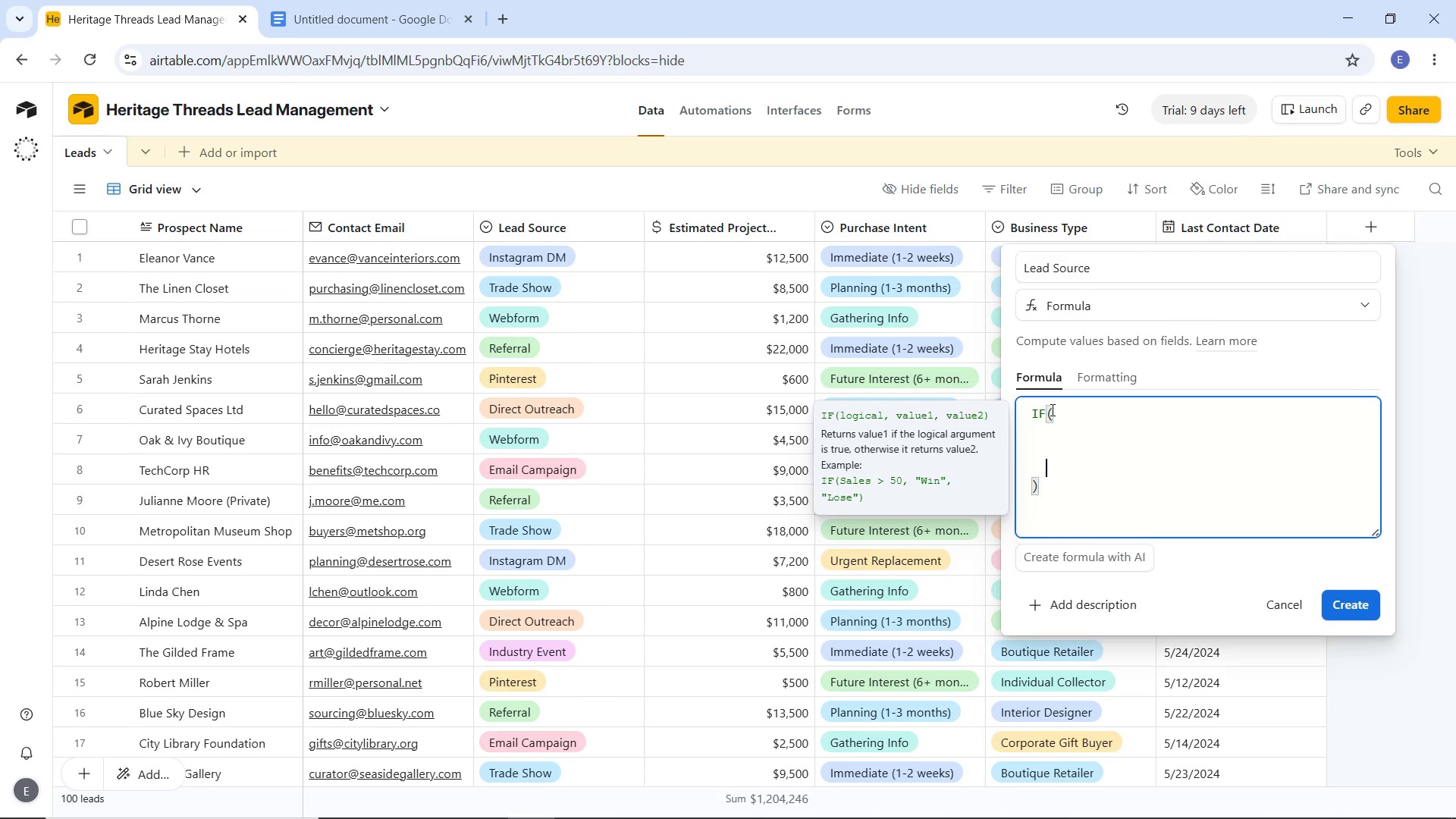 
key(Enter)
 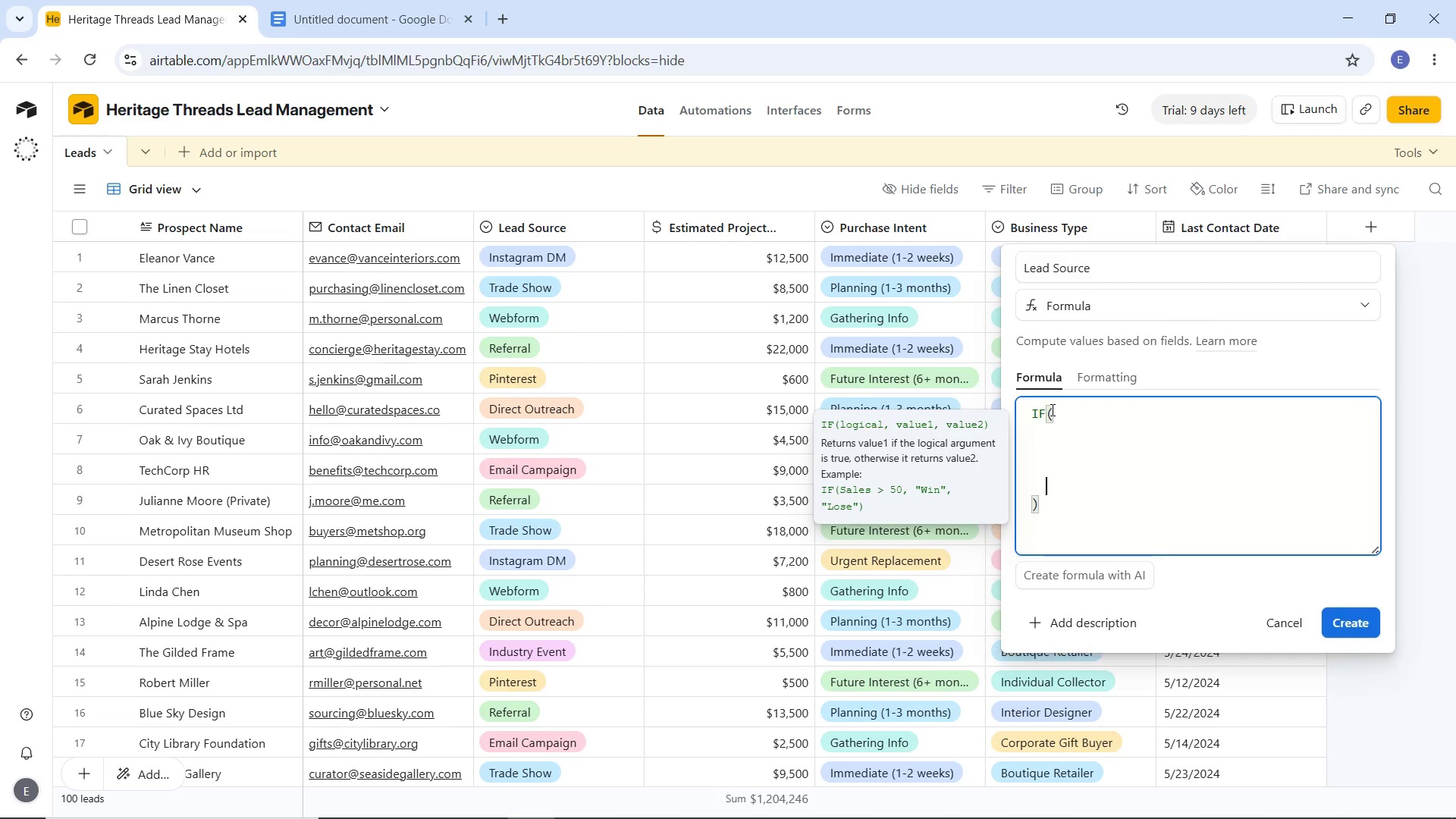 
key(Enter)
 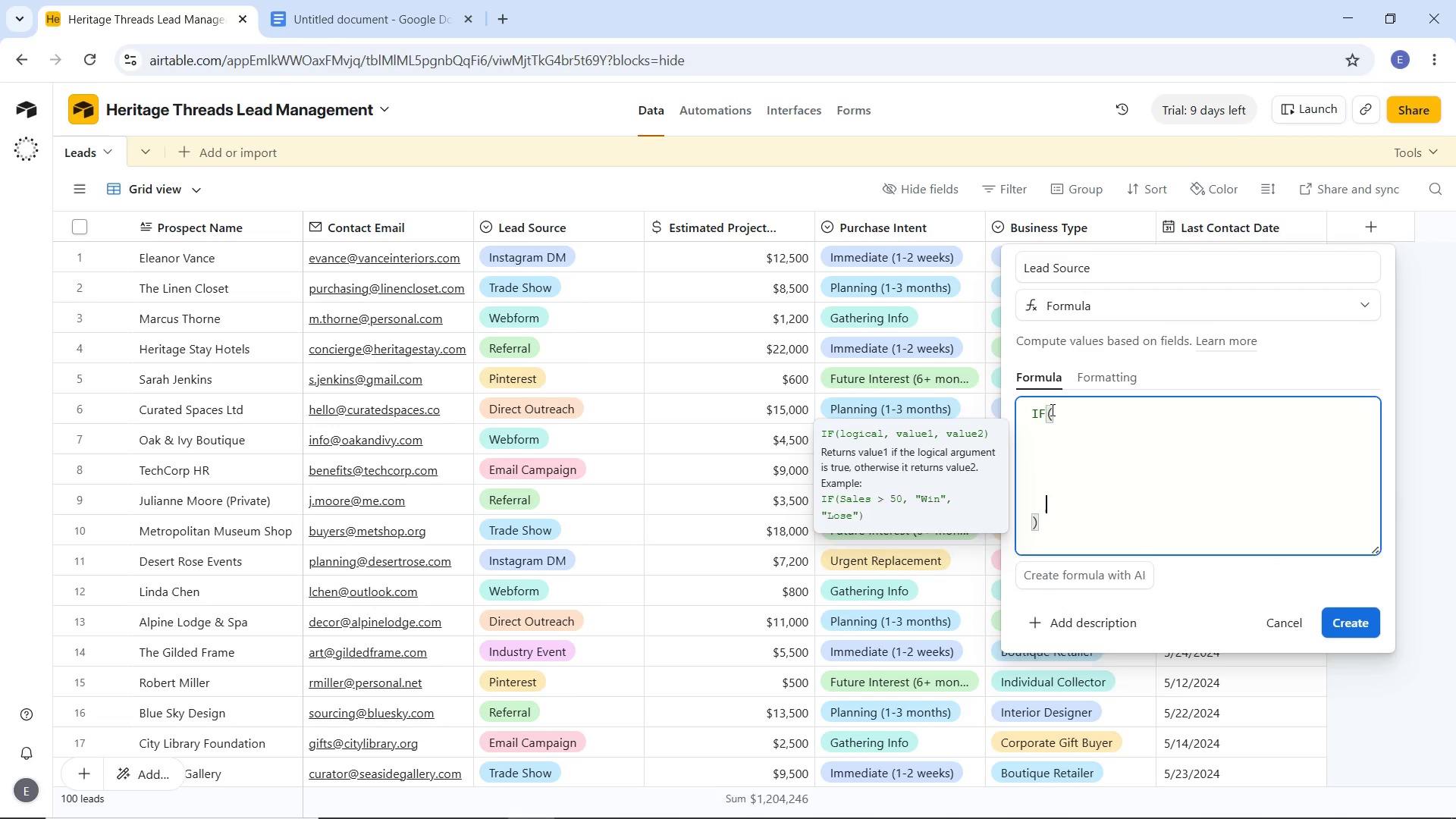 
key(Enter)
 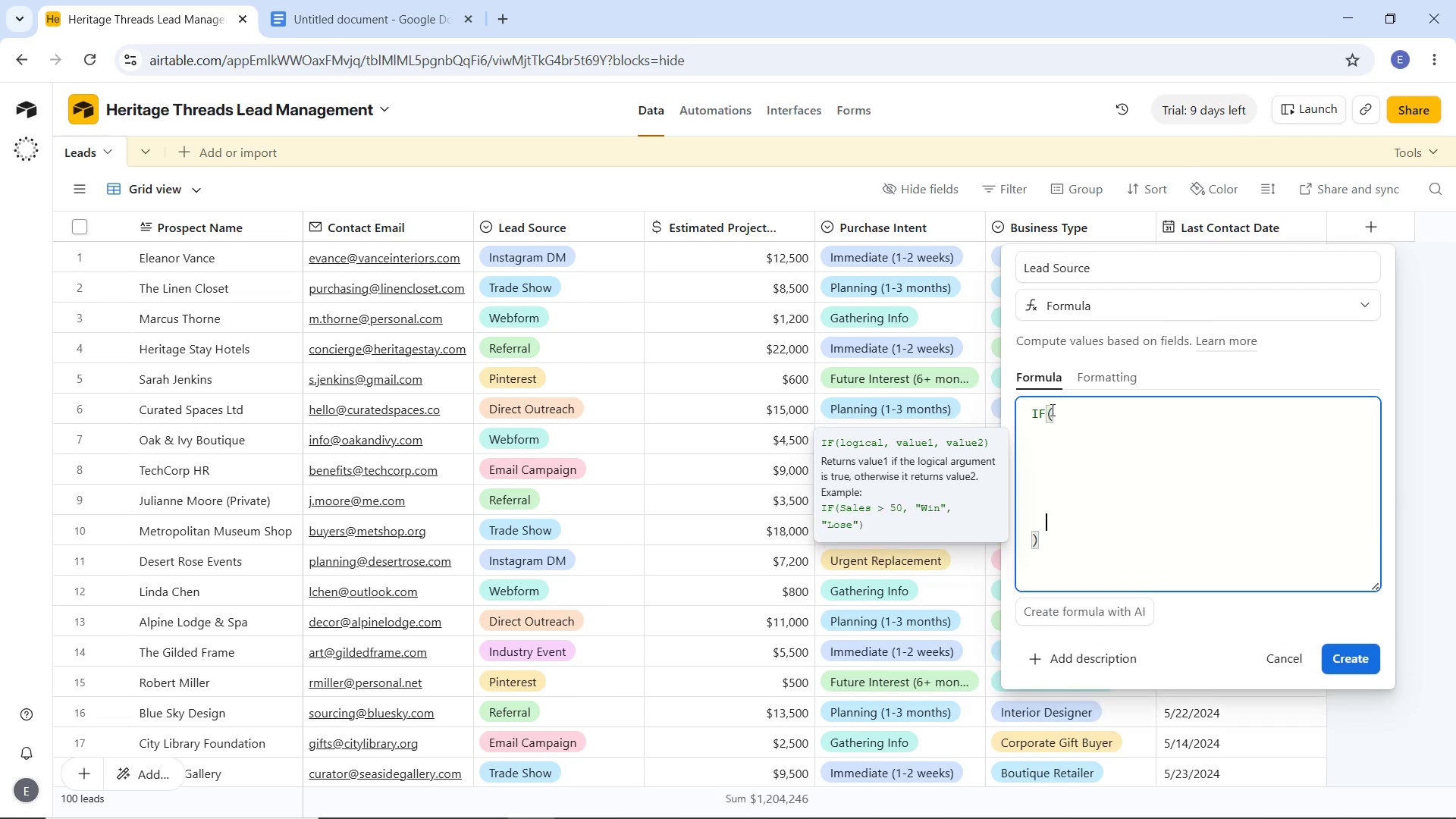 
key(Enter)
 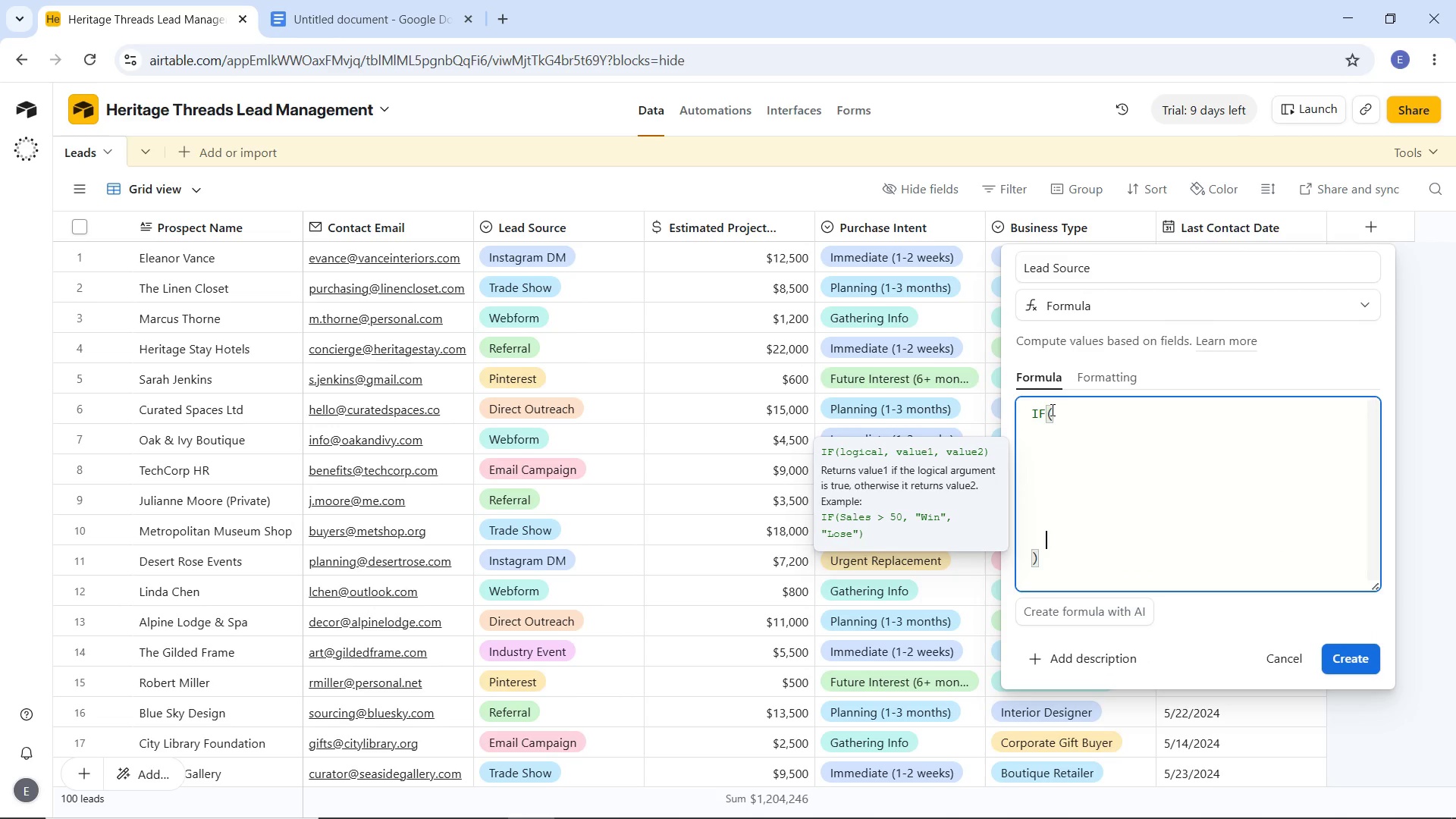 
key(Enter)
 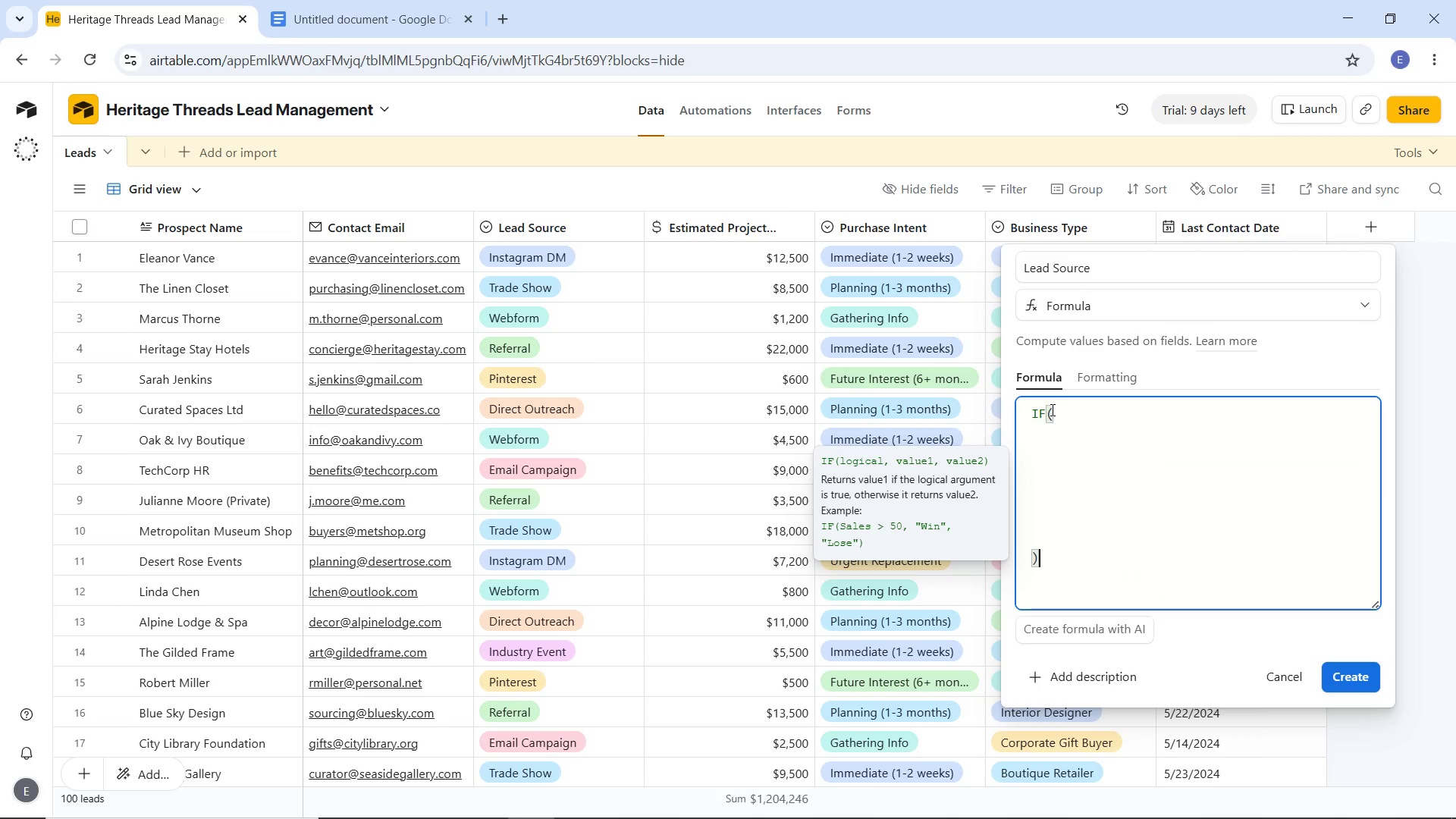 
key(ArrowDown)
 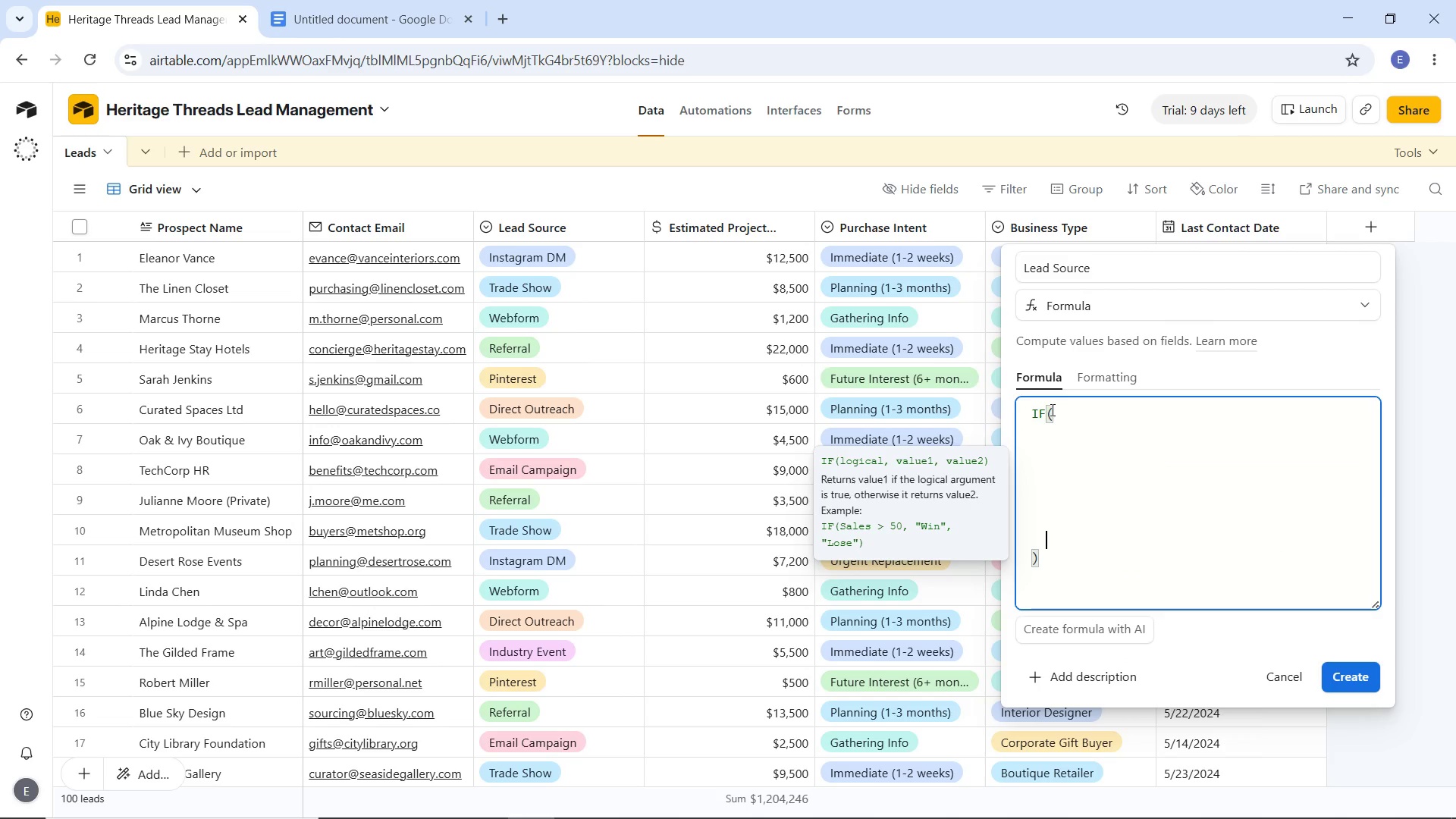 
key(ArrowUp)
 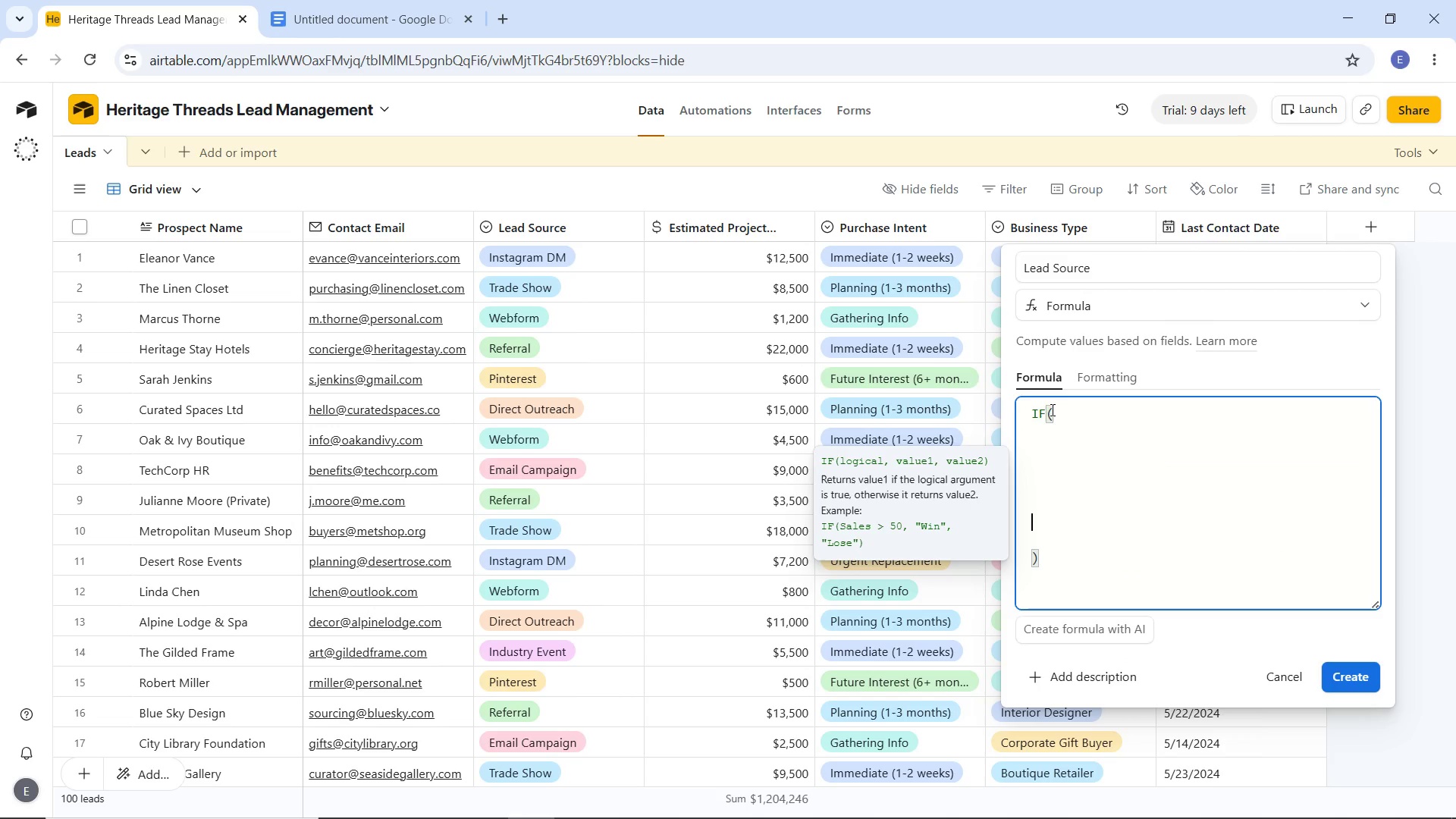 
key(ArrowUp)
 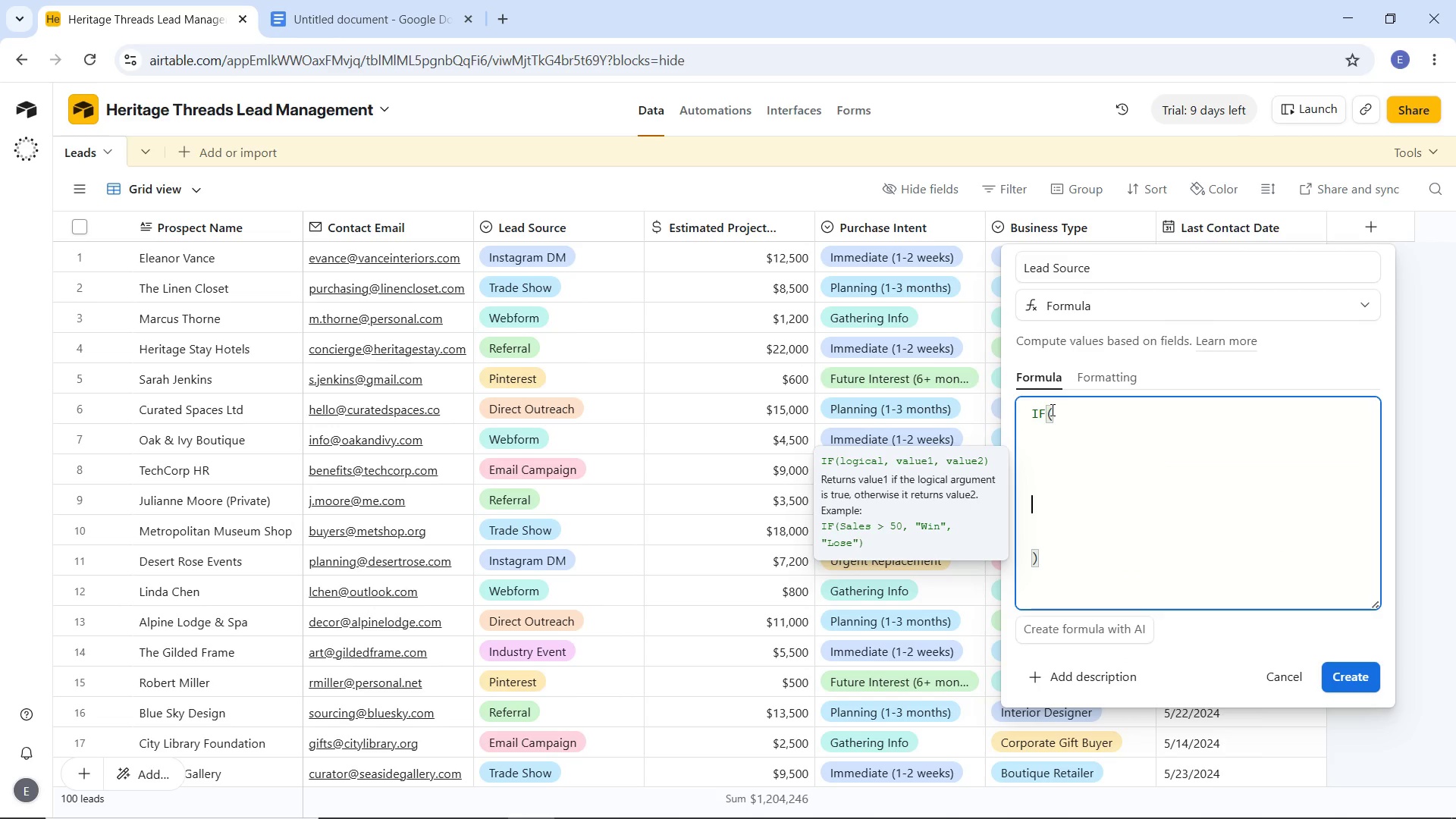 
key(ArrowUp)
 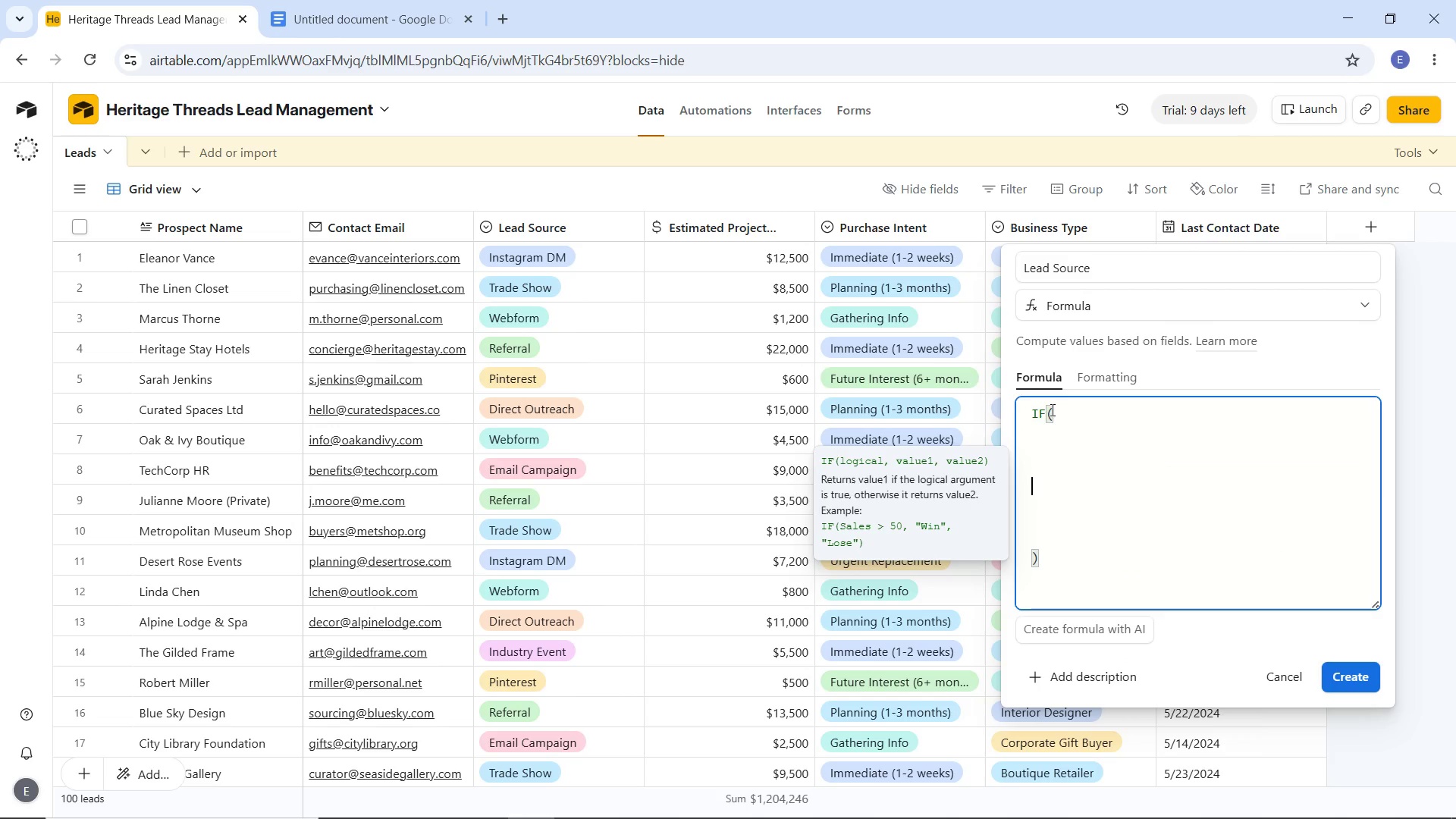 
key(ArrowUp)
 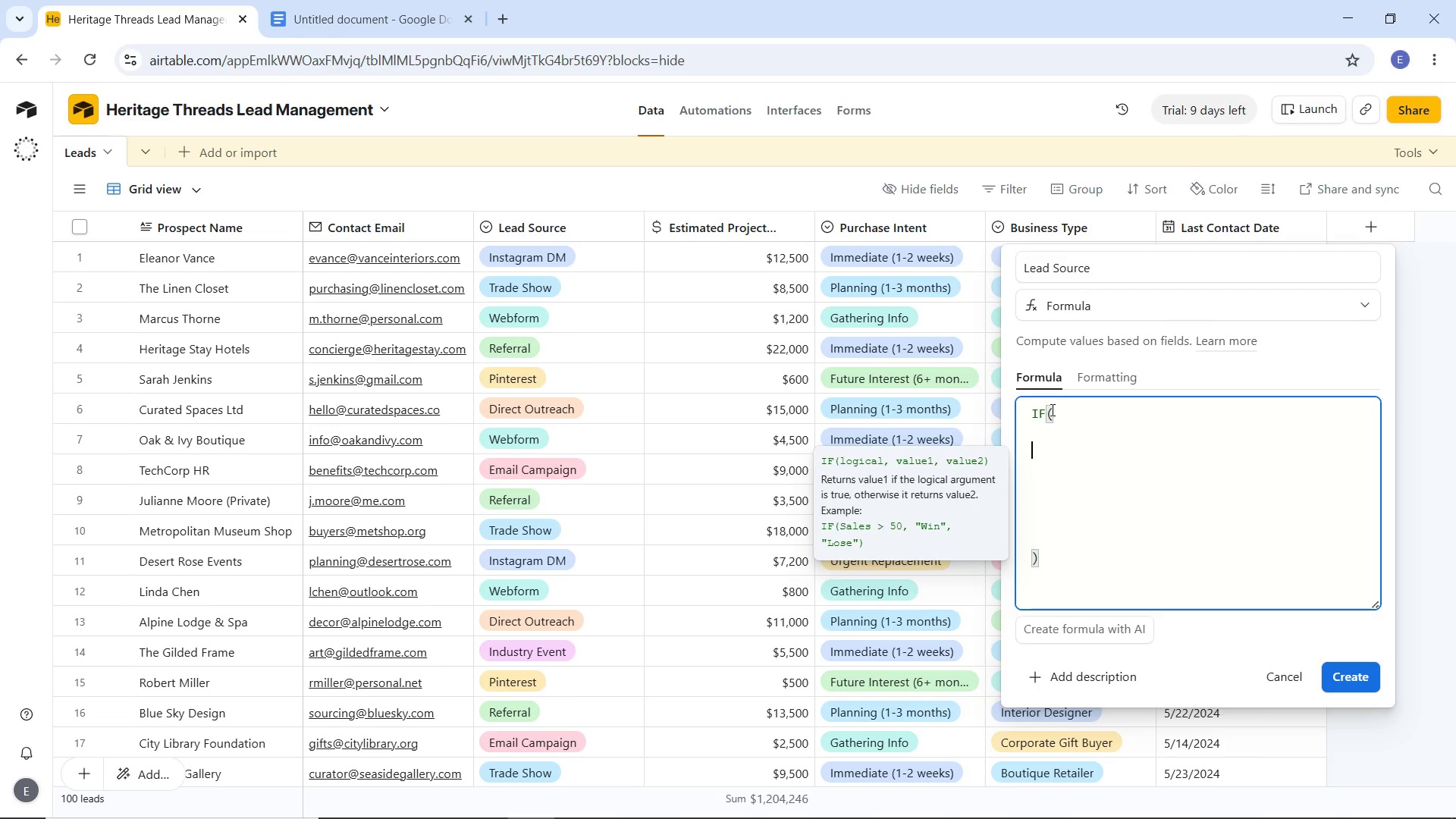 
key(ArrowUp)
 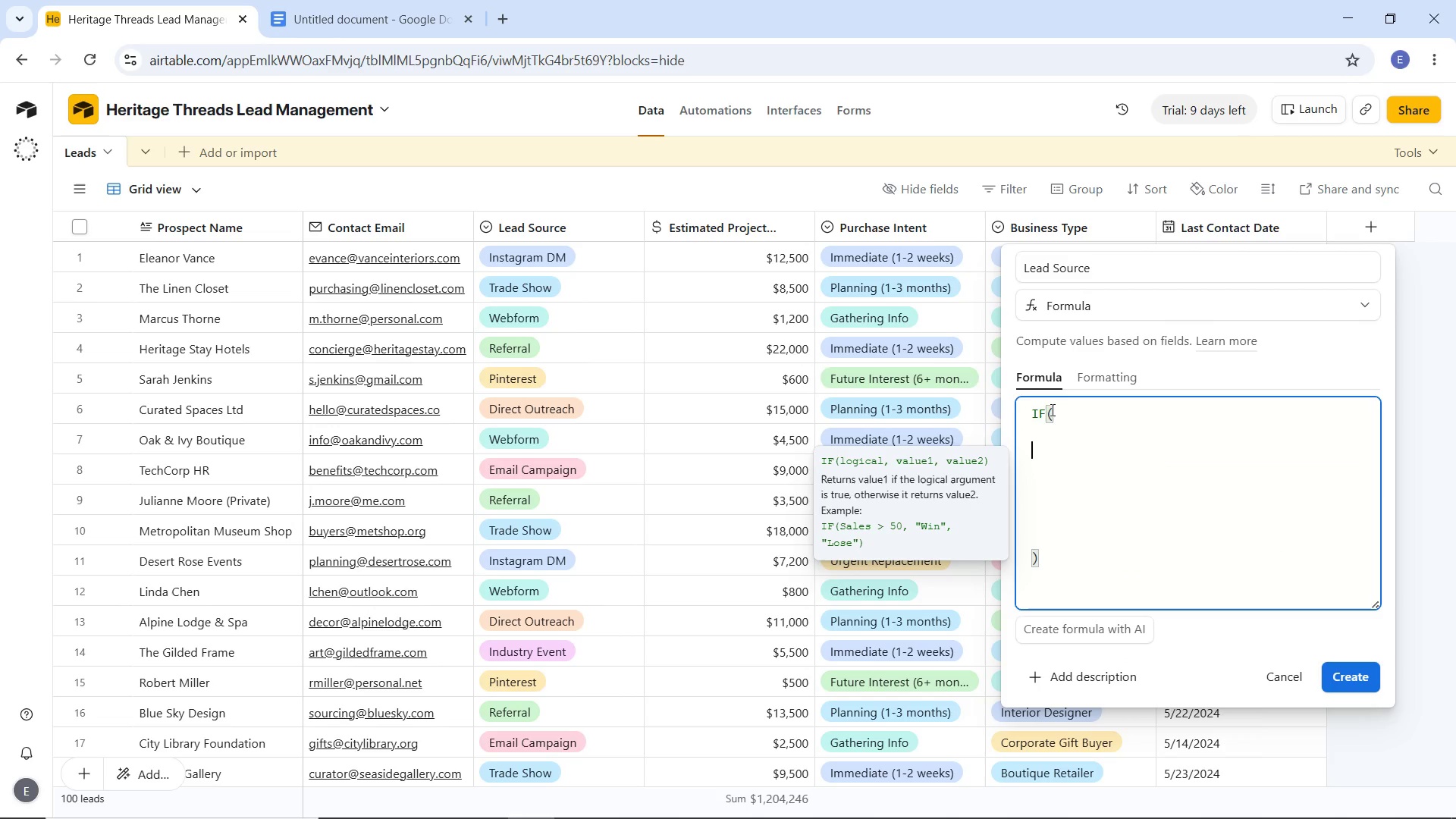 
key(ArrowUp)
 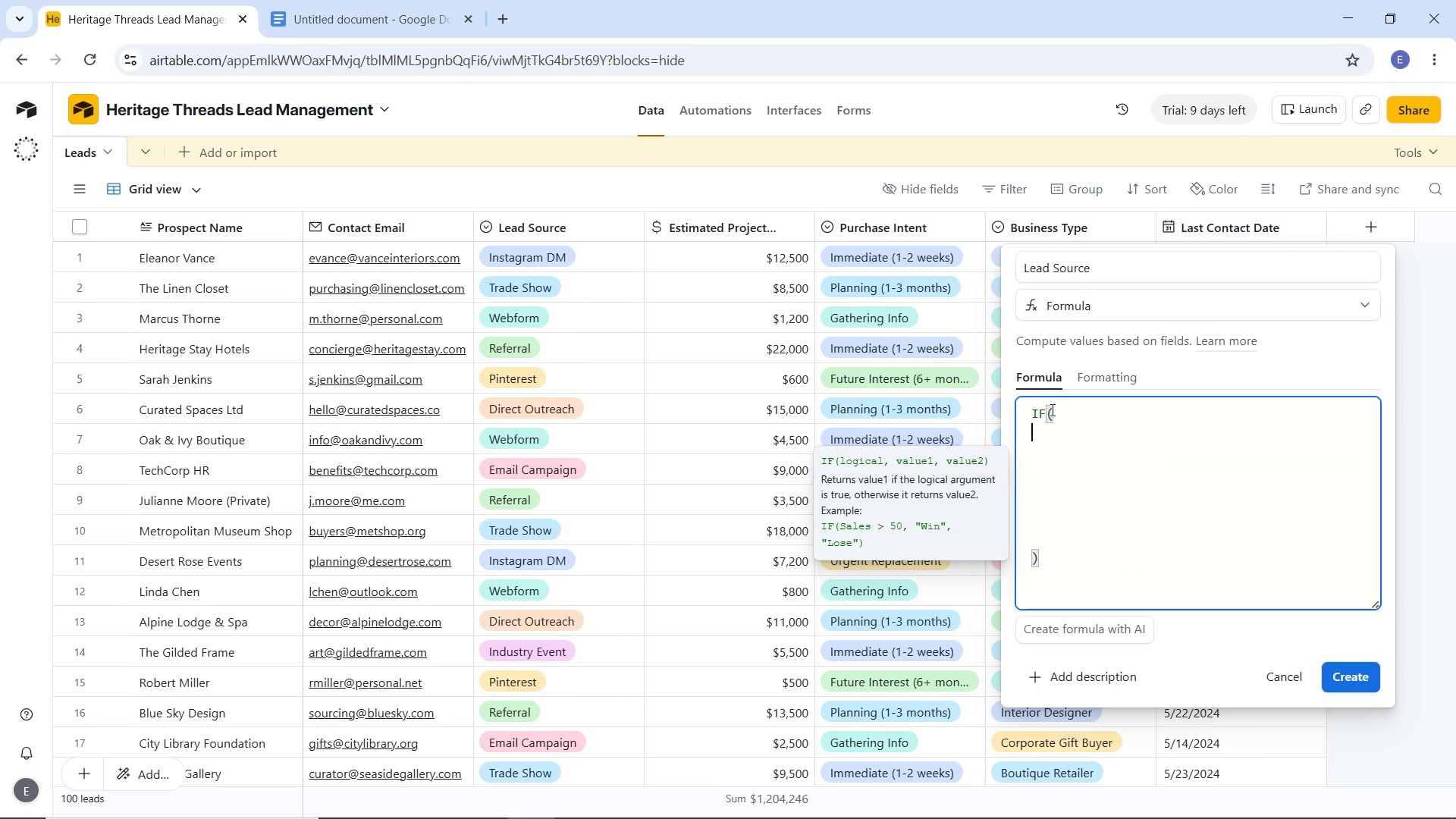 
key(ArrowUp)
 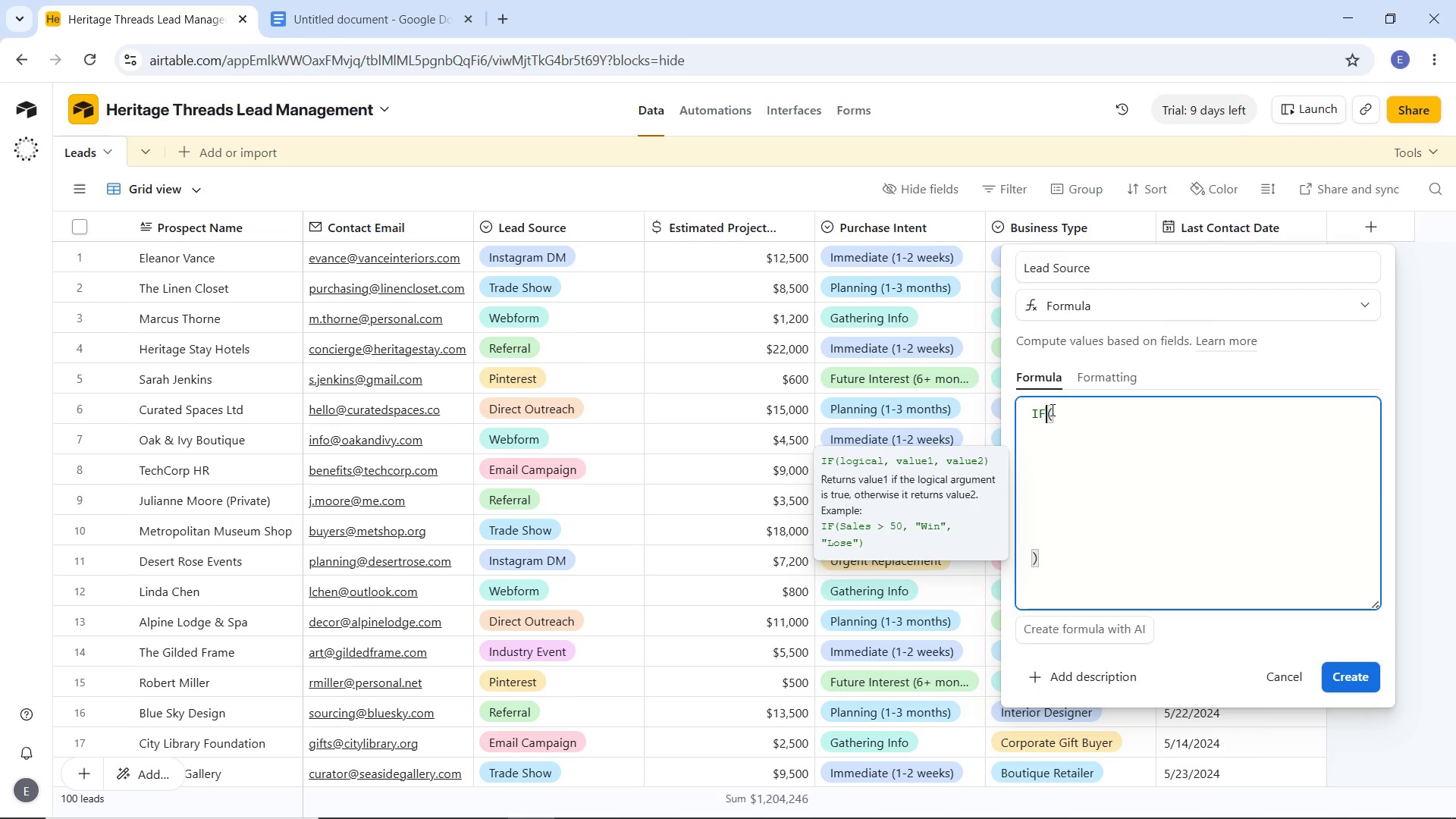 
key(ArrowUp)
 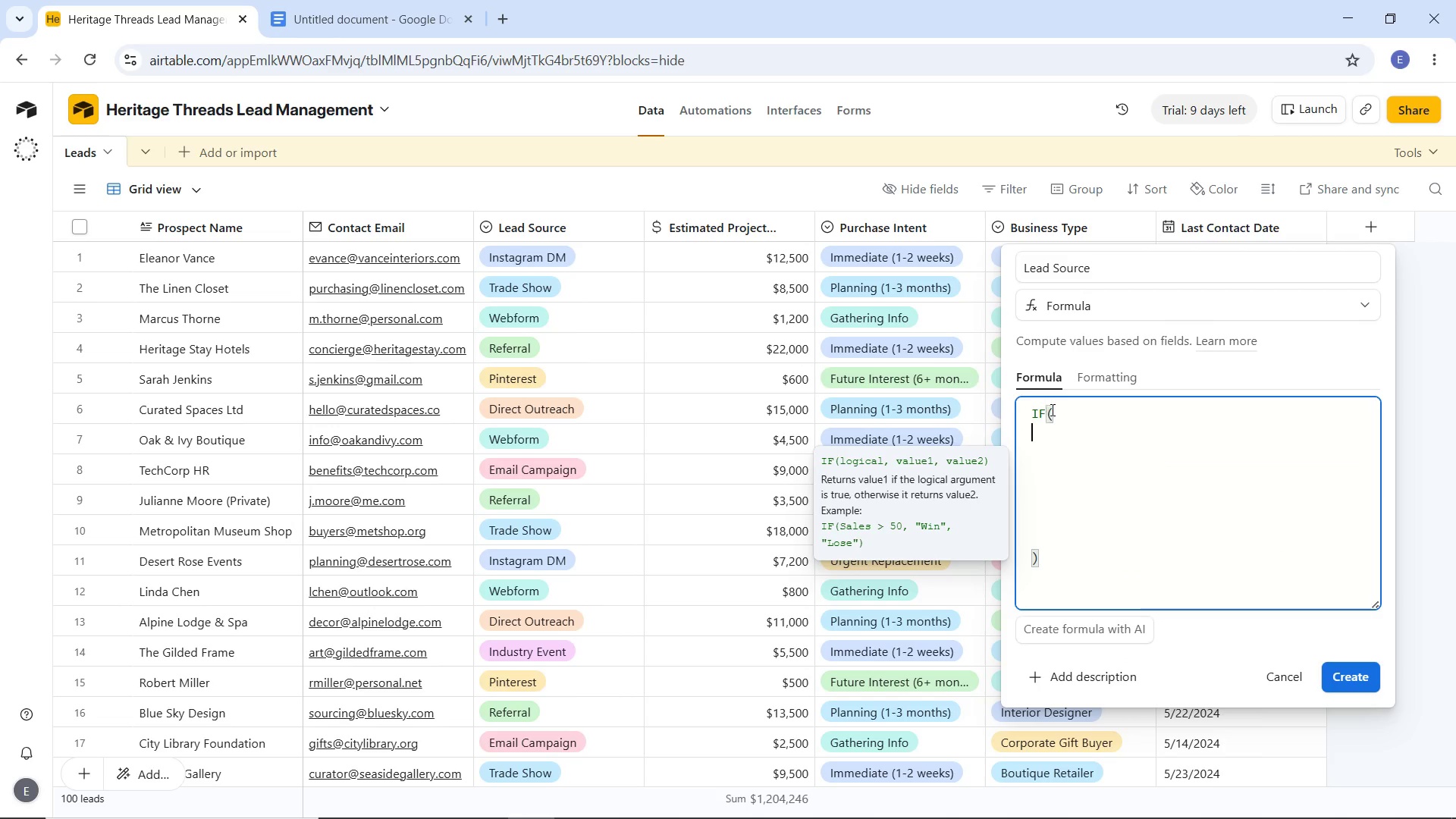 
key(ArrowDown)
 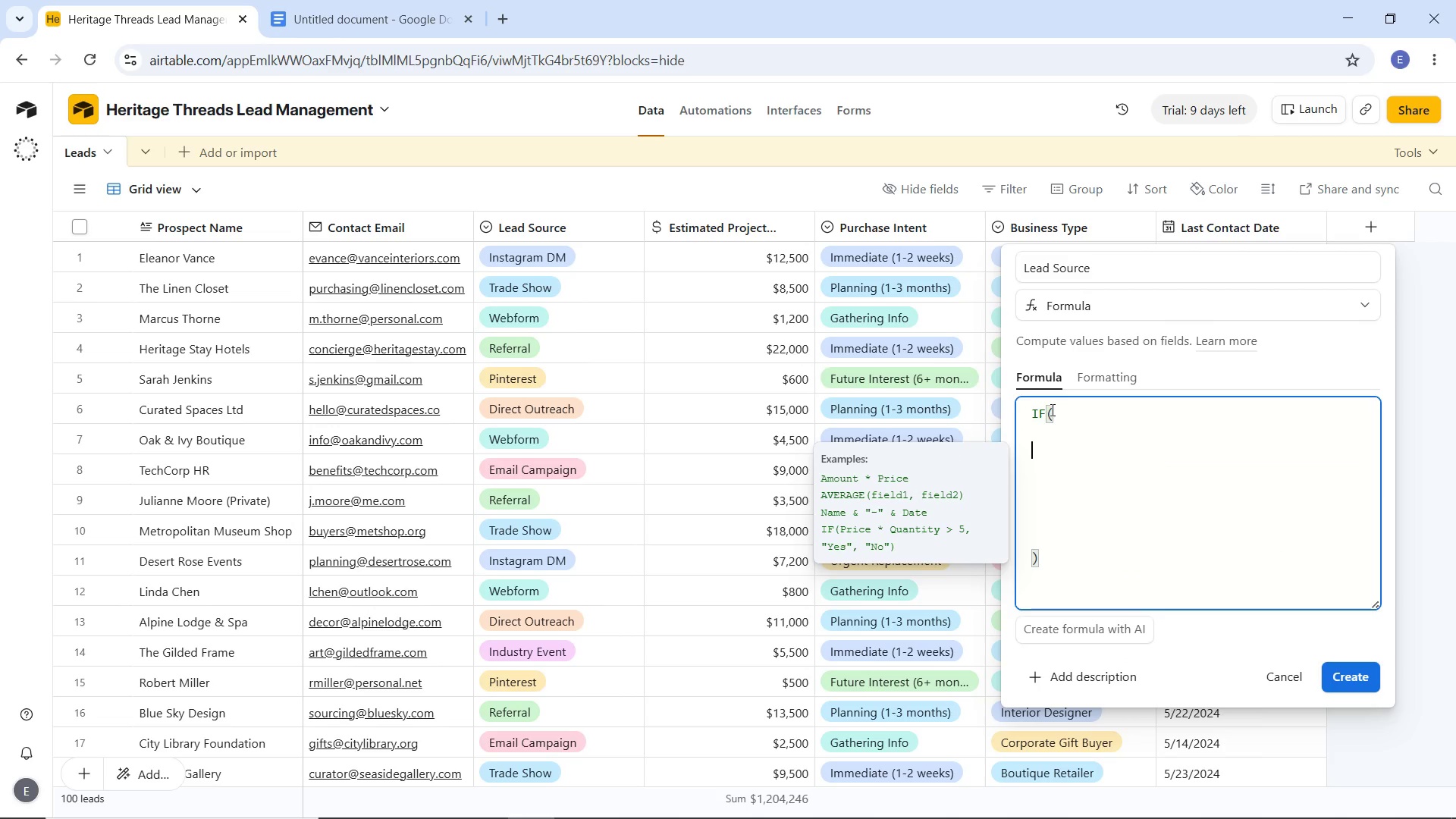 
key(ArrowRight)
 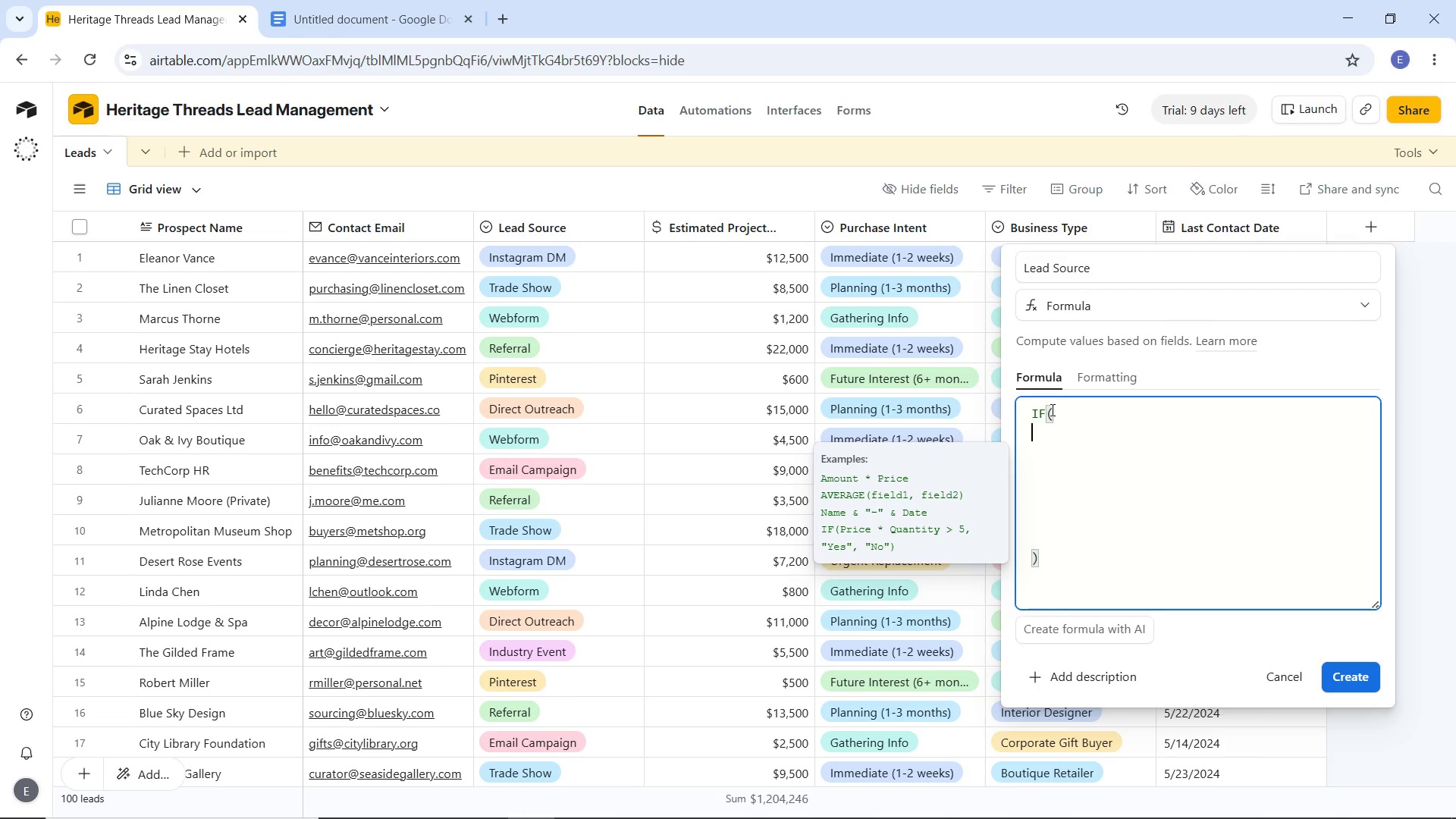 
key(ArrowUp)
 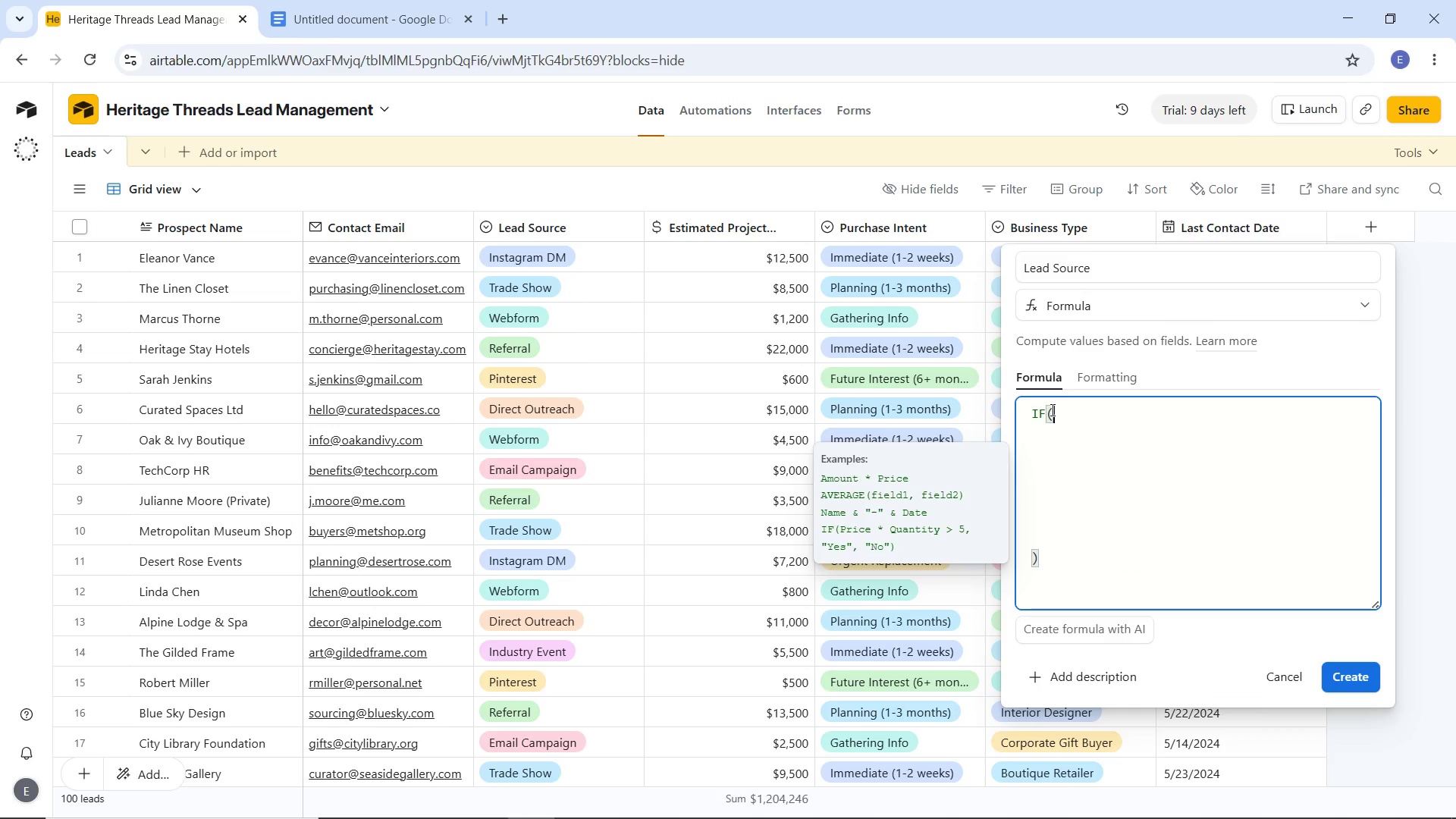 
key(ArrowLeft)
 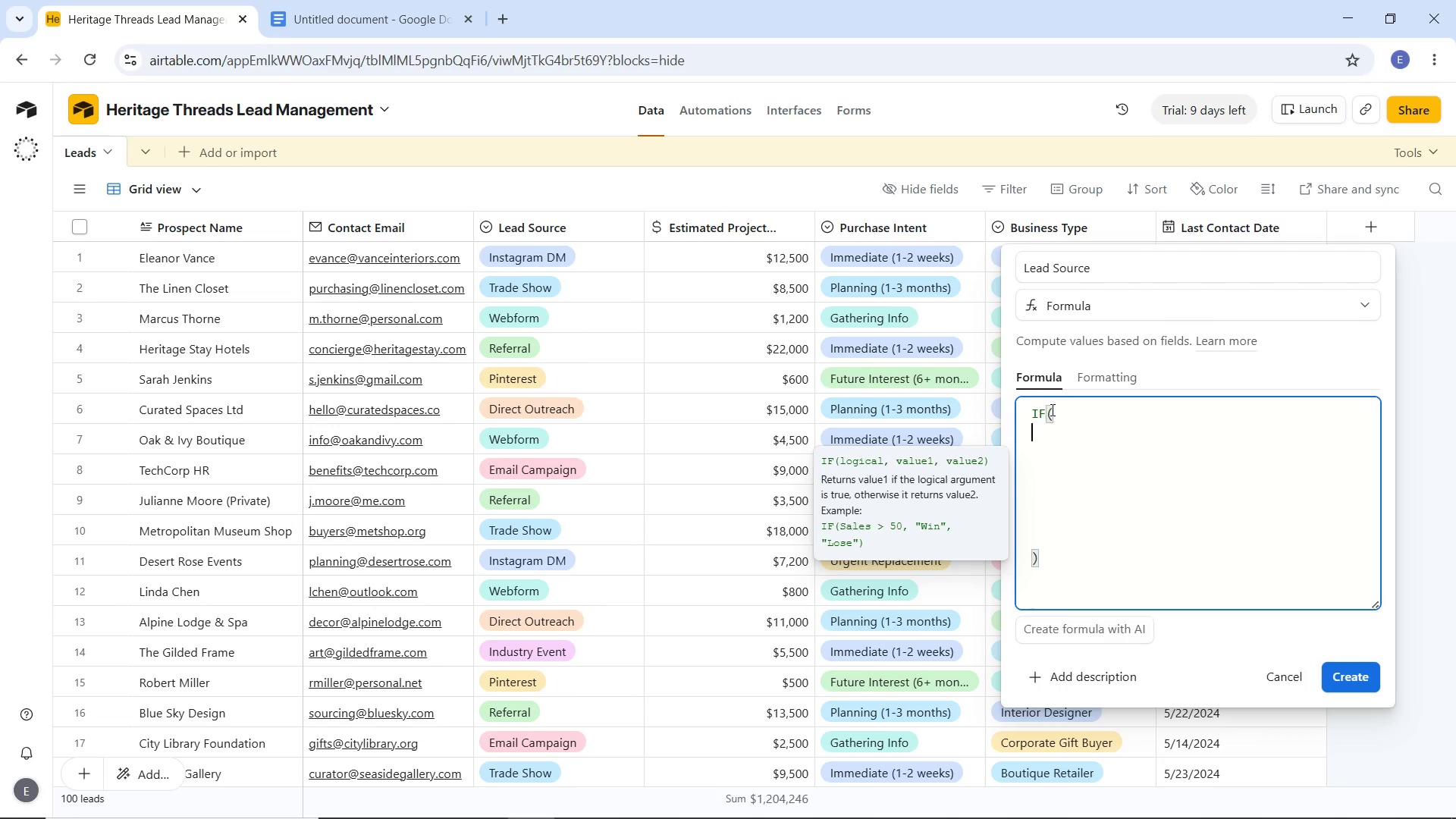 
key(ArrowRight)
 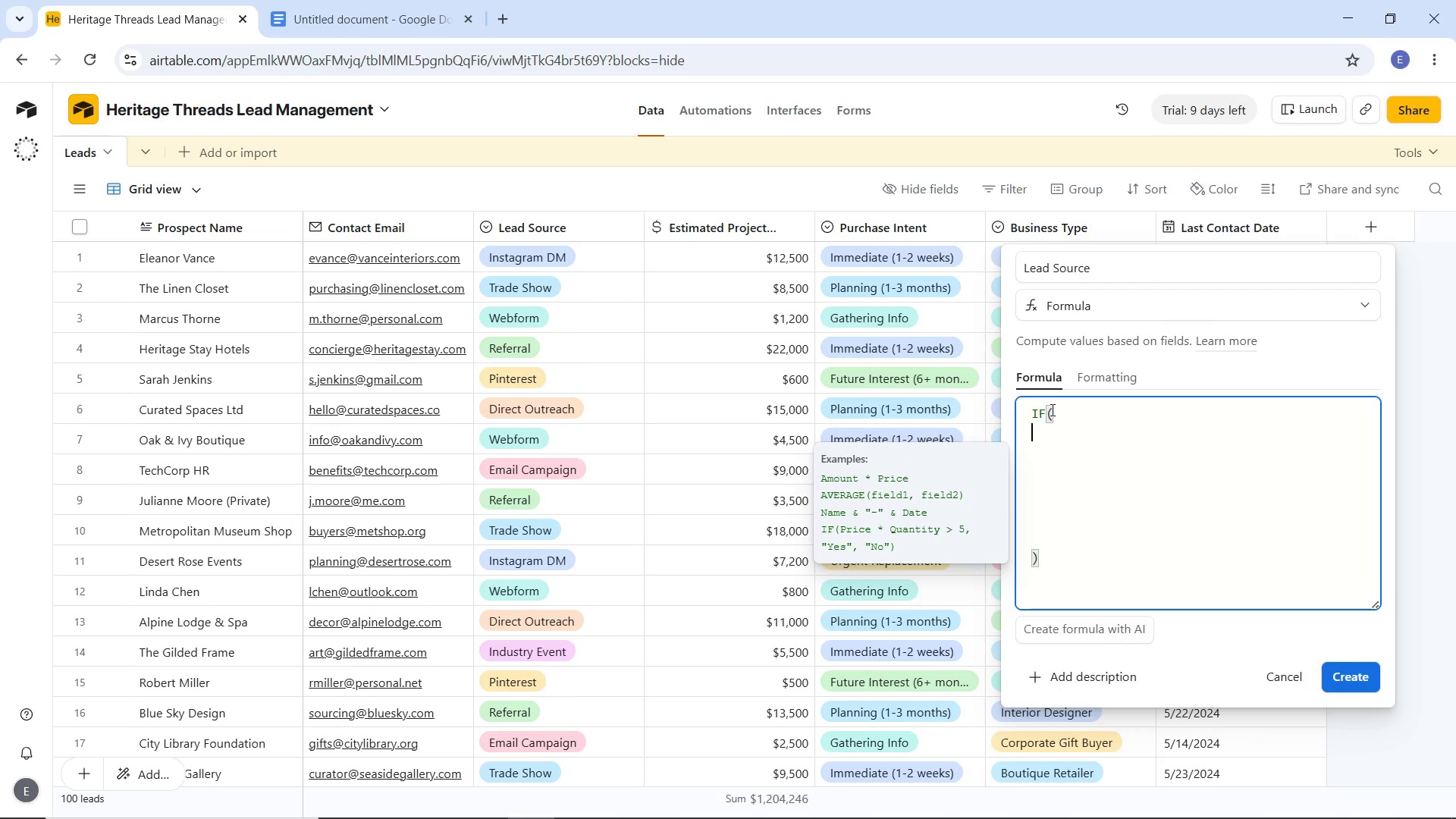 
key(Tab)
key(Tab)
key(Backspace)
type(AND()
 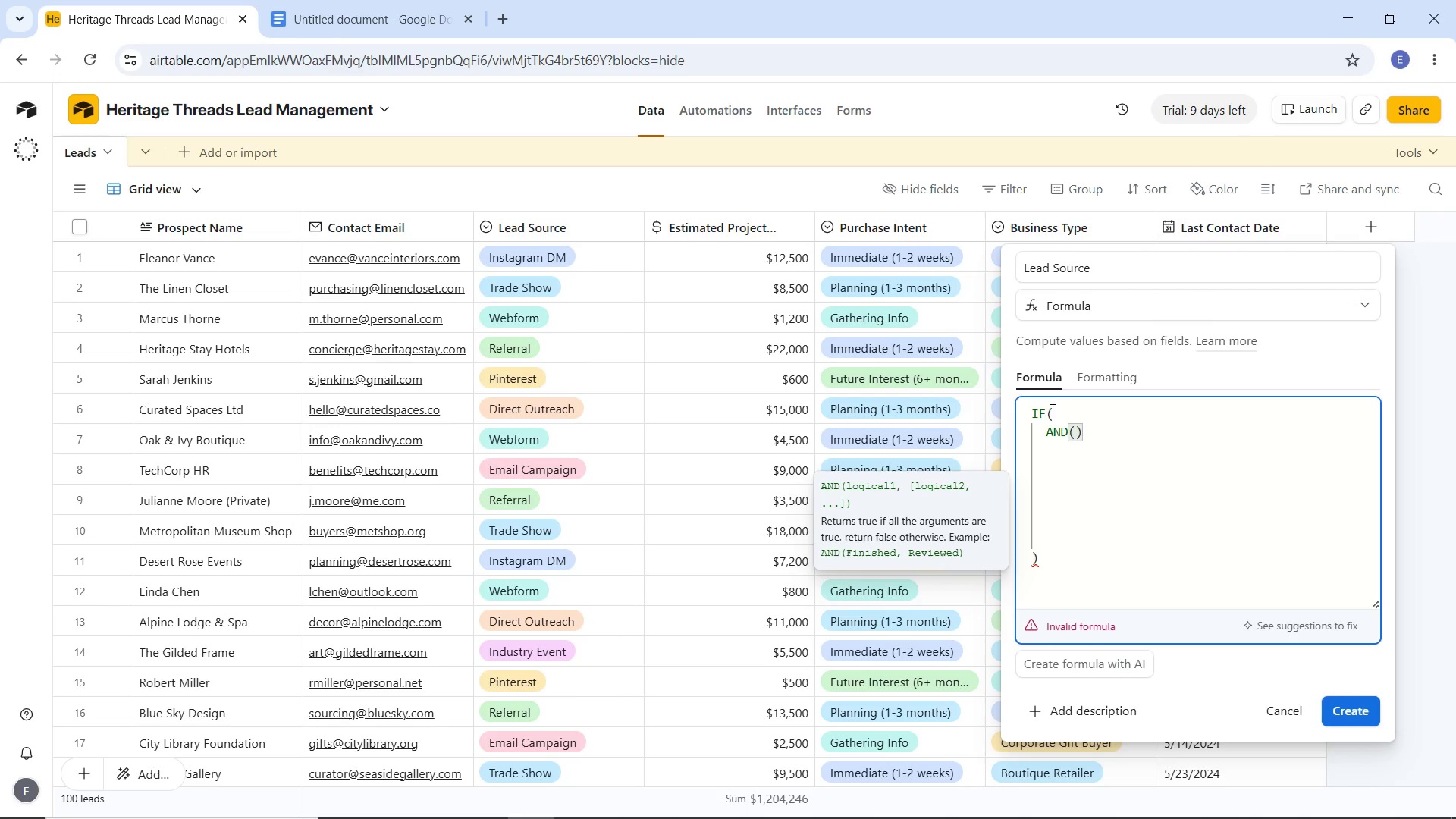 
type({Estims)
 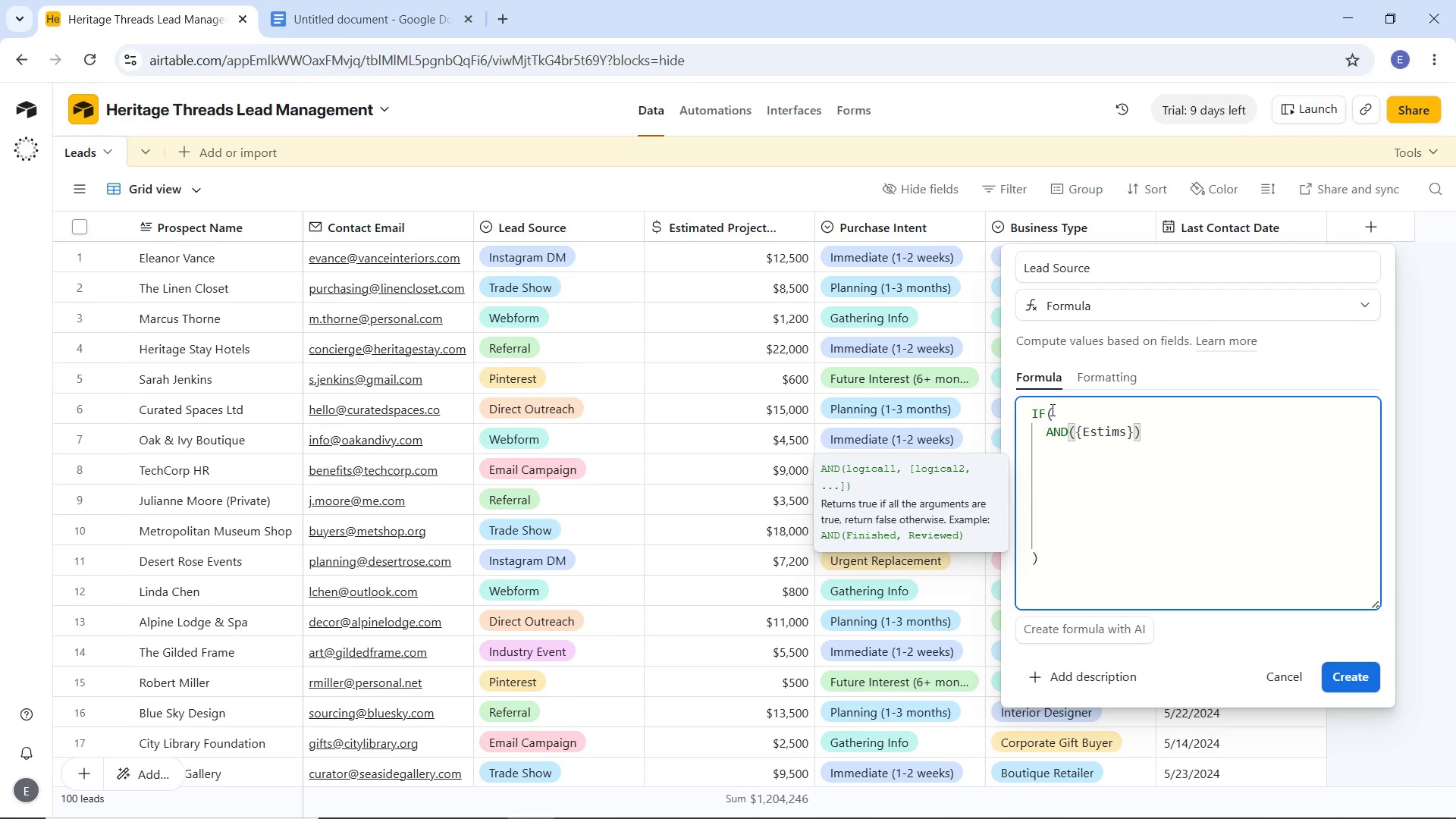 
key(Backspace)
 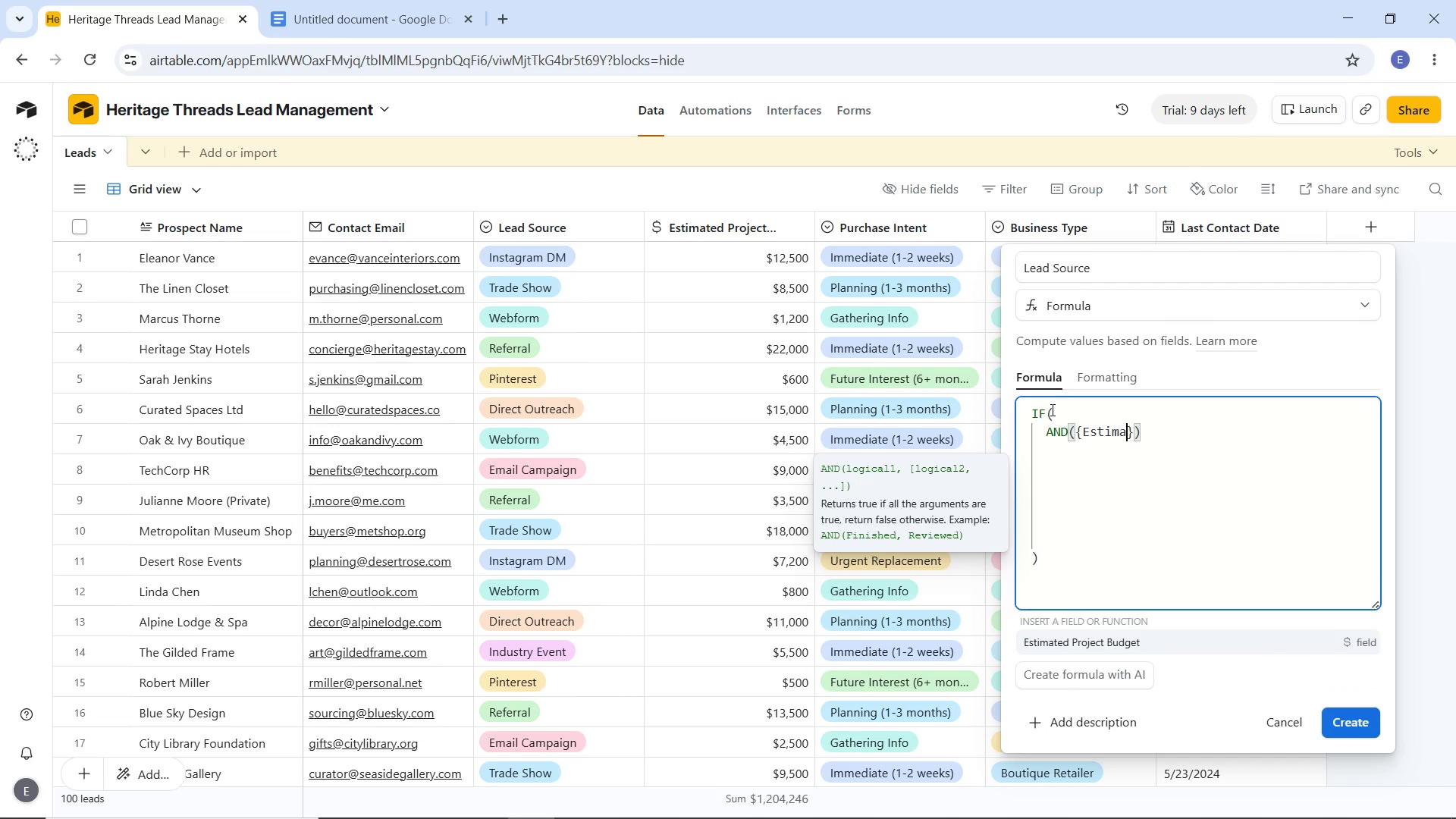 
key(A)
 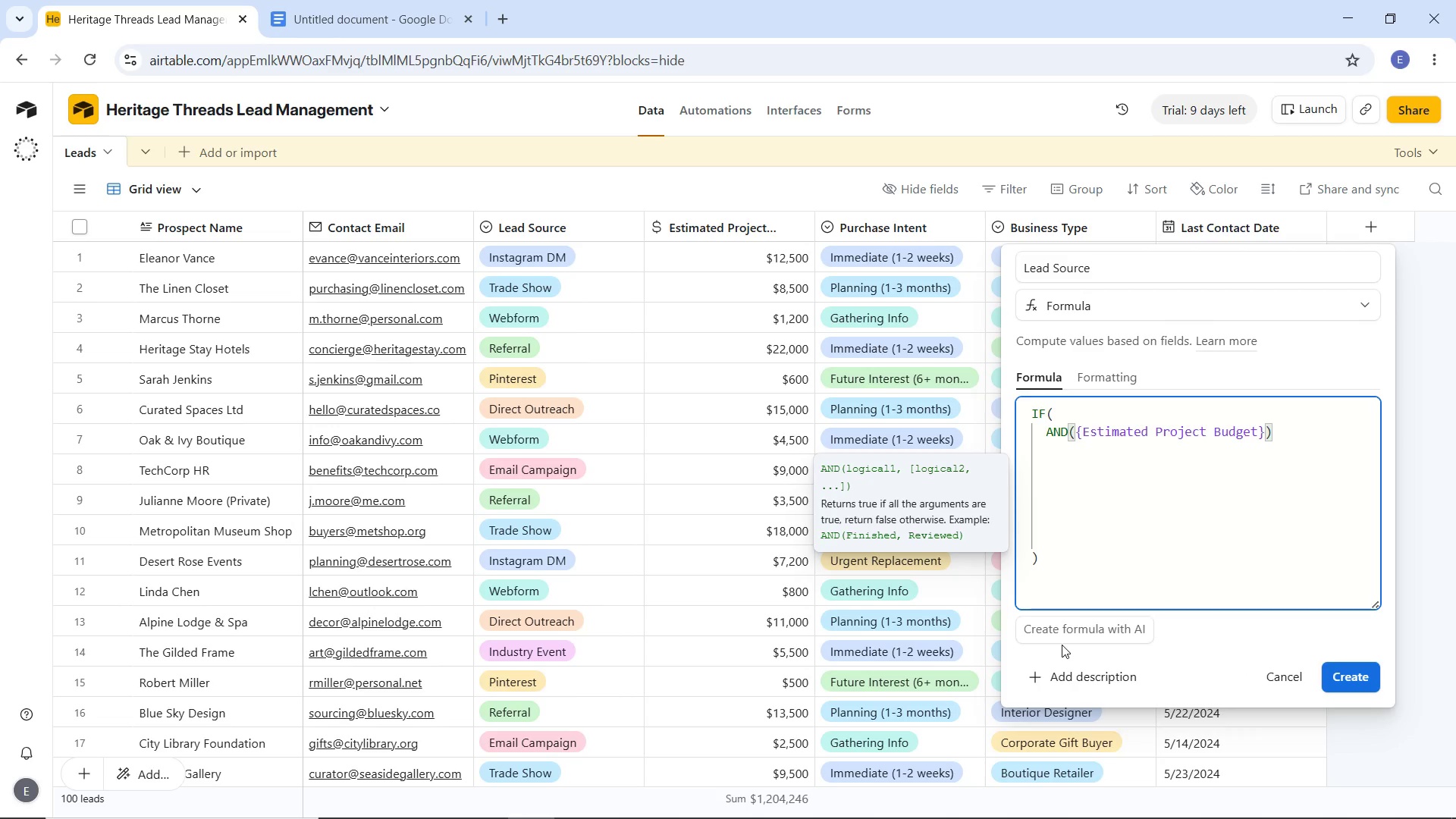 
wait(5.02)
 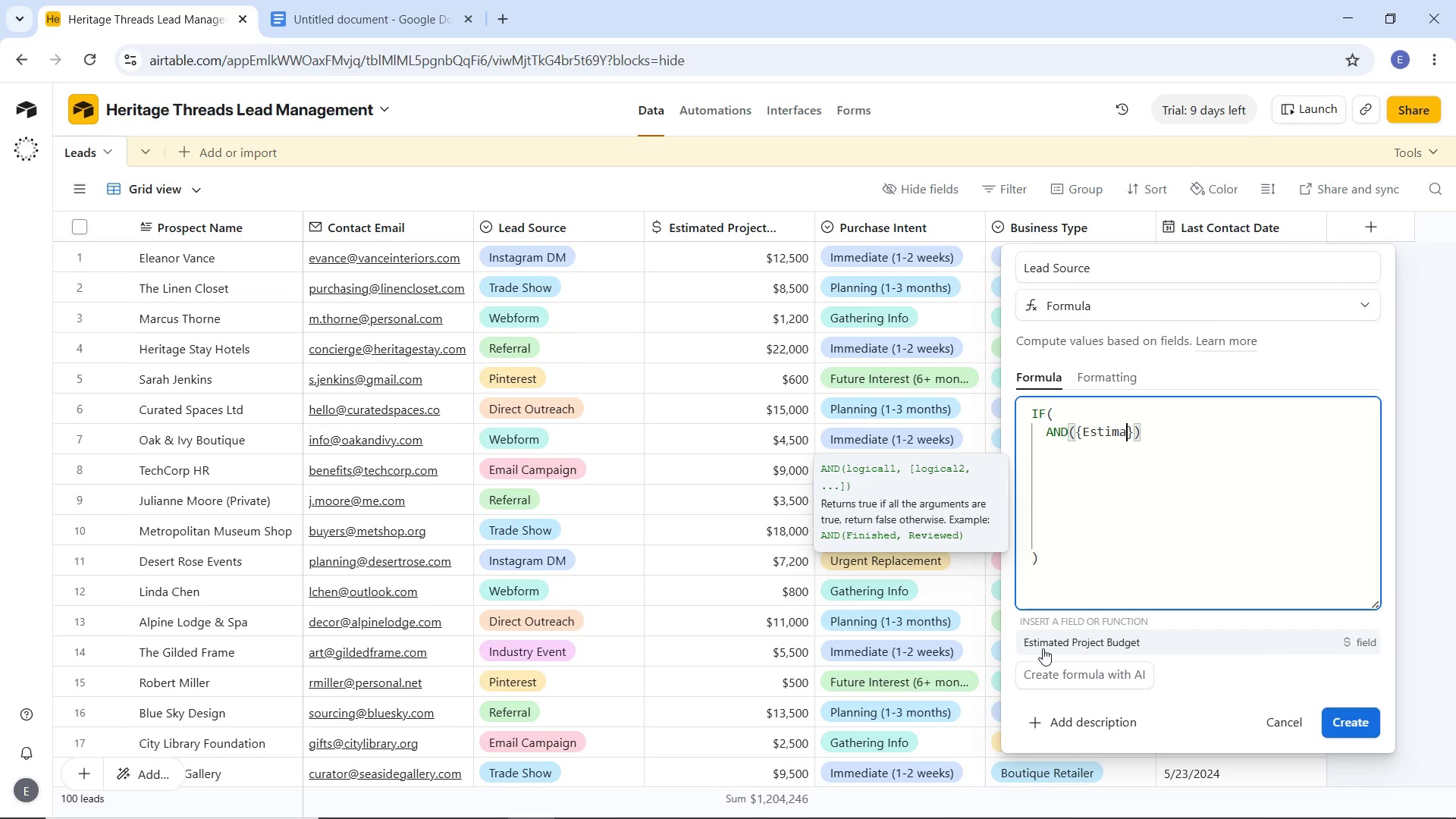 
key(ArrowRight)
 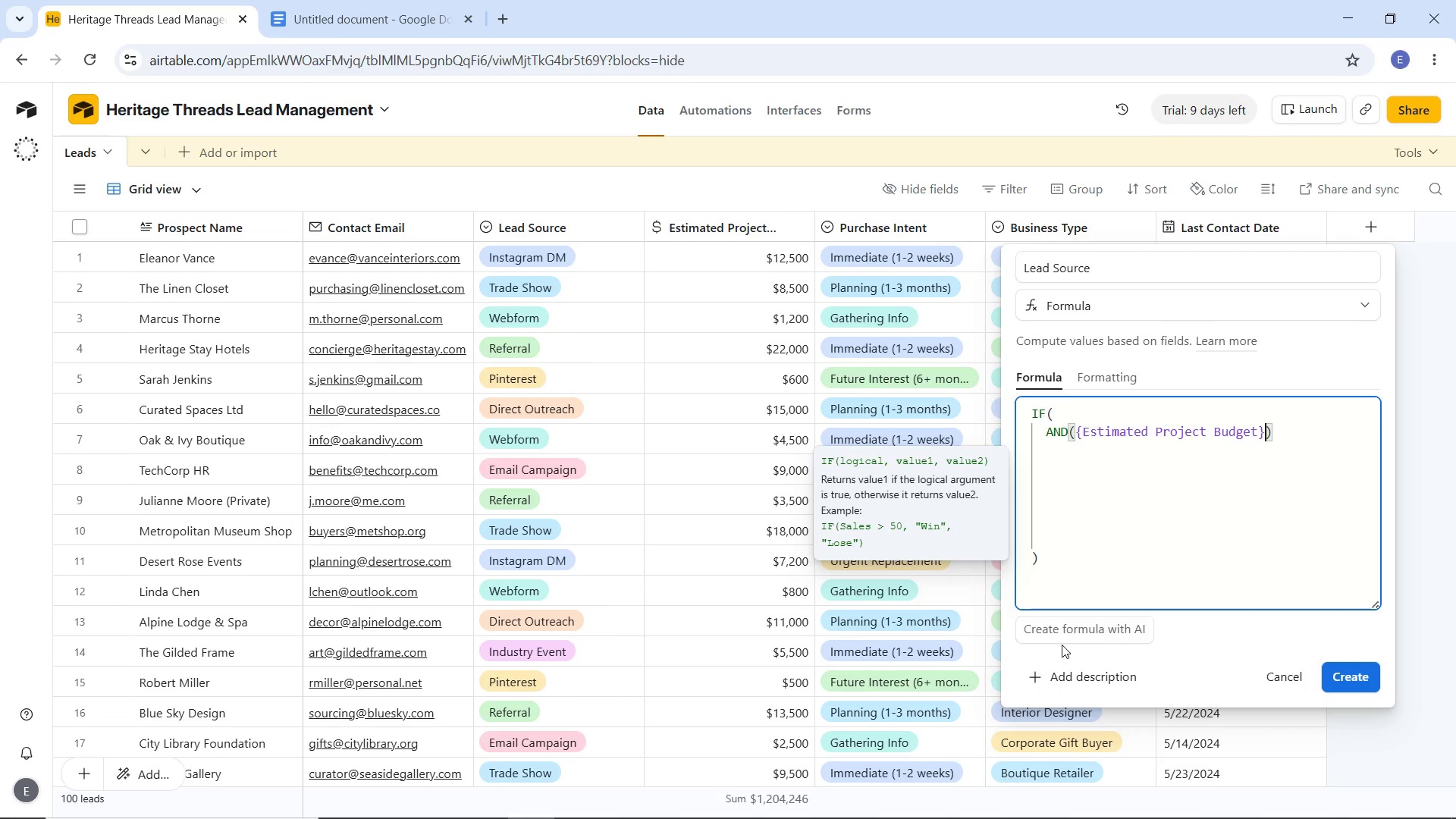 
key(ArrowLeft)
 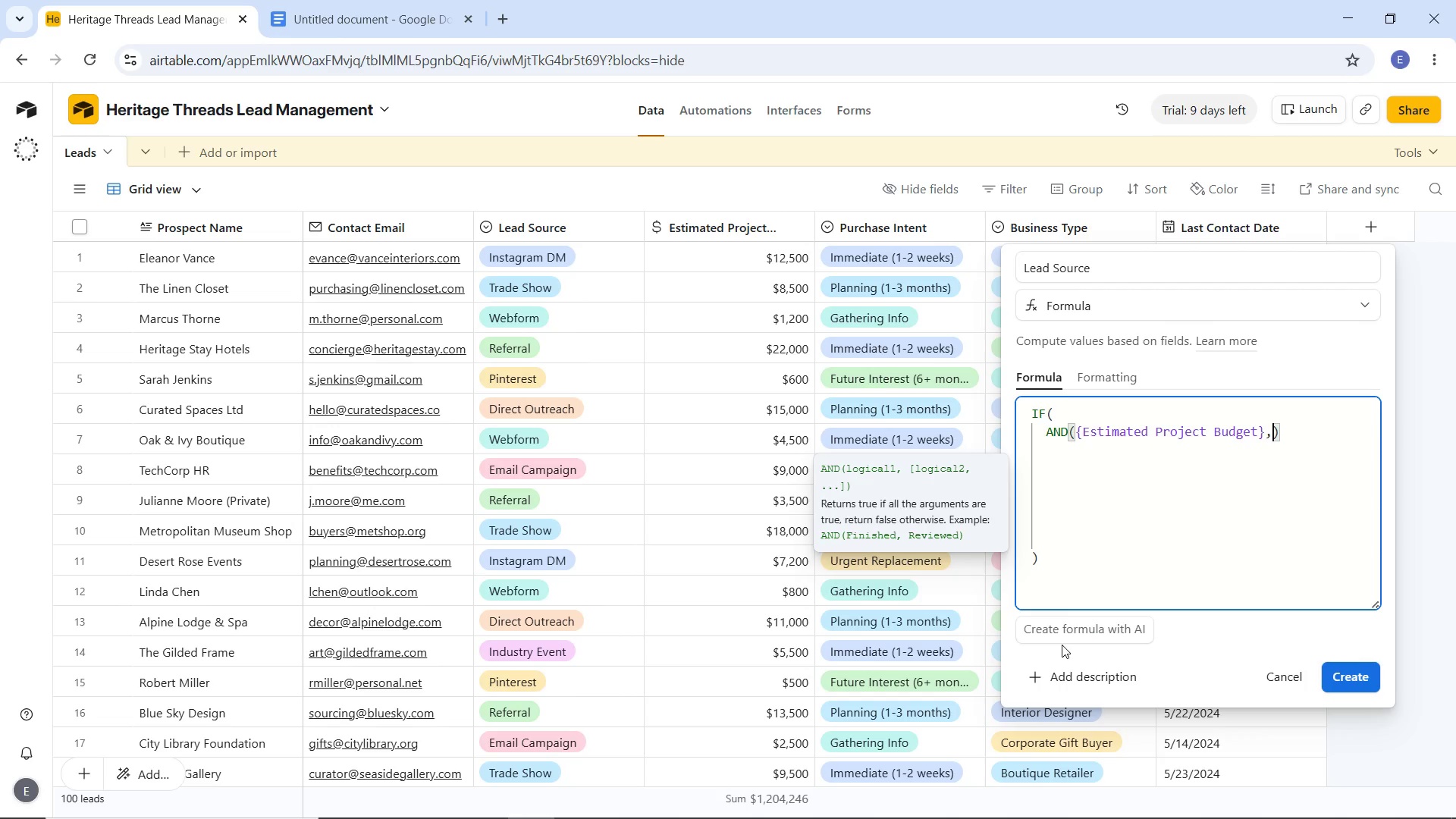 
type(, {Pu)
 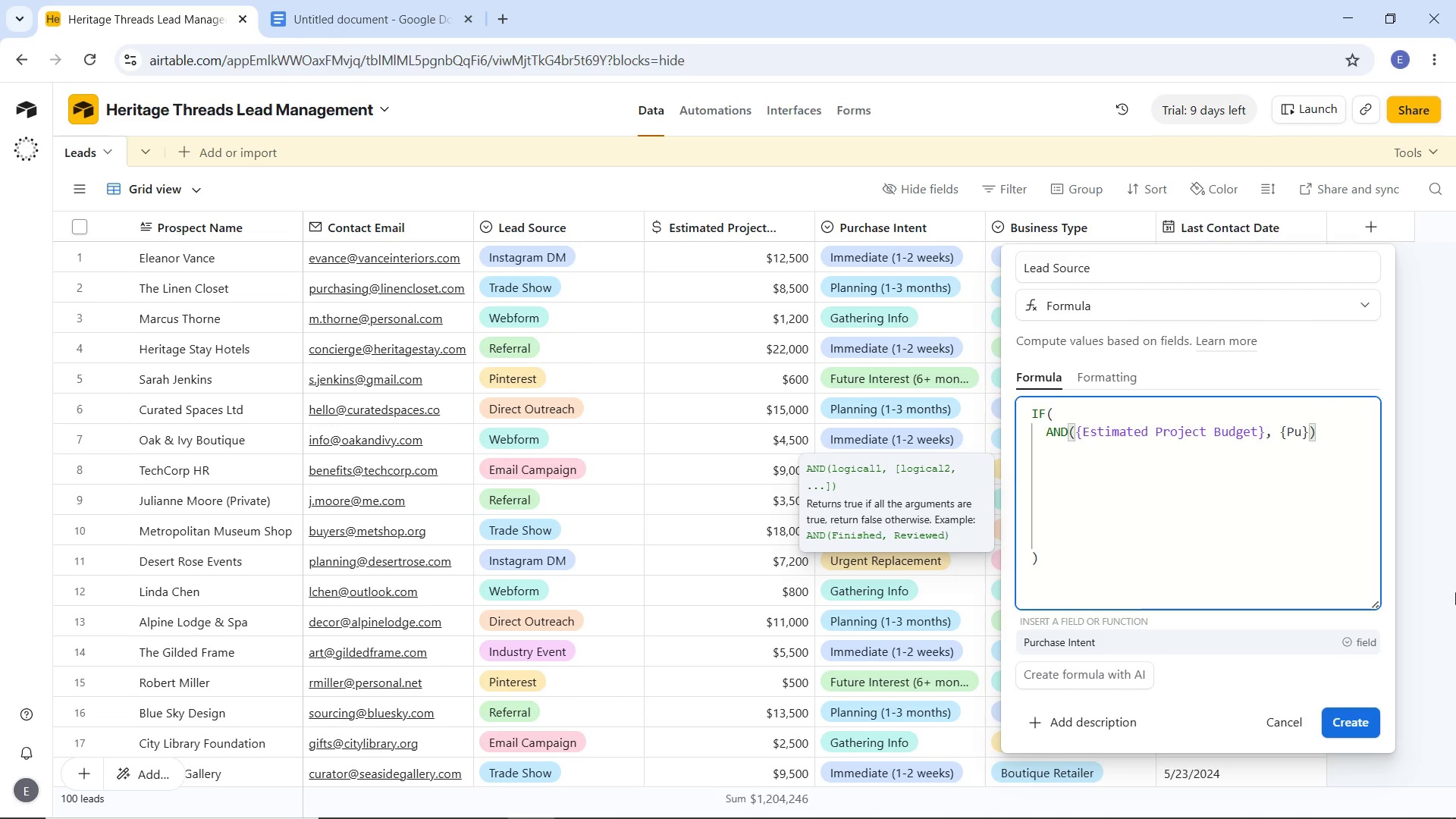 
left_click([1185, 647])
 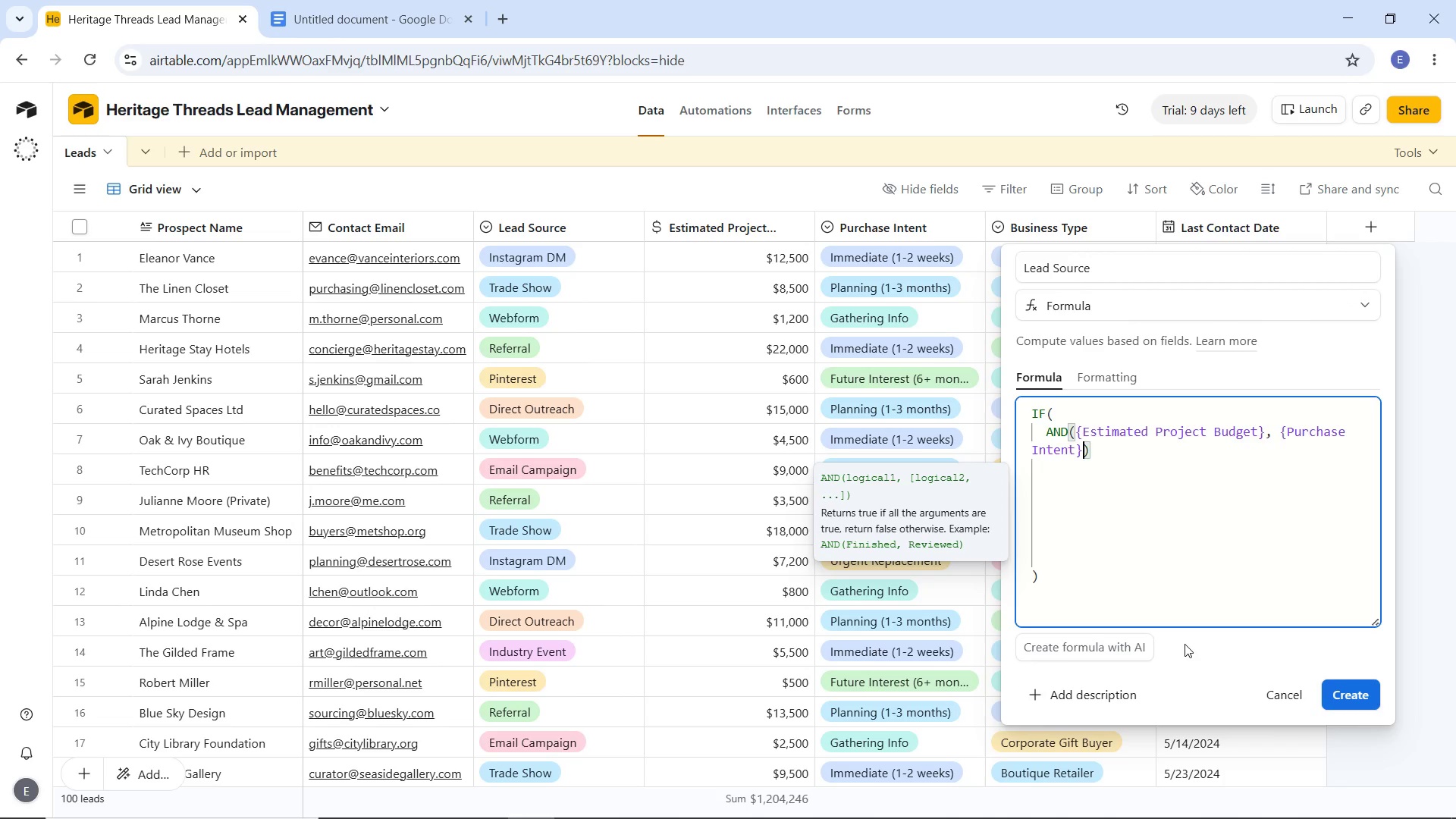 
type(, {Busi)
 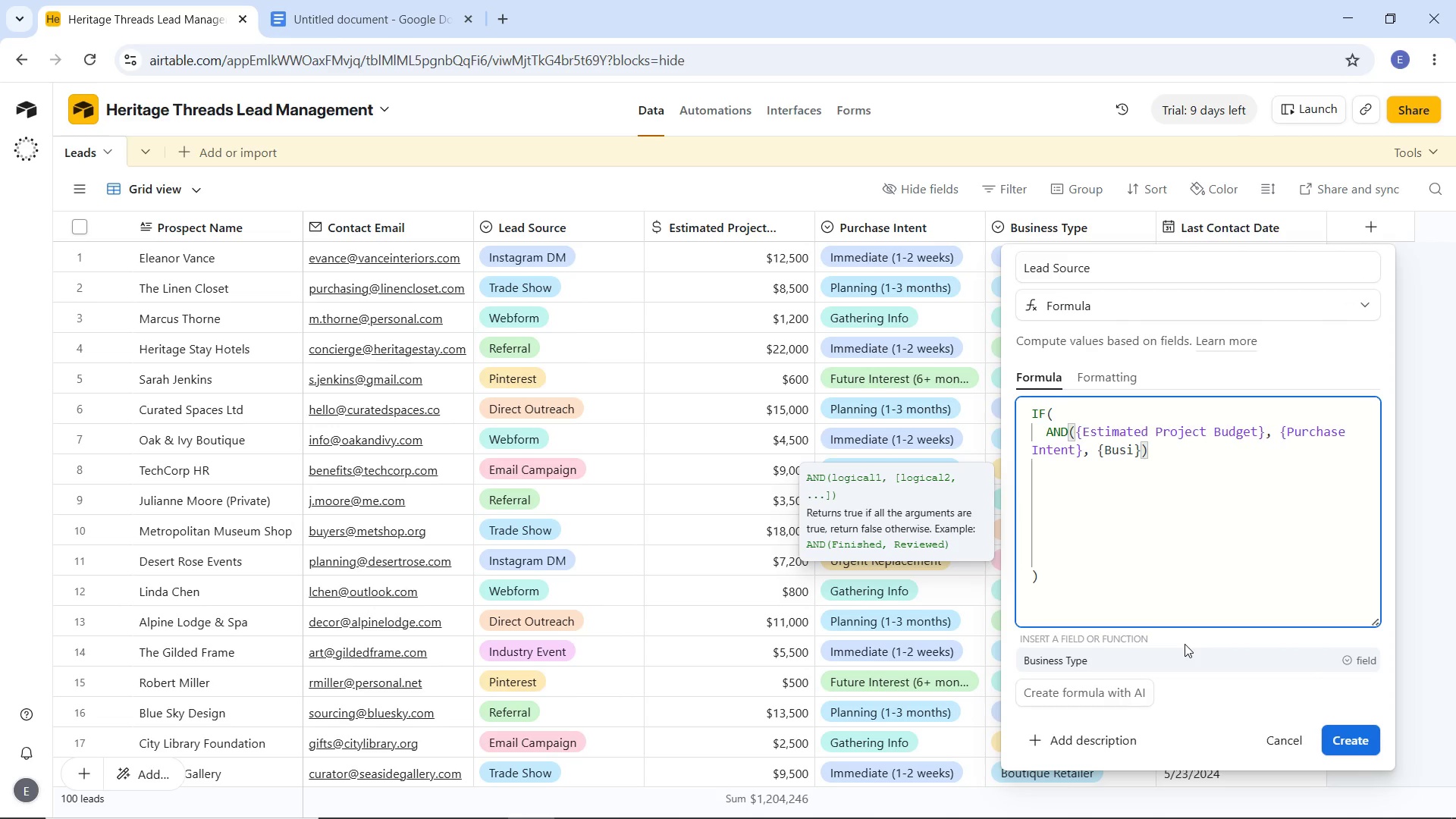 
left_click([1213, 666])
 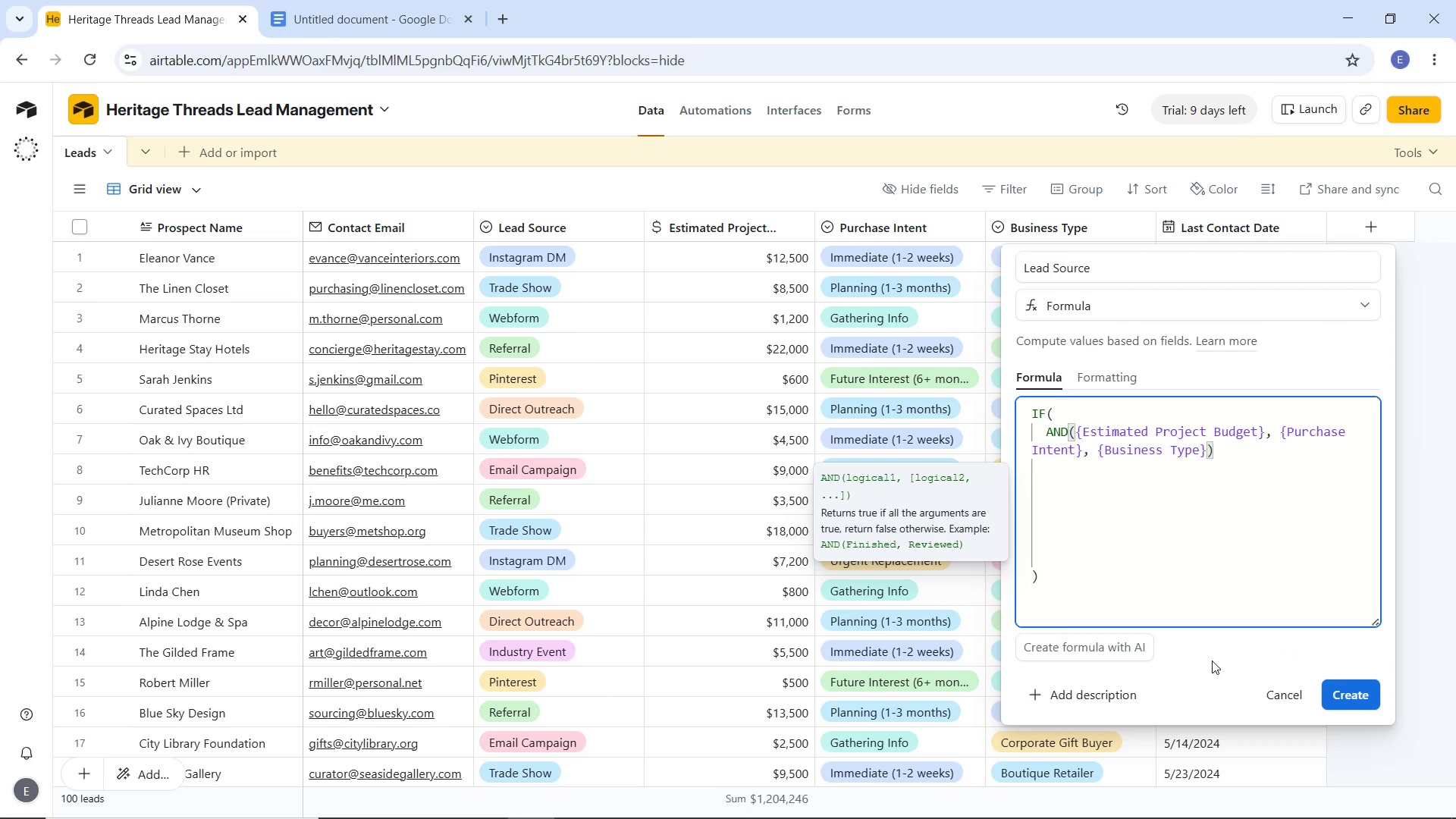 
key(ArrowRight)
 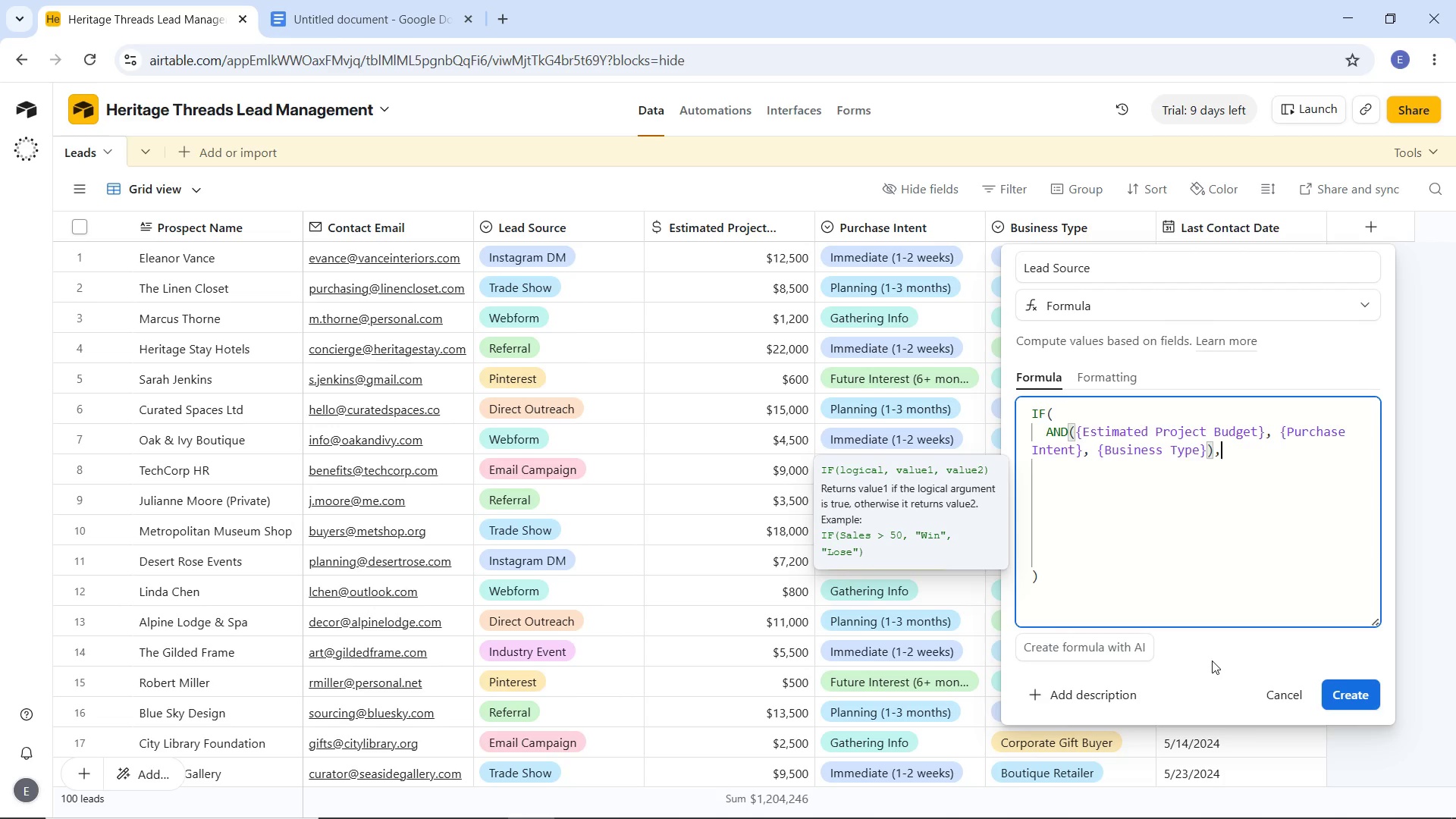 
key(Comma)
 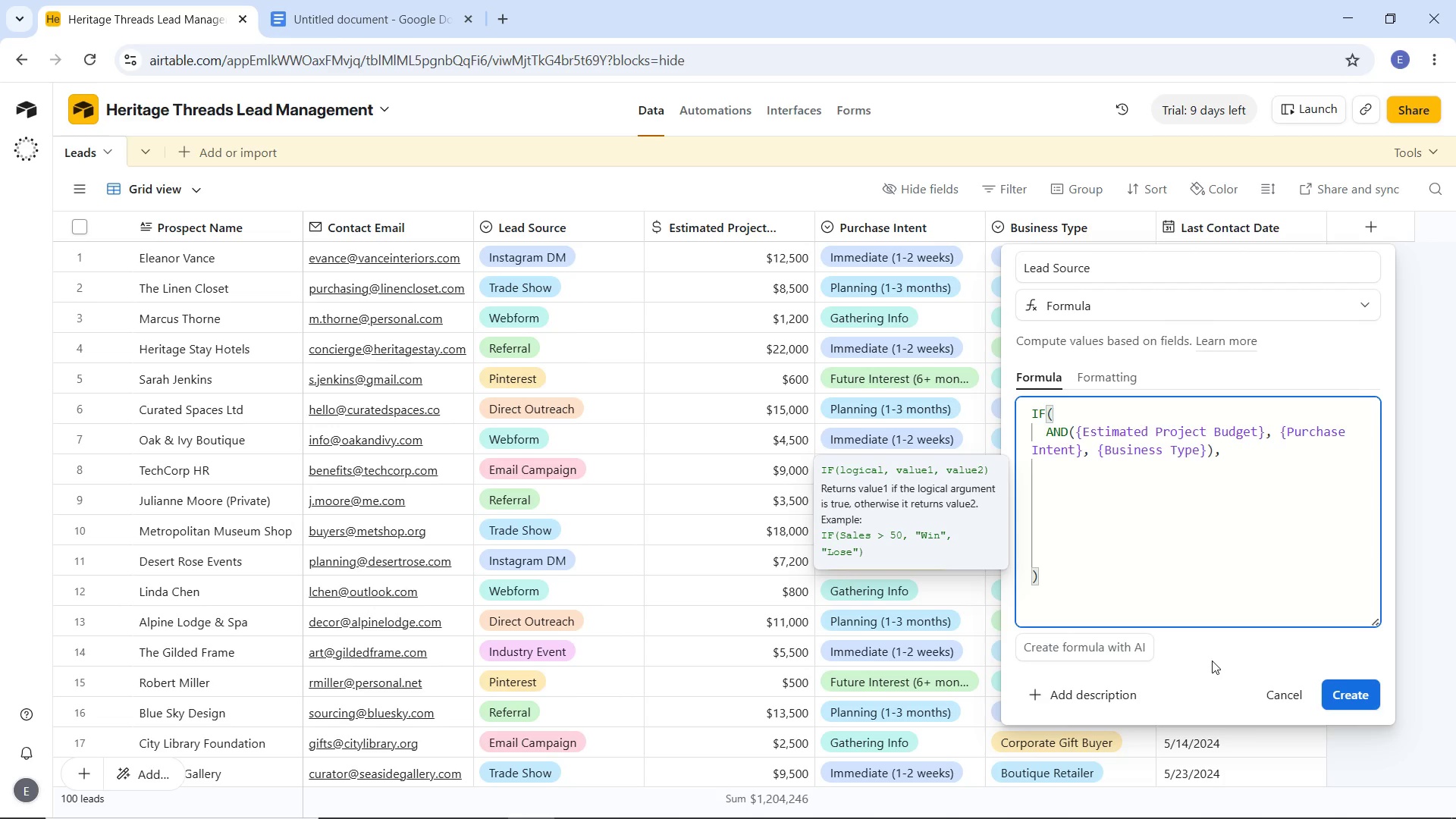 
key(Enter)
 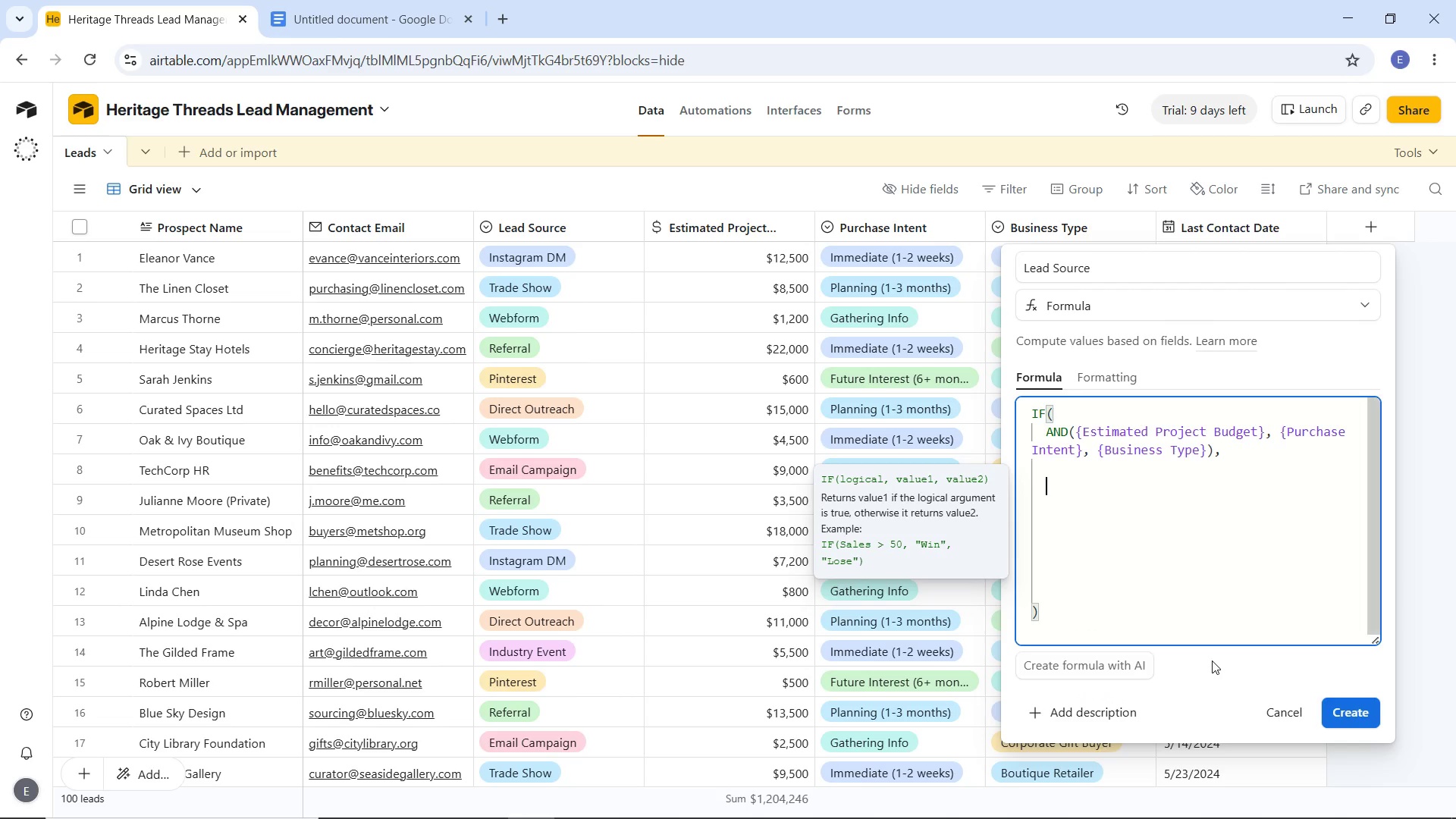 
key(Enter)
 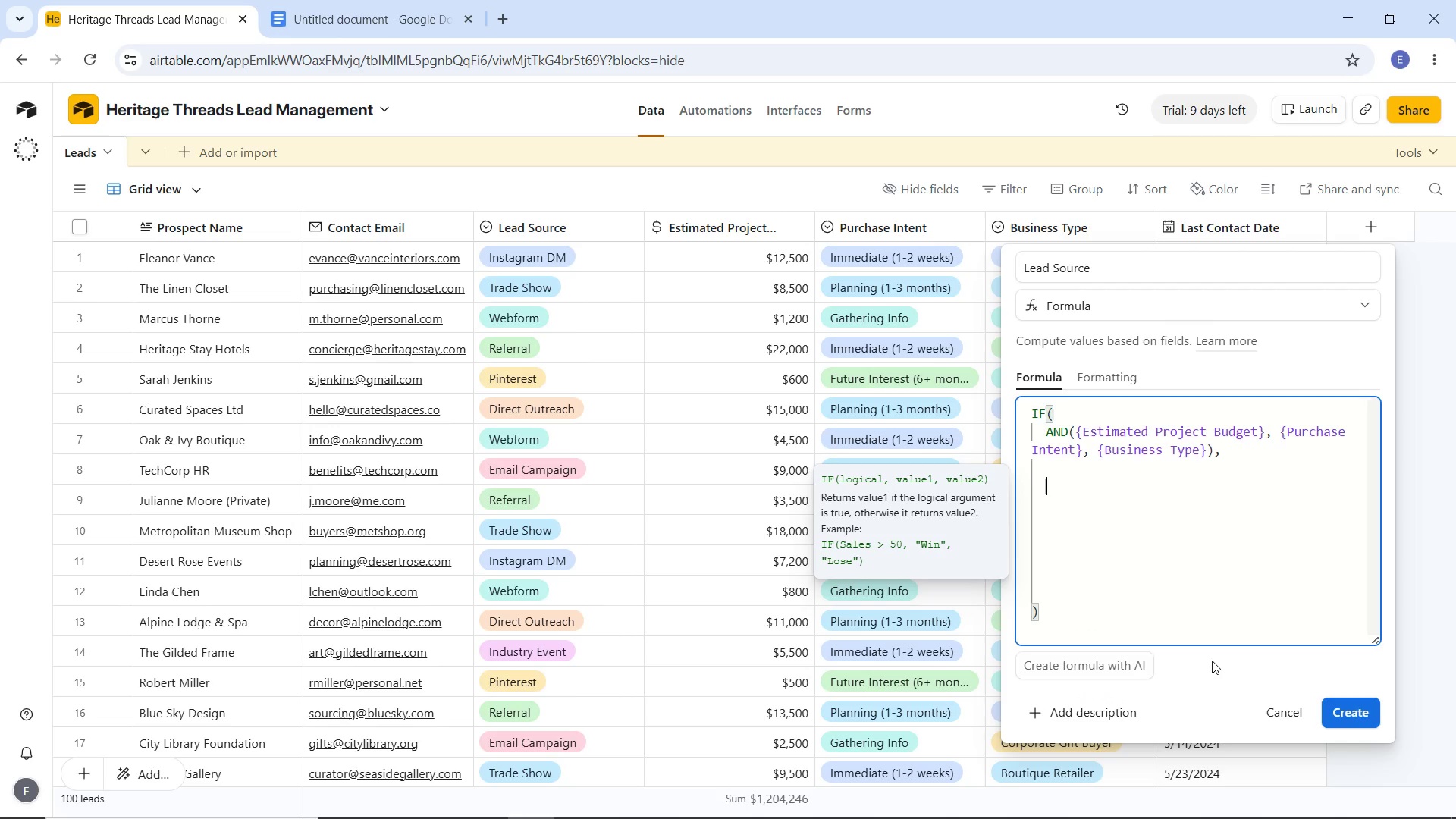 
key(Shift+Slash)
 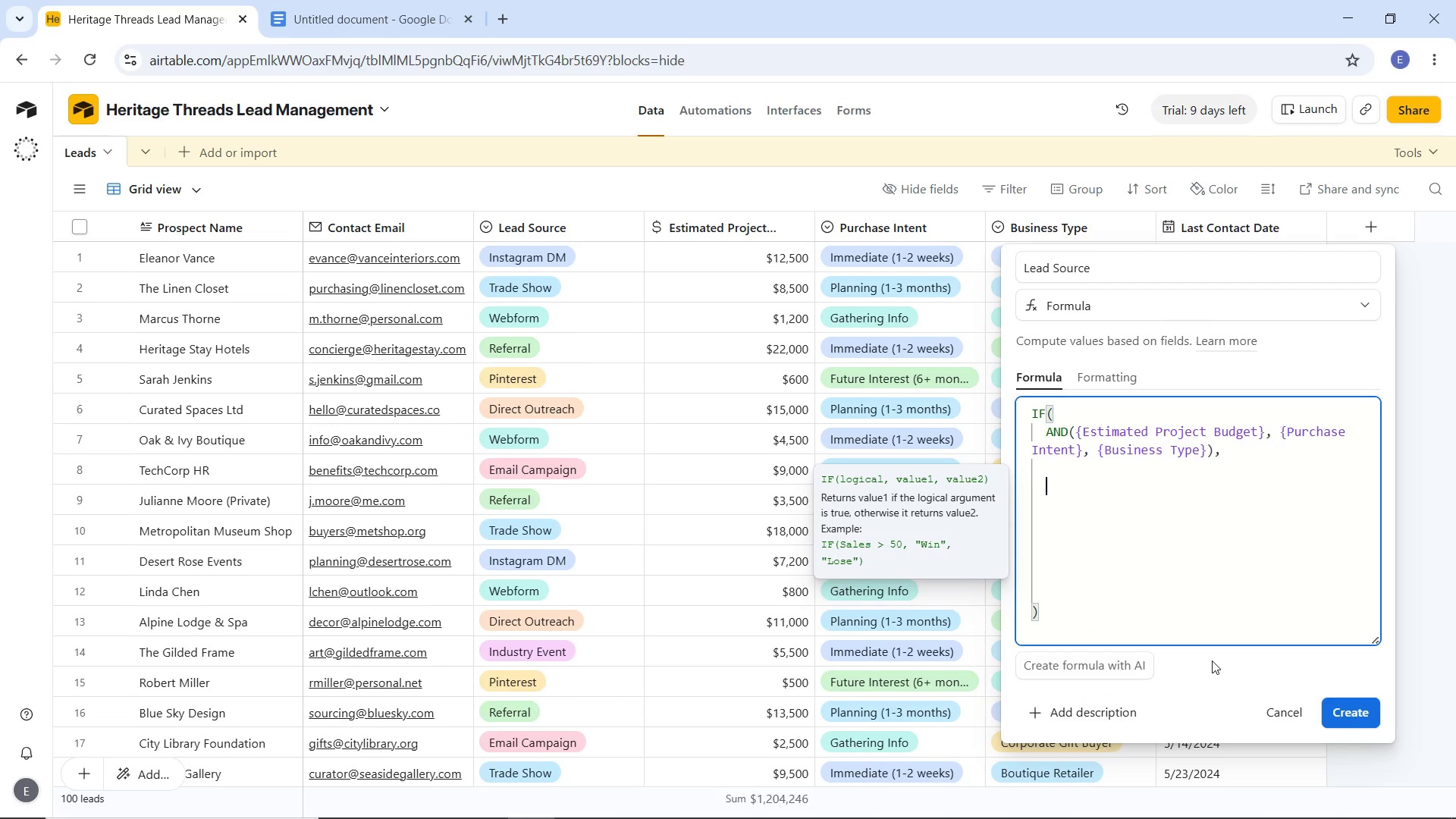 
key(Backspace)
 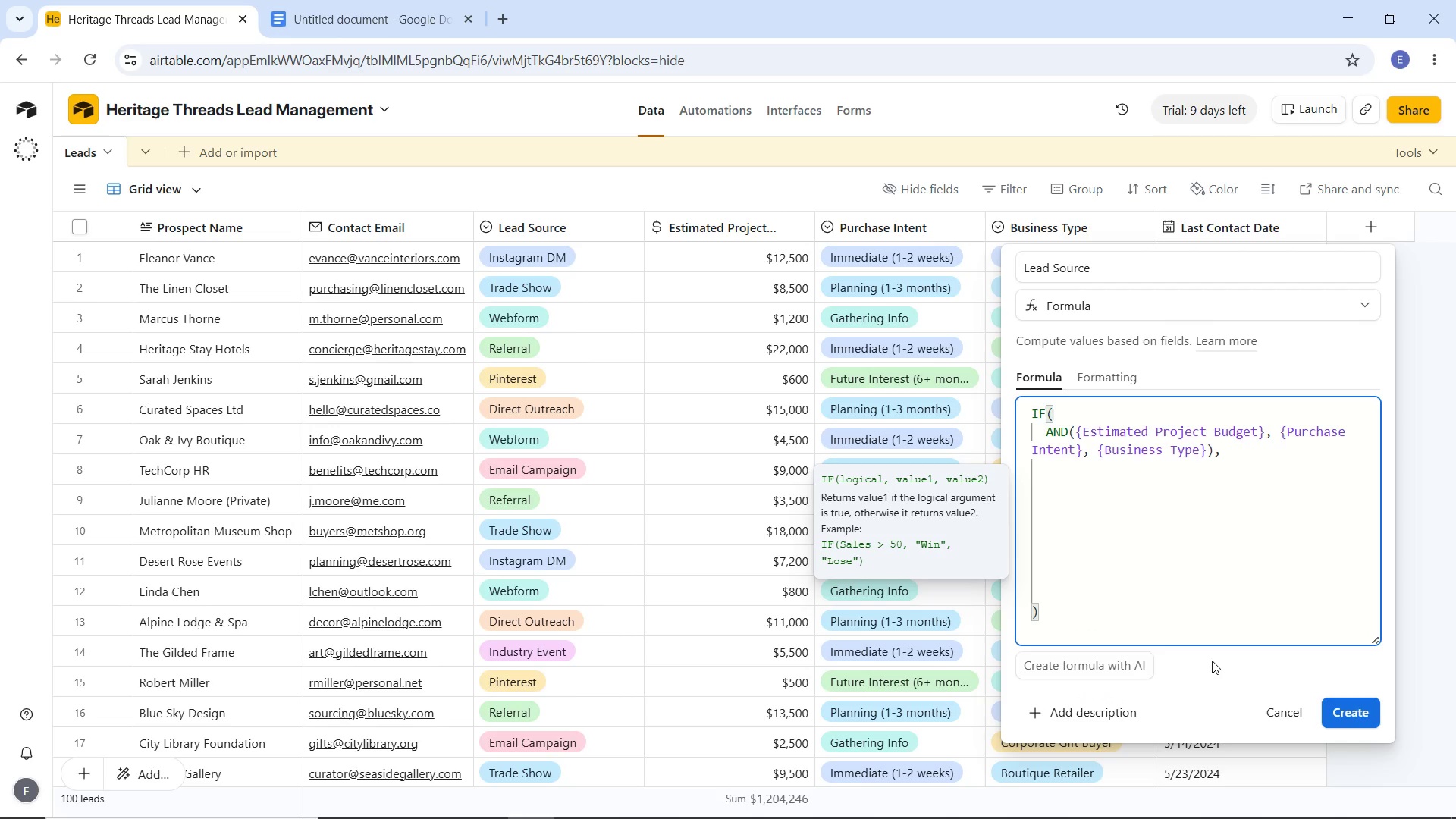 
key(Control+ControlLeft)
 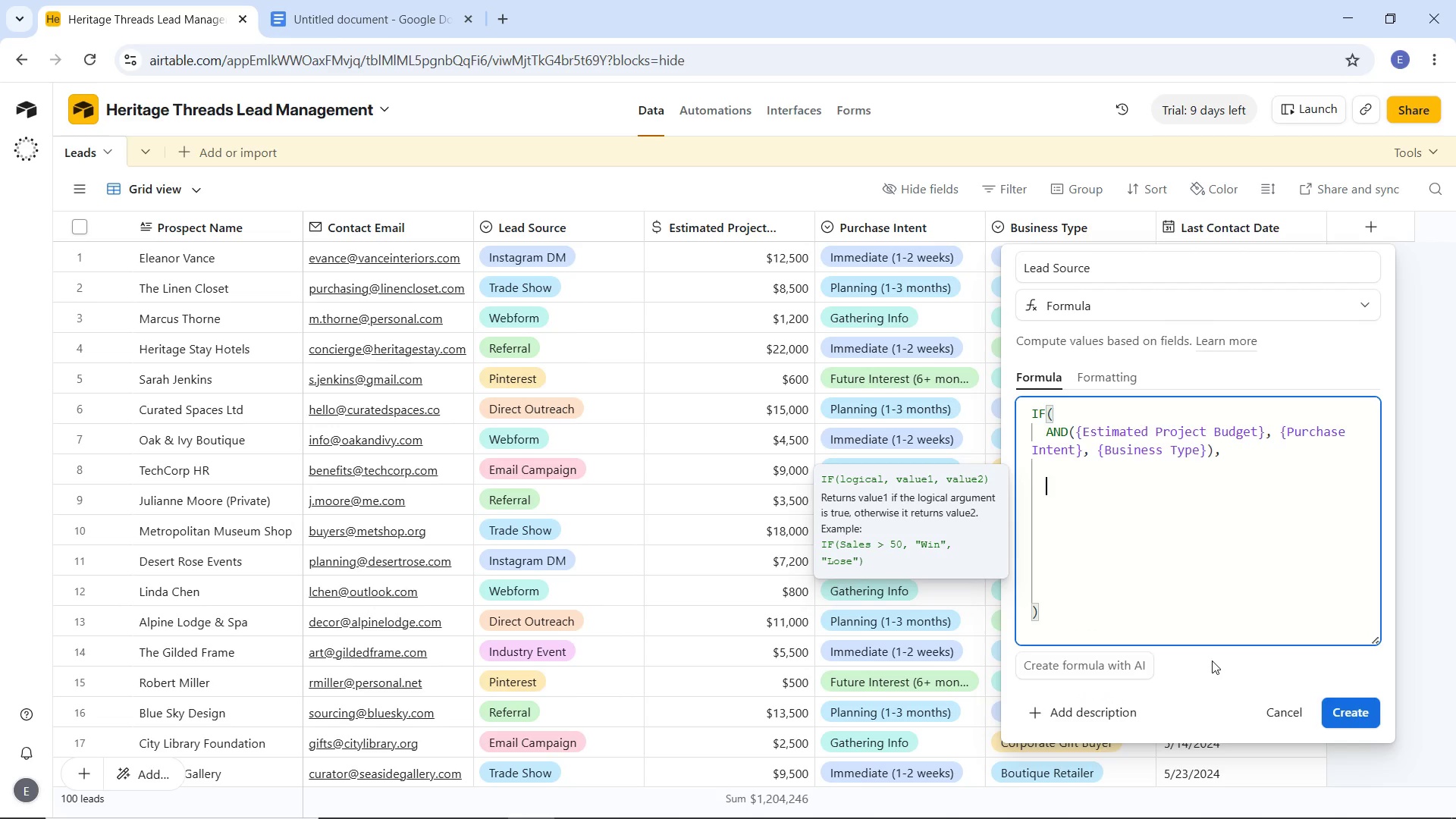 
type(/**?)
key(Backspace)
type(/)
 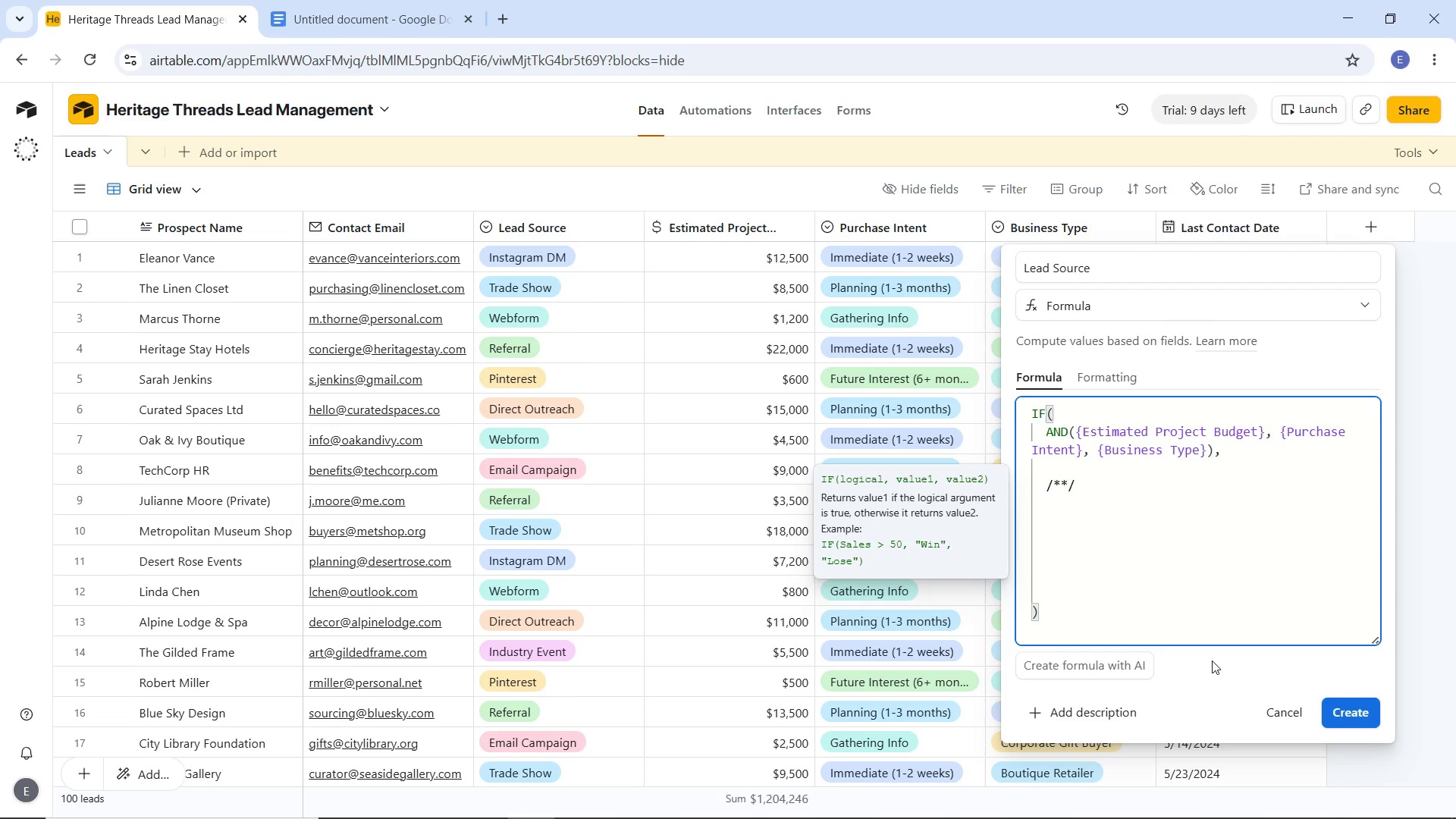 
key(ArrowLeft)
 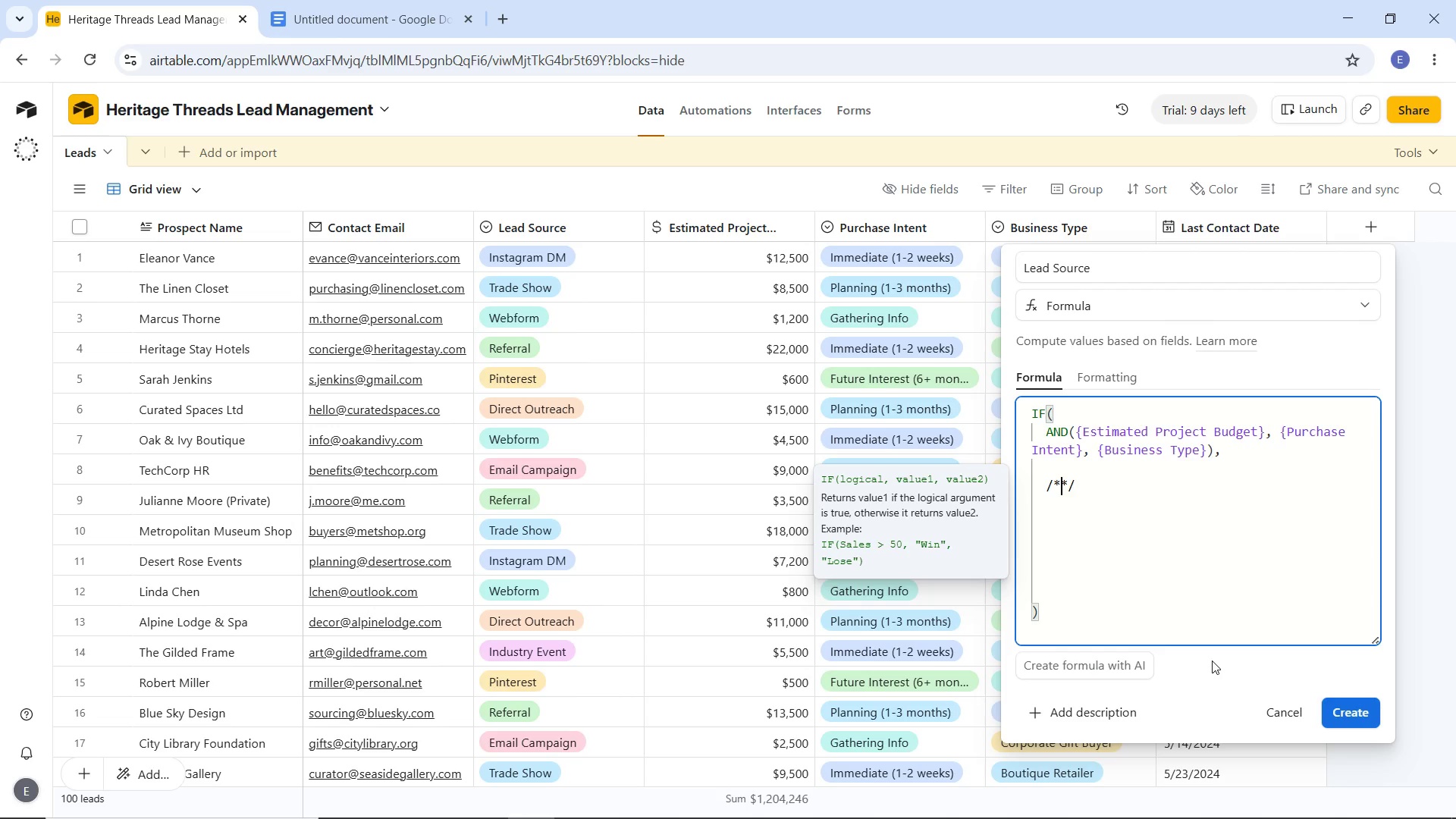 
key(ArrowLeft)
 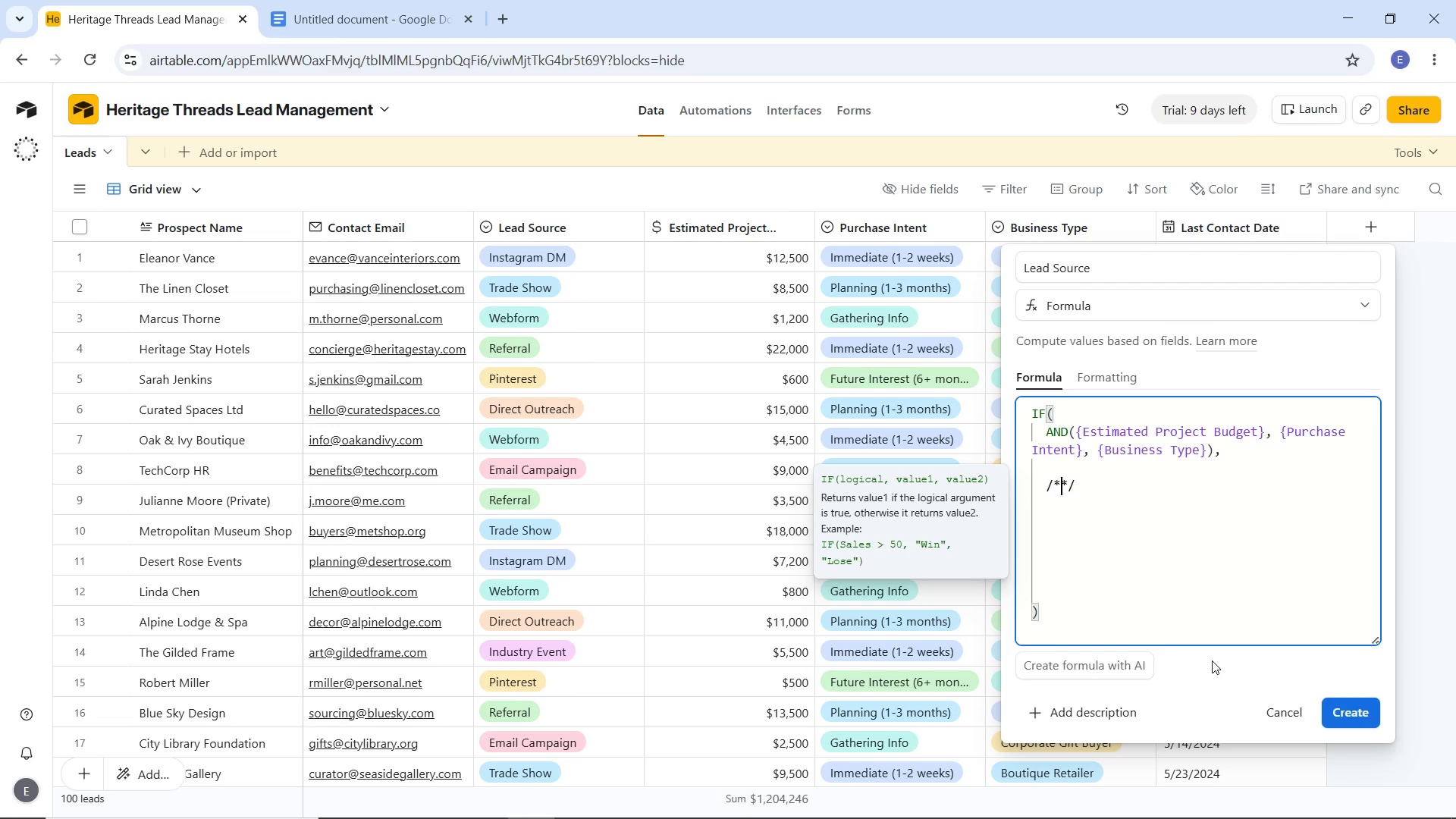 
type( Budget Score (0-40 pomts)
key(Backspace)
key(Backspace)
key(Backspace)
type(ints)
 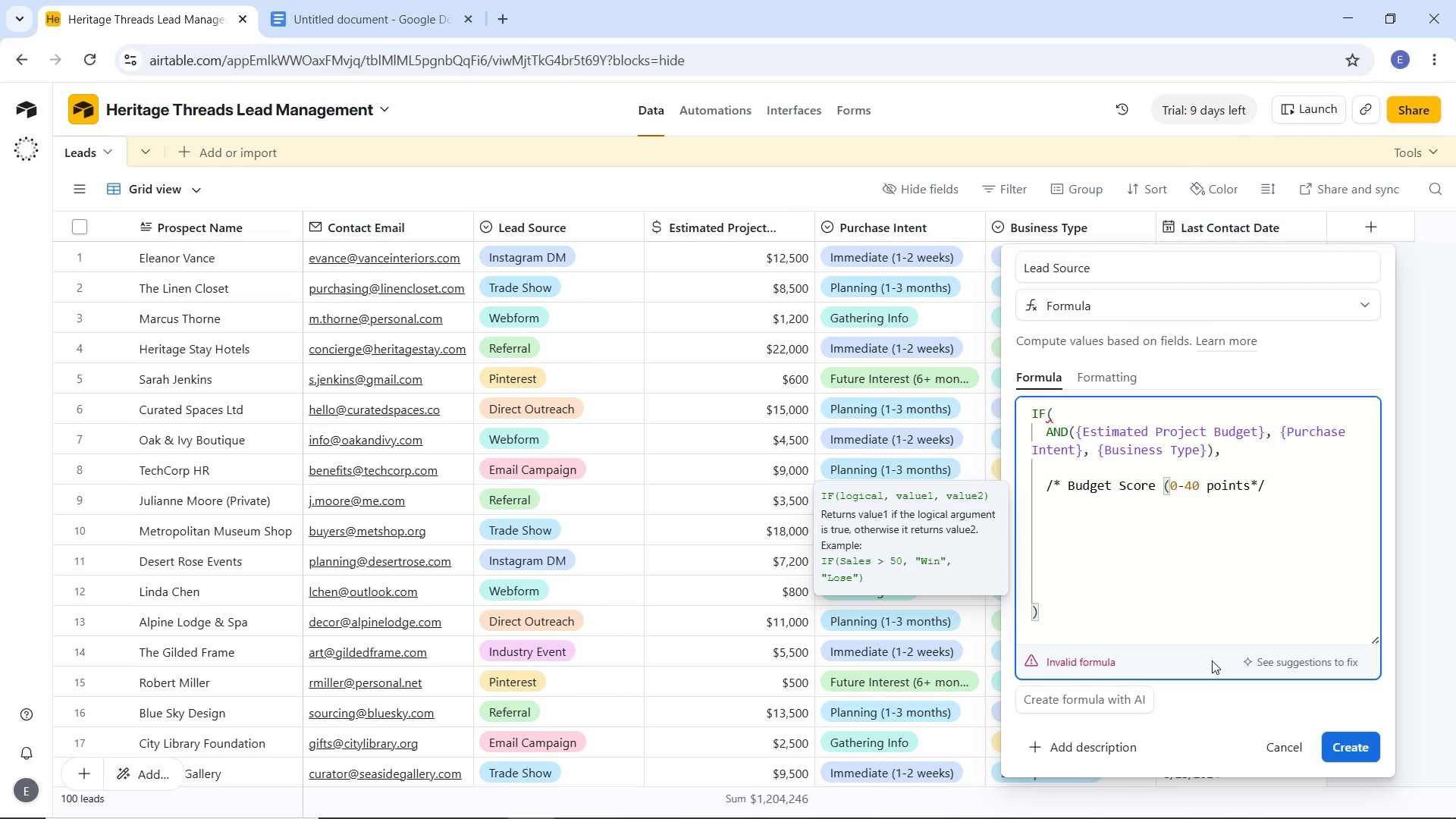 
key(Shift+0)
 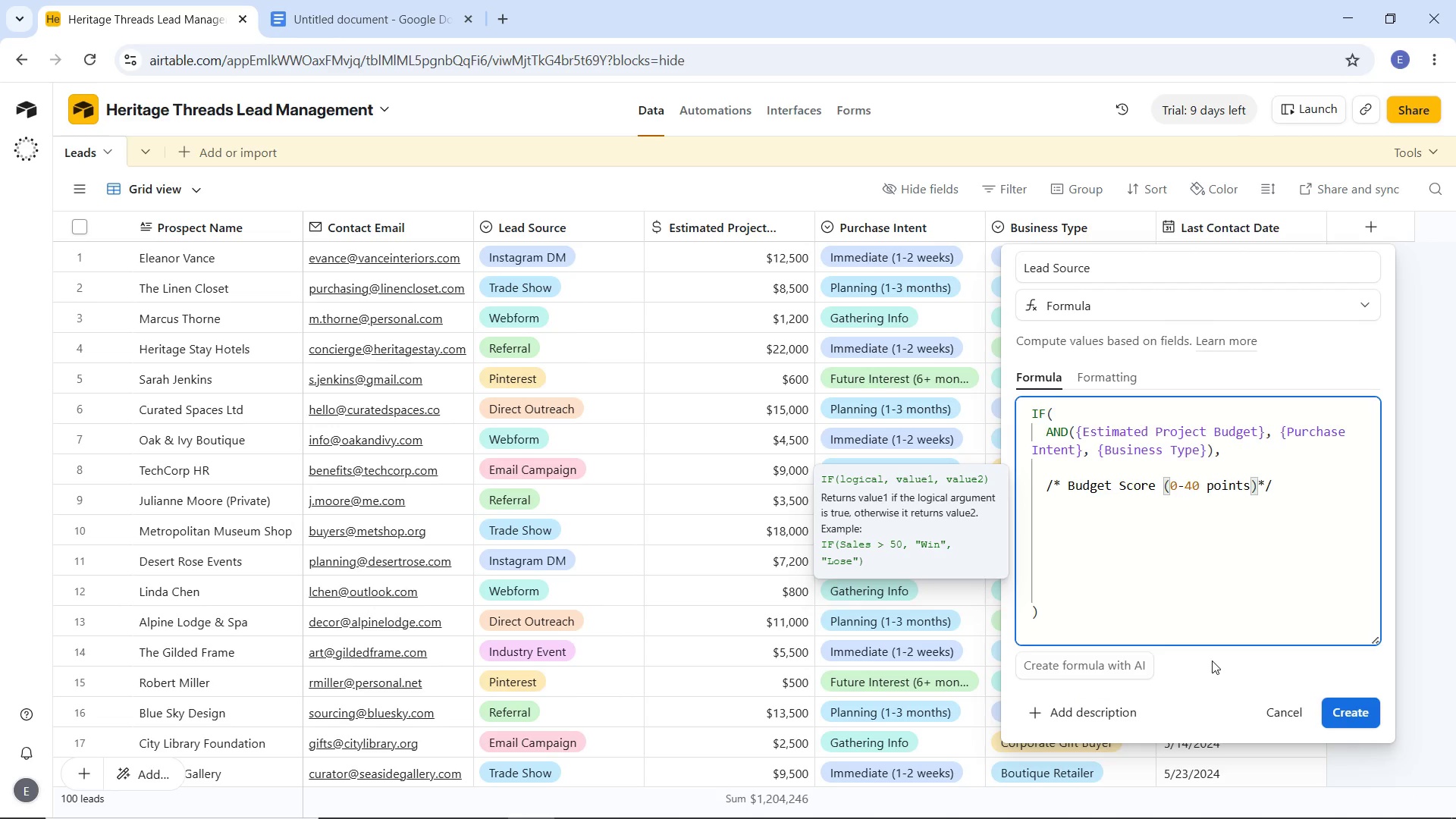 
key(Space)
 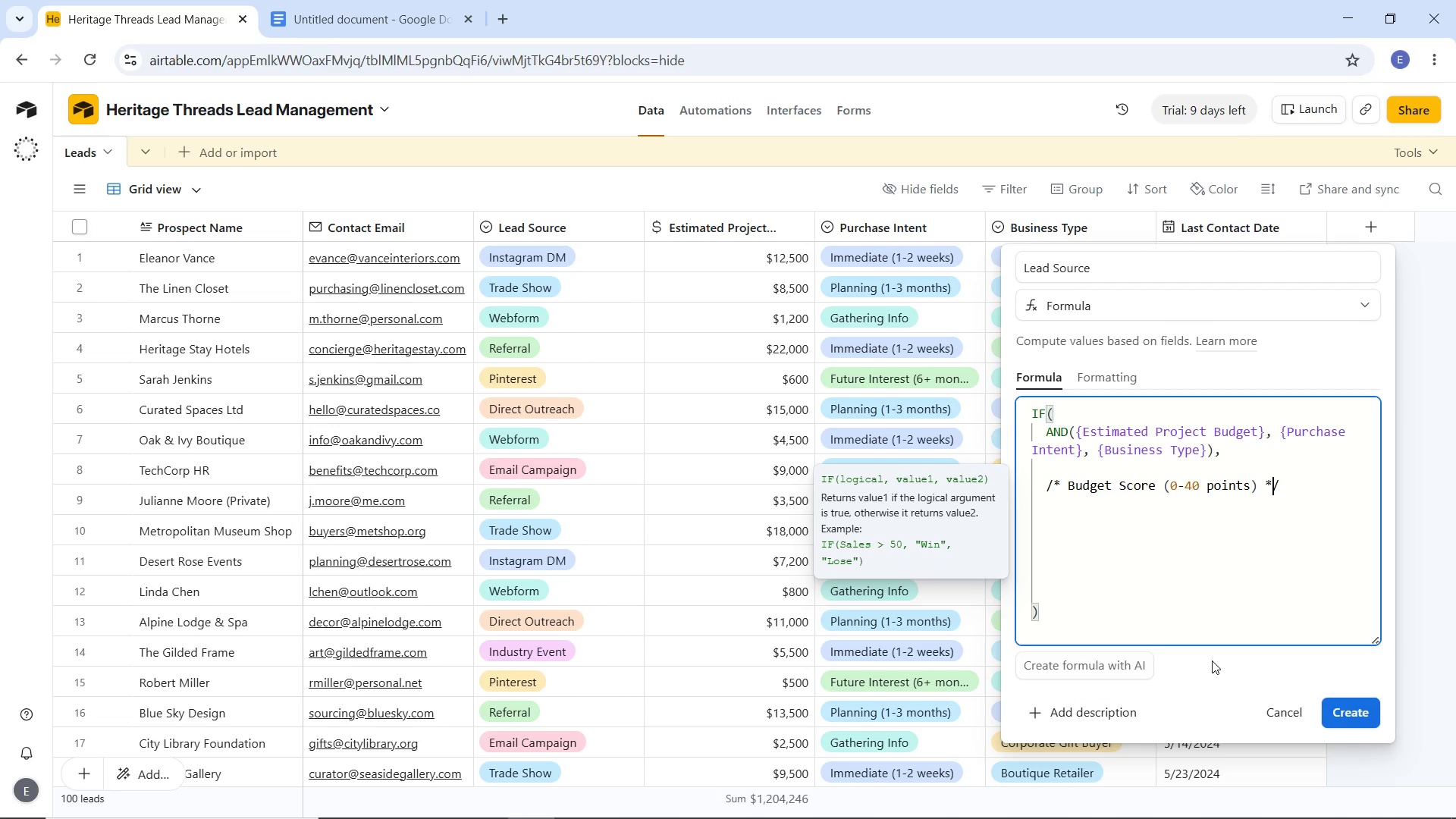 
key(ArrowRight)
 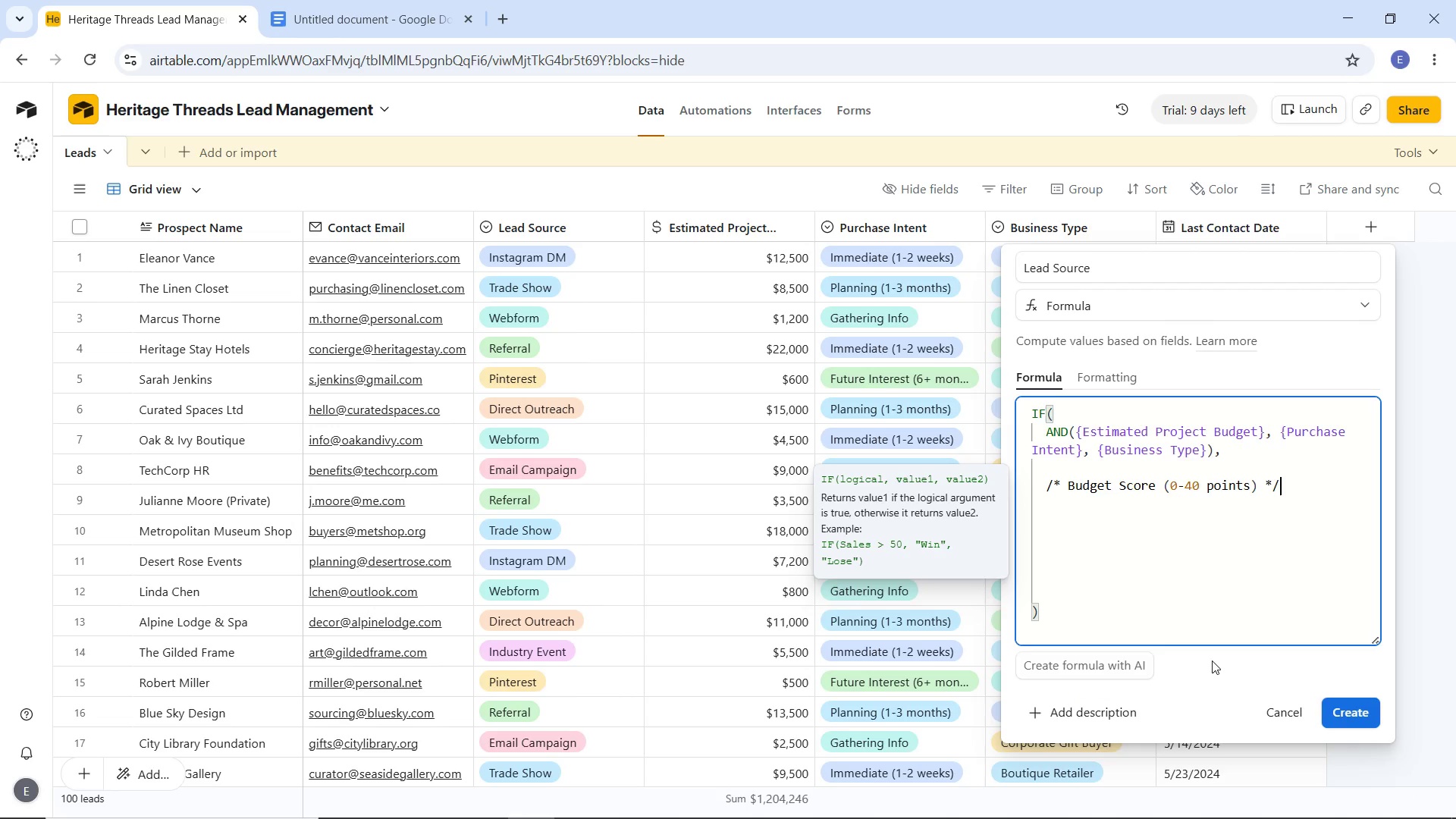 
key(ArrowRight)
 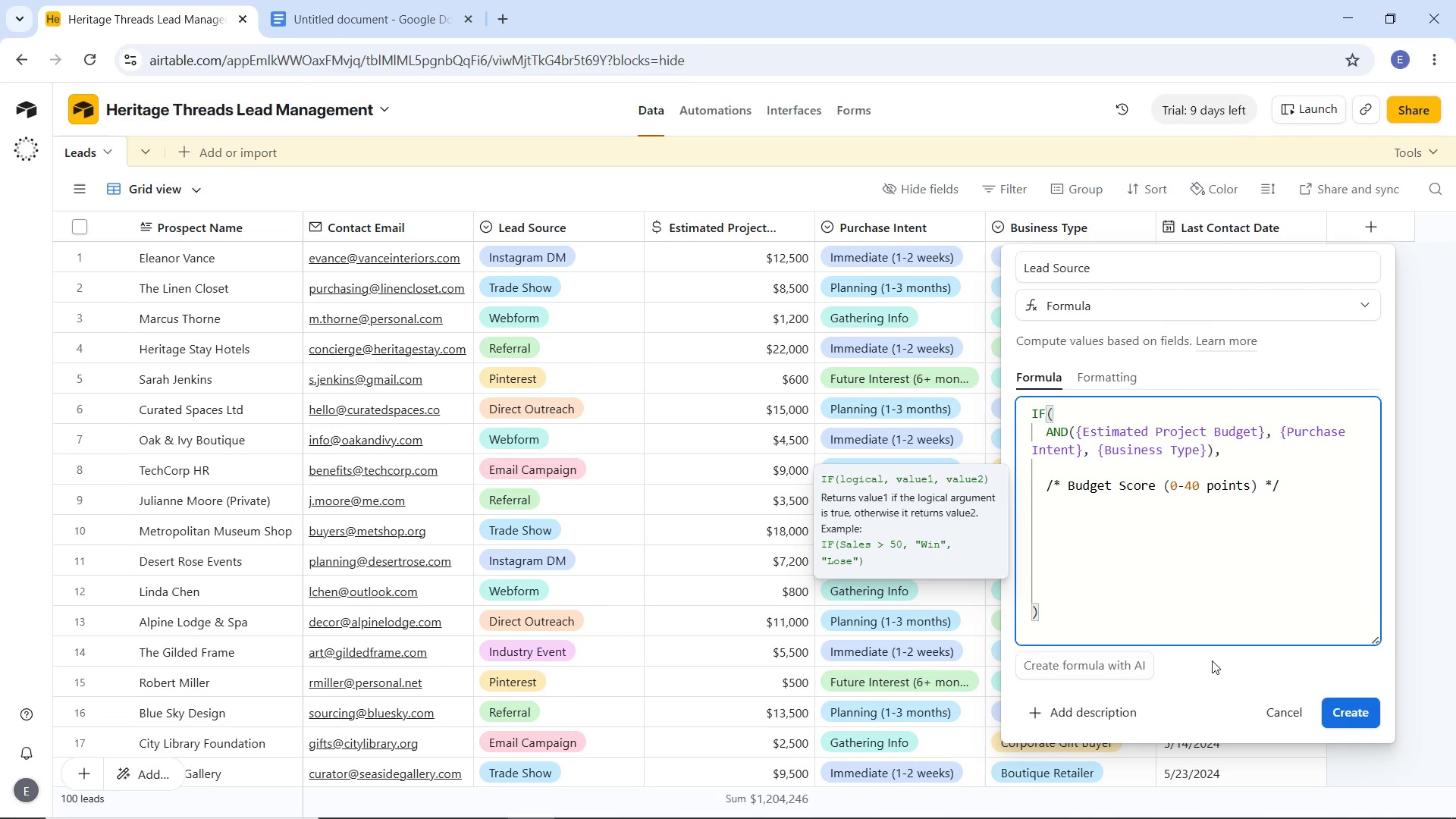 
key(Enter)
 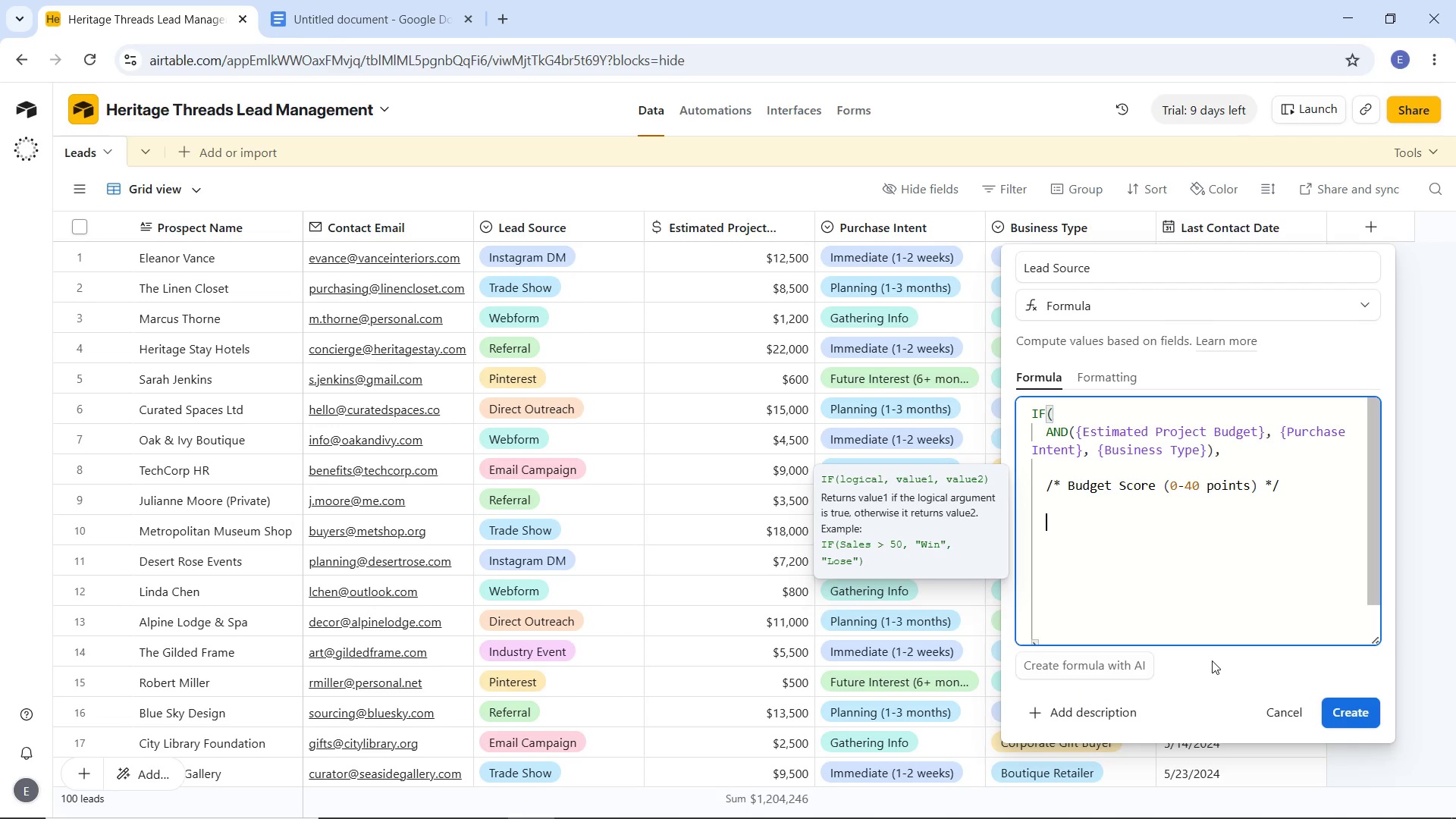 
key(Enter)
 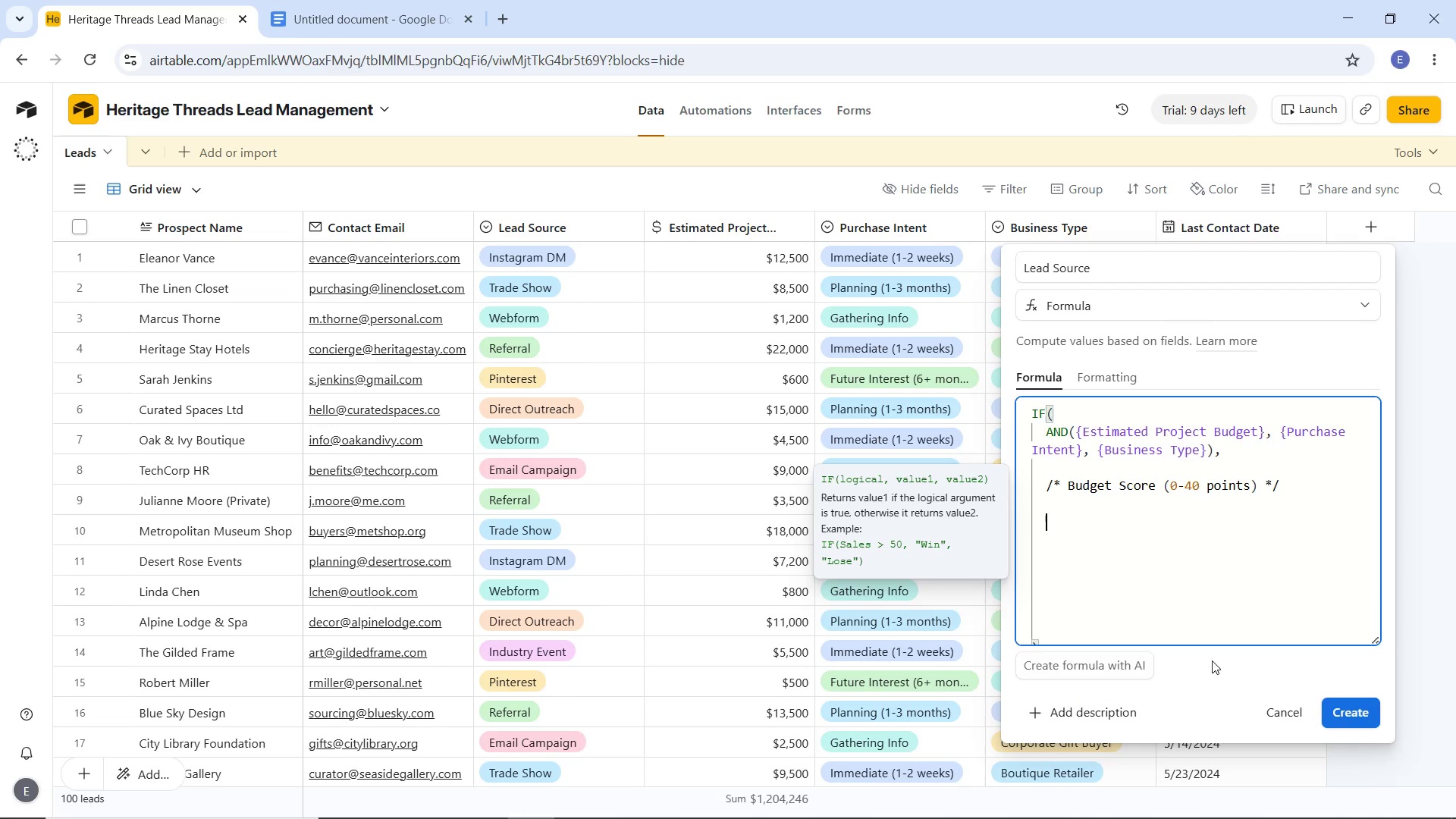 
key(Backspace)
 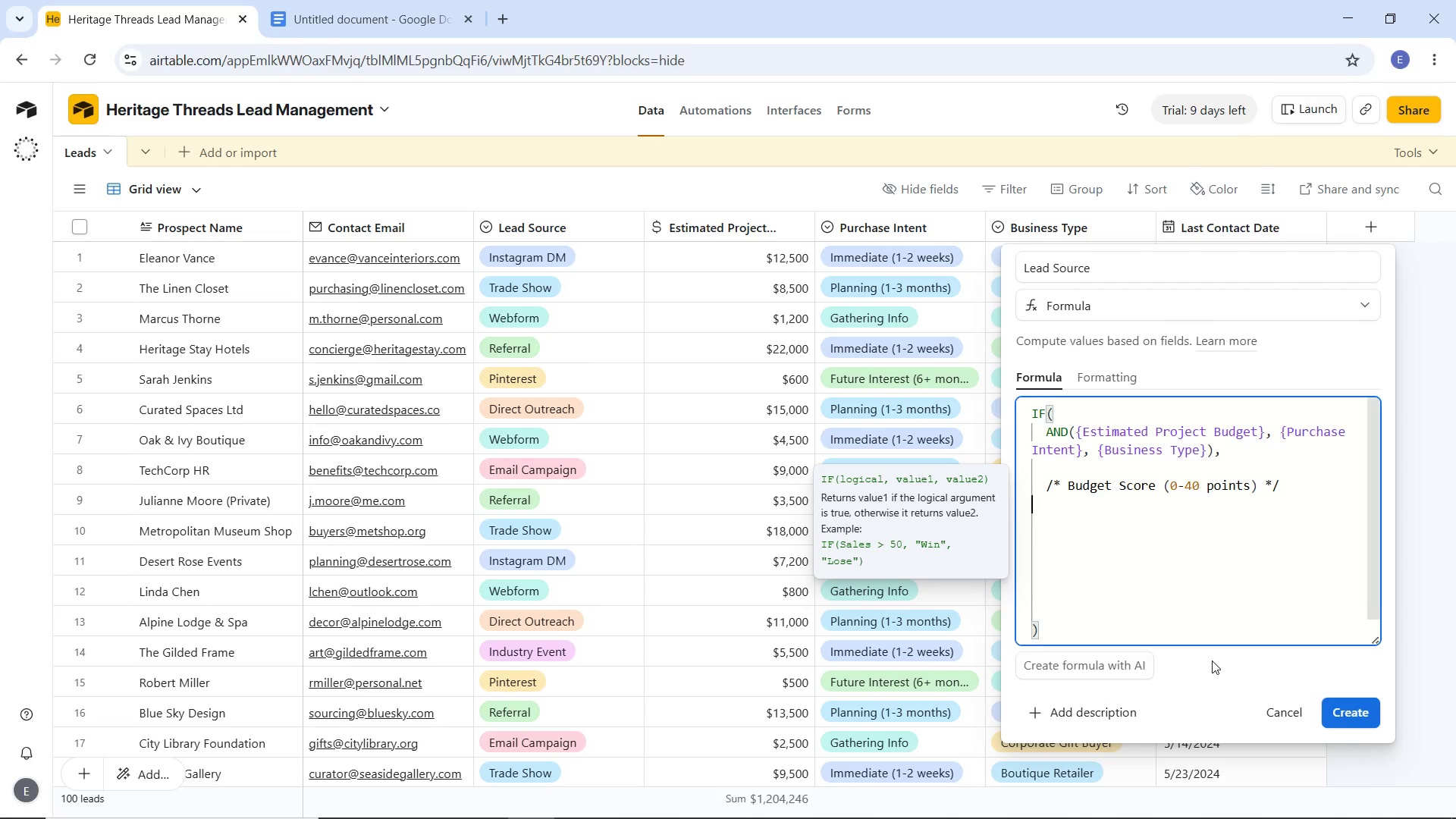 
key(Backspace)
 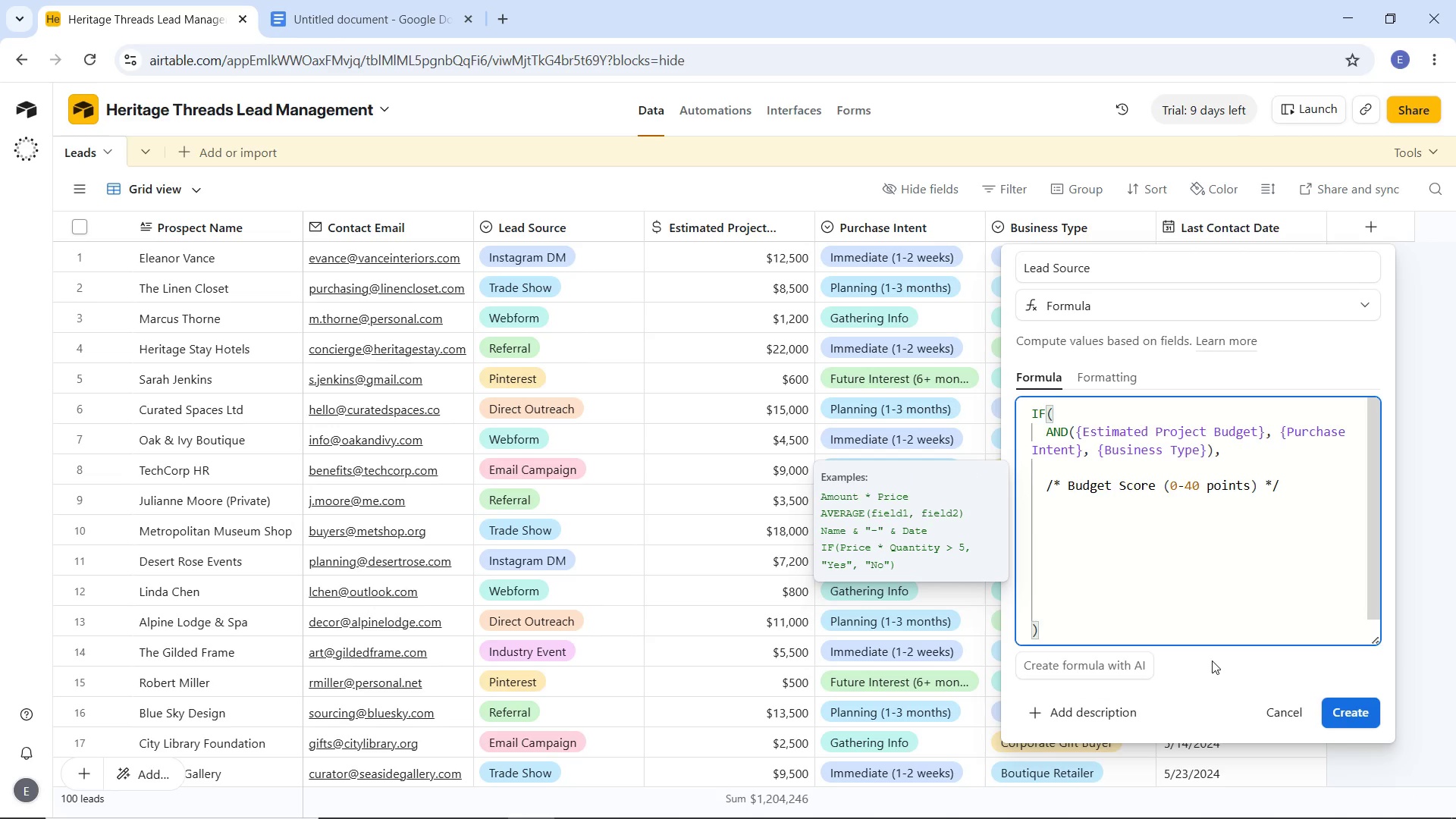 
key(Backspace)
 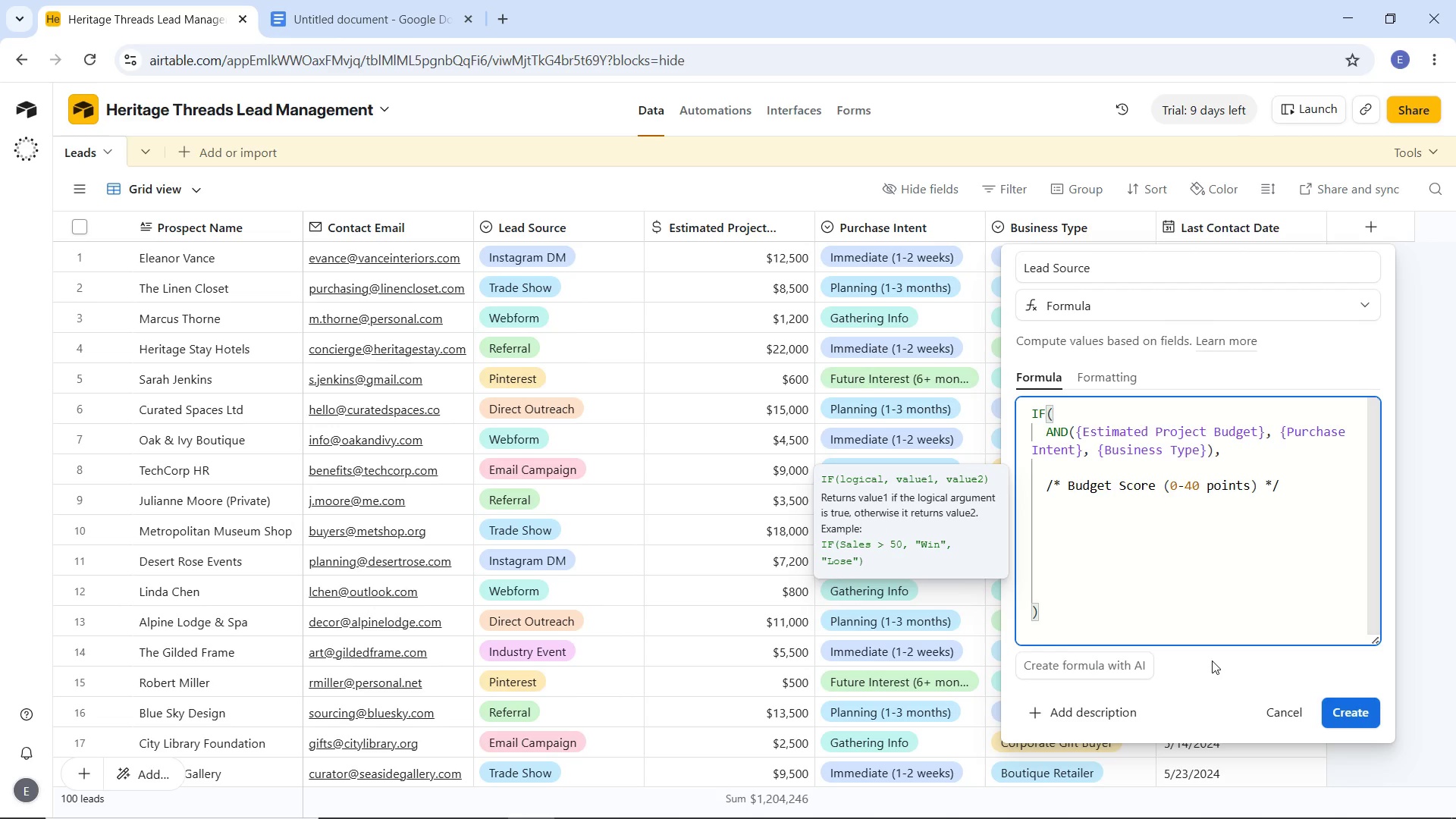 
key(ArrowDown)
 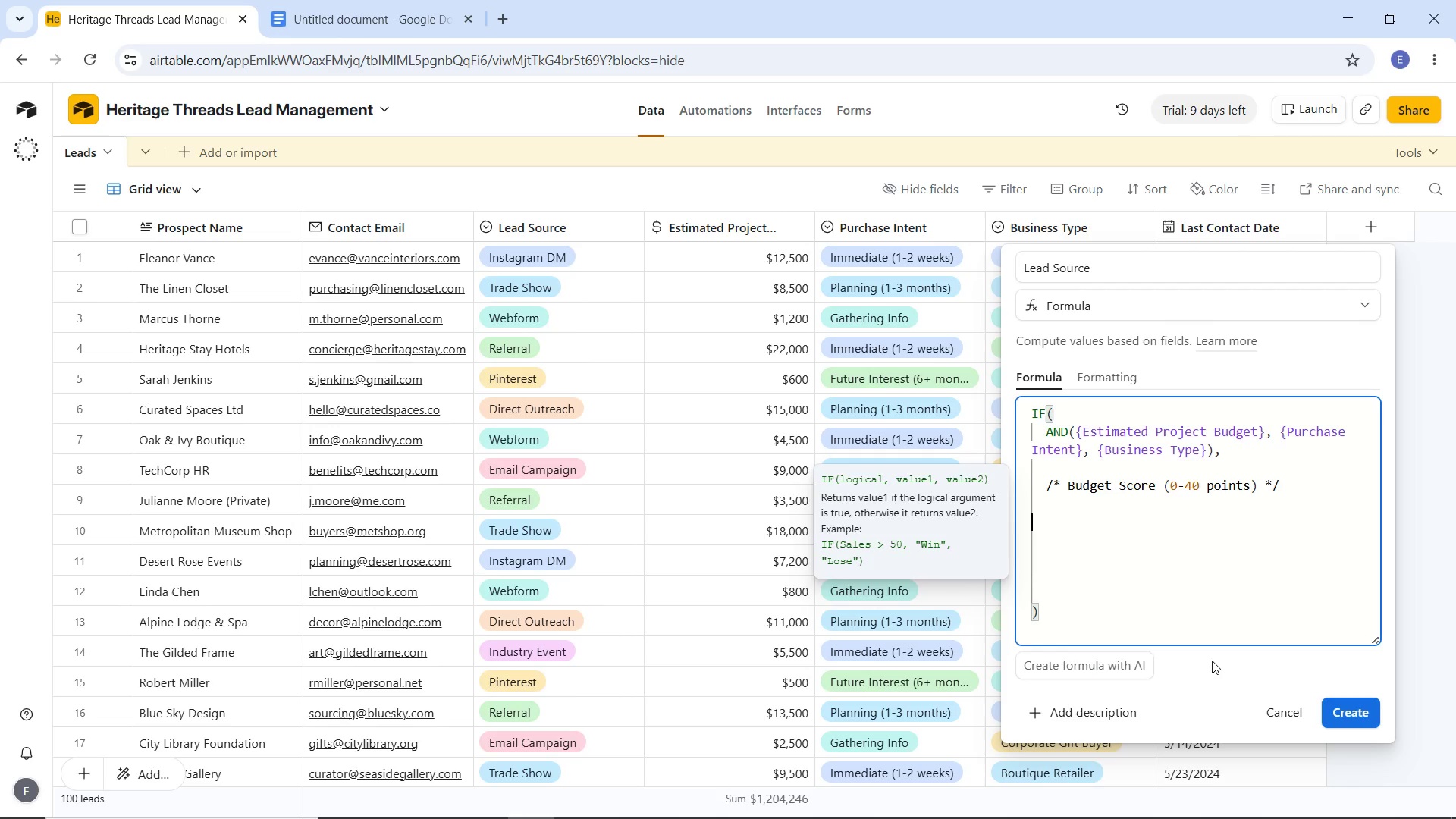 
key(ArrowDown)
 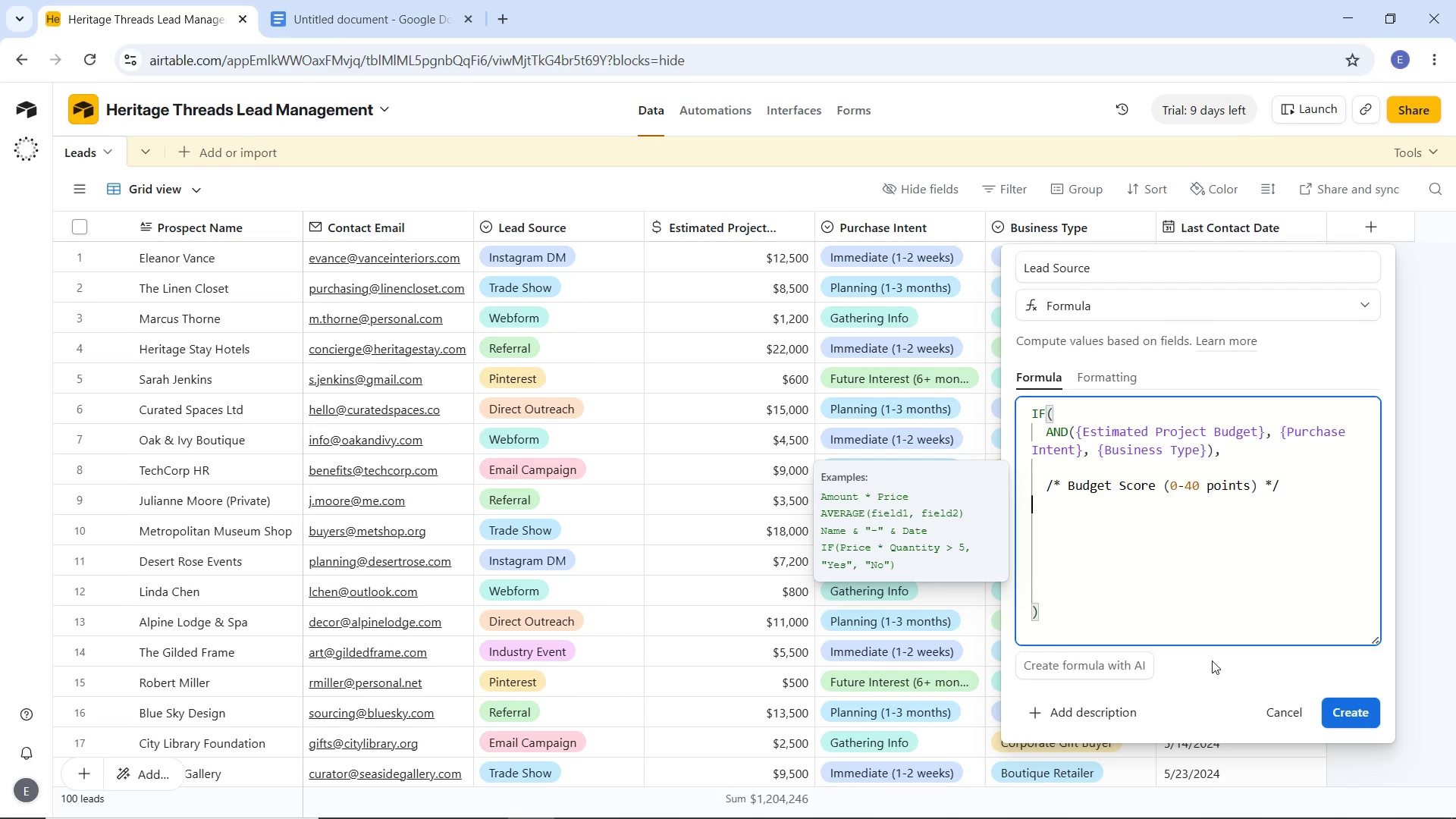 
key(ArrowUp)
 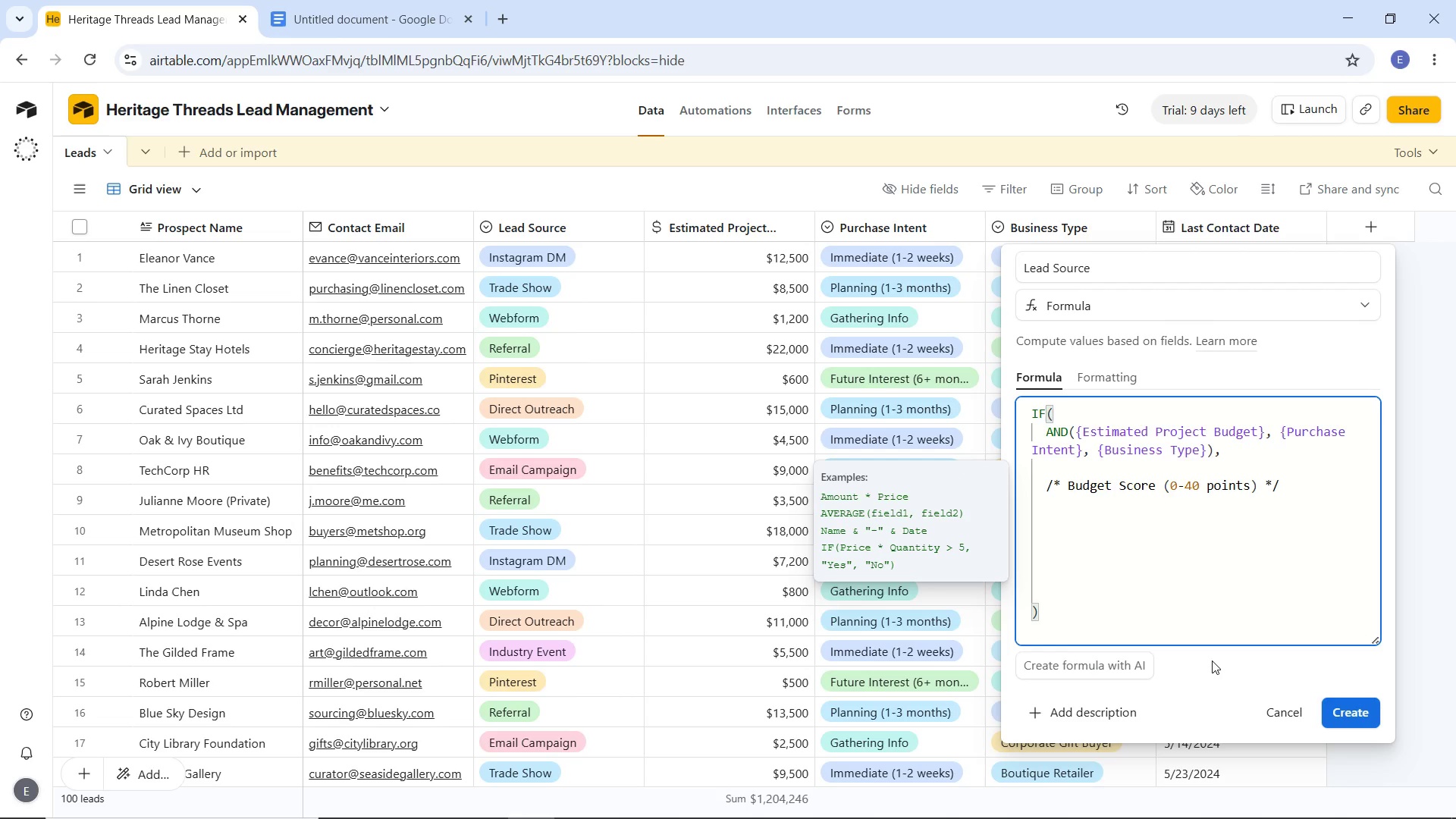 
type(I)
key(Backspace)
key(Tab)
type(IF ({)
 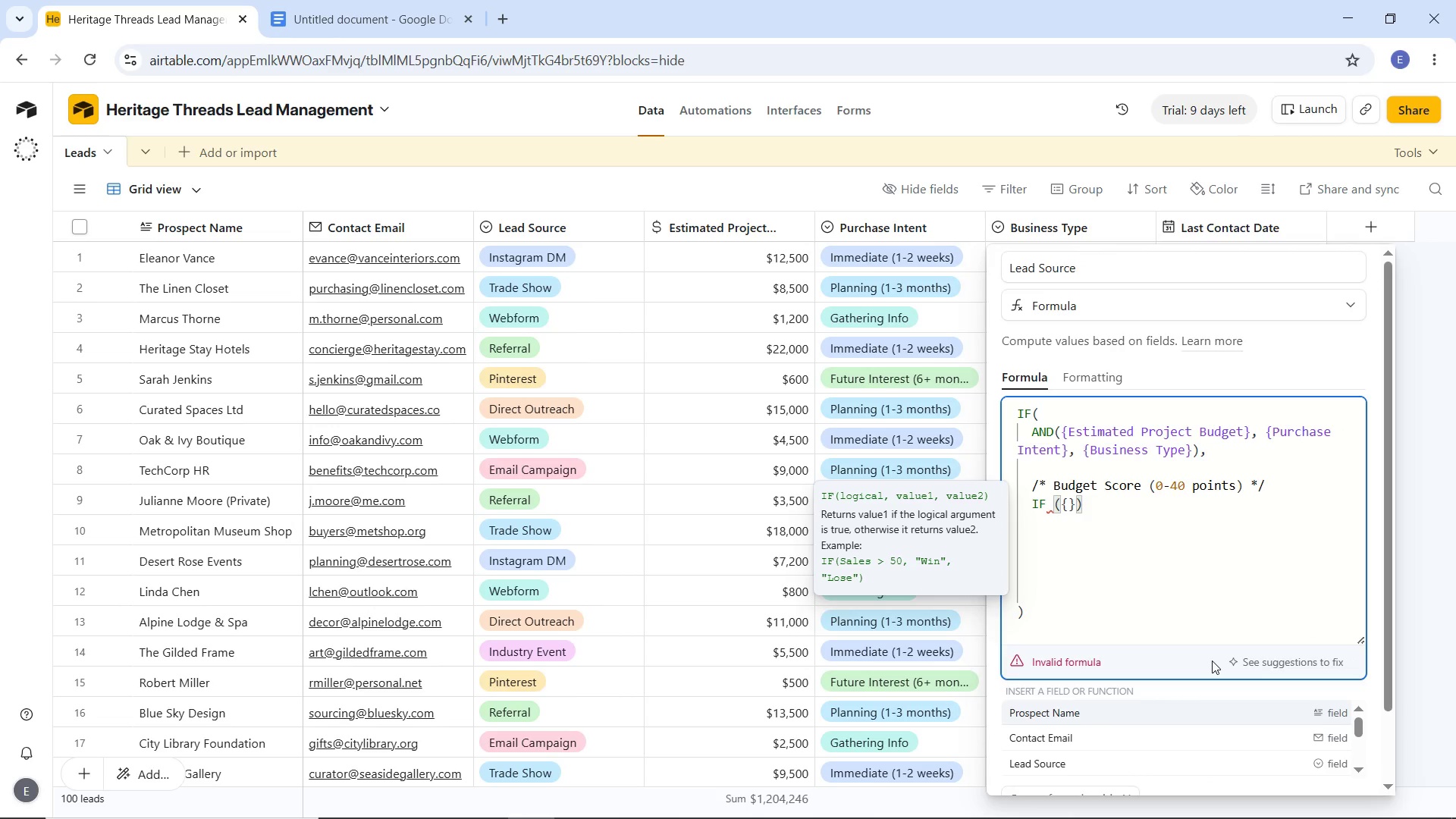 
key(ArrowLeft)
 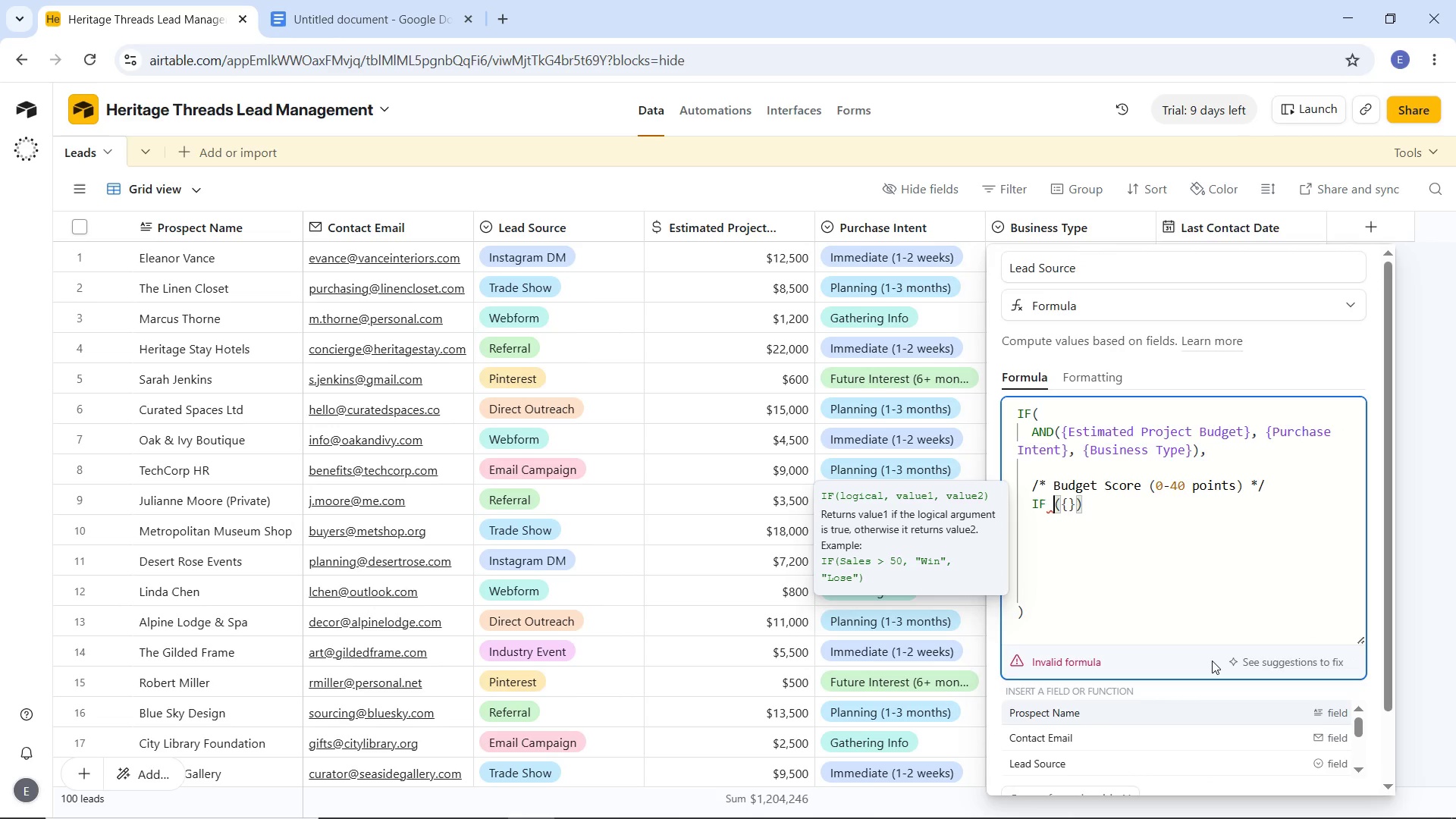 
key(ArrowLeft)
 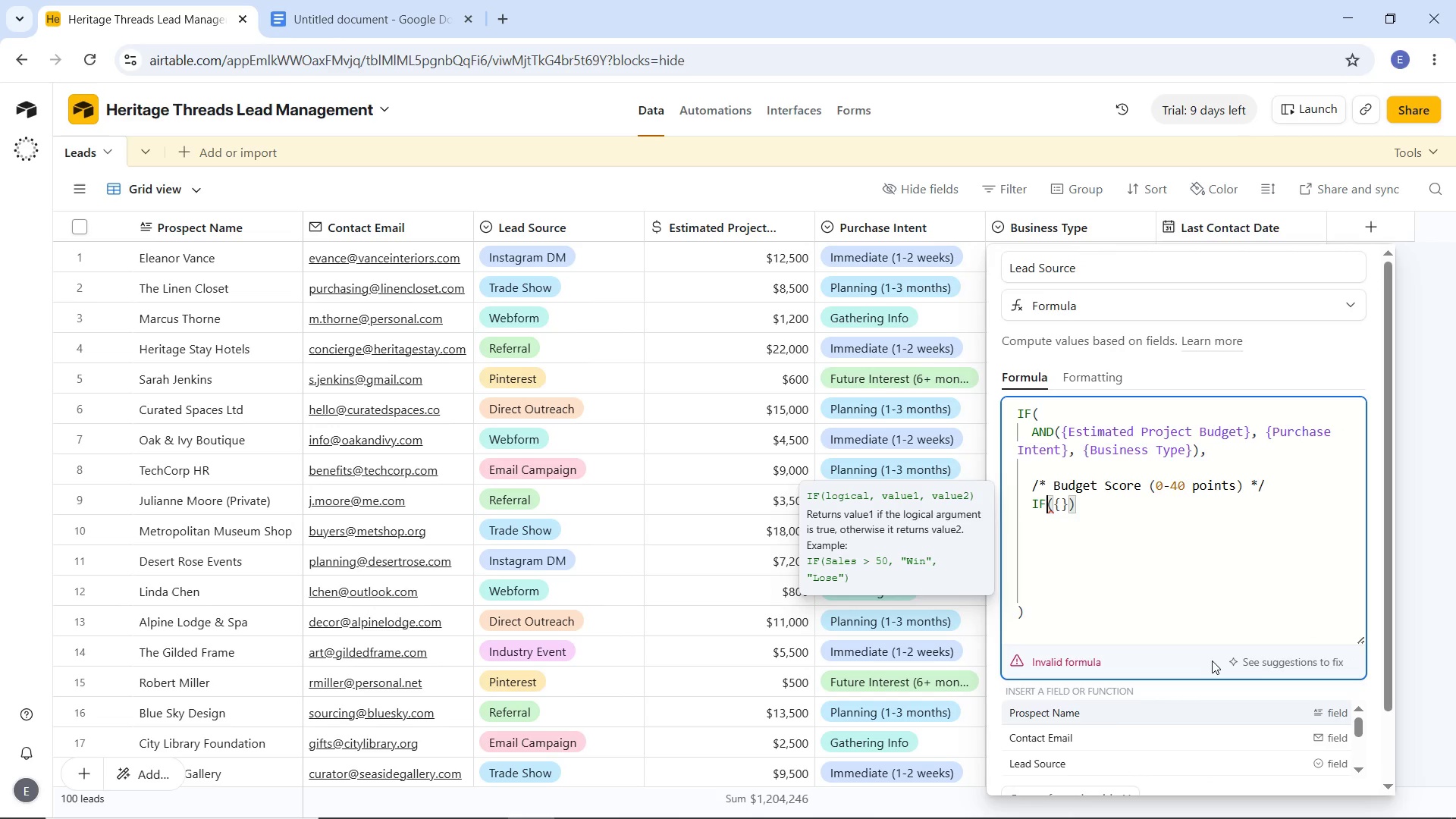 
key(Backspace)
 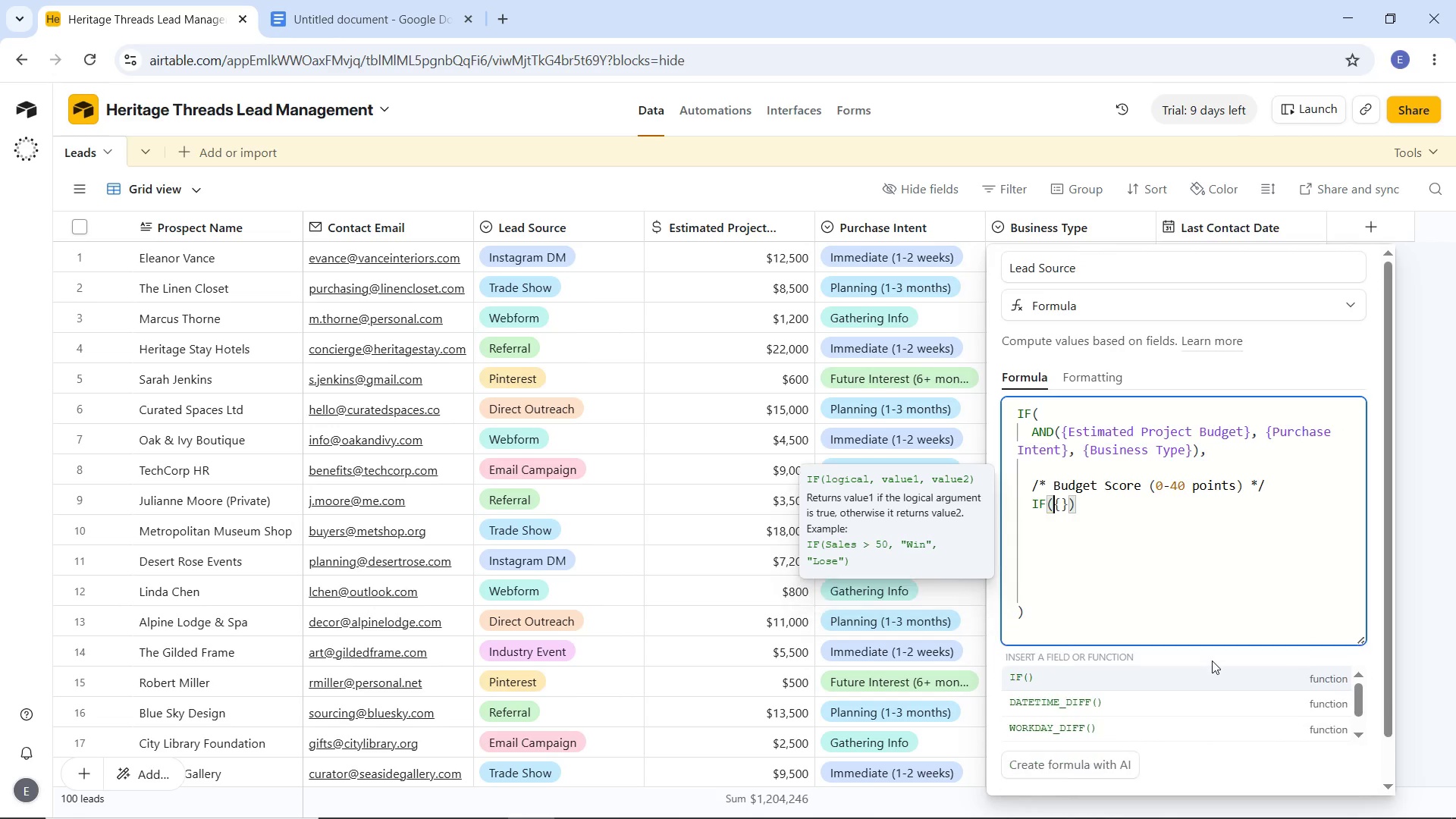 
key(ArrowRight)
 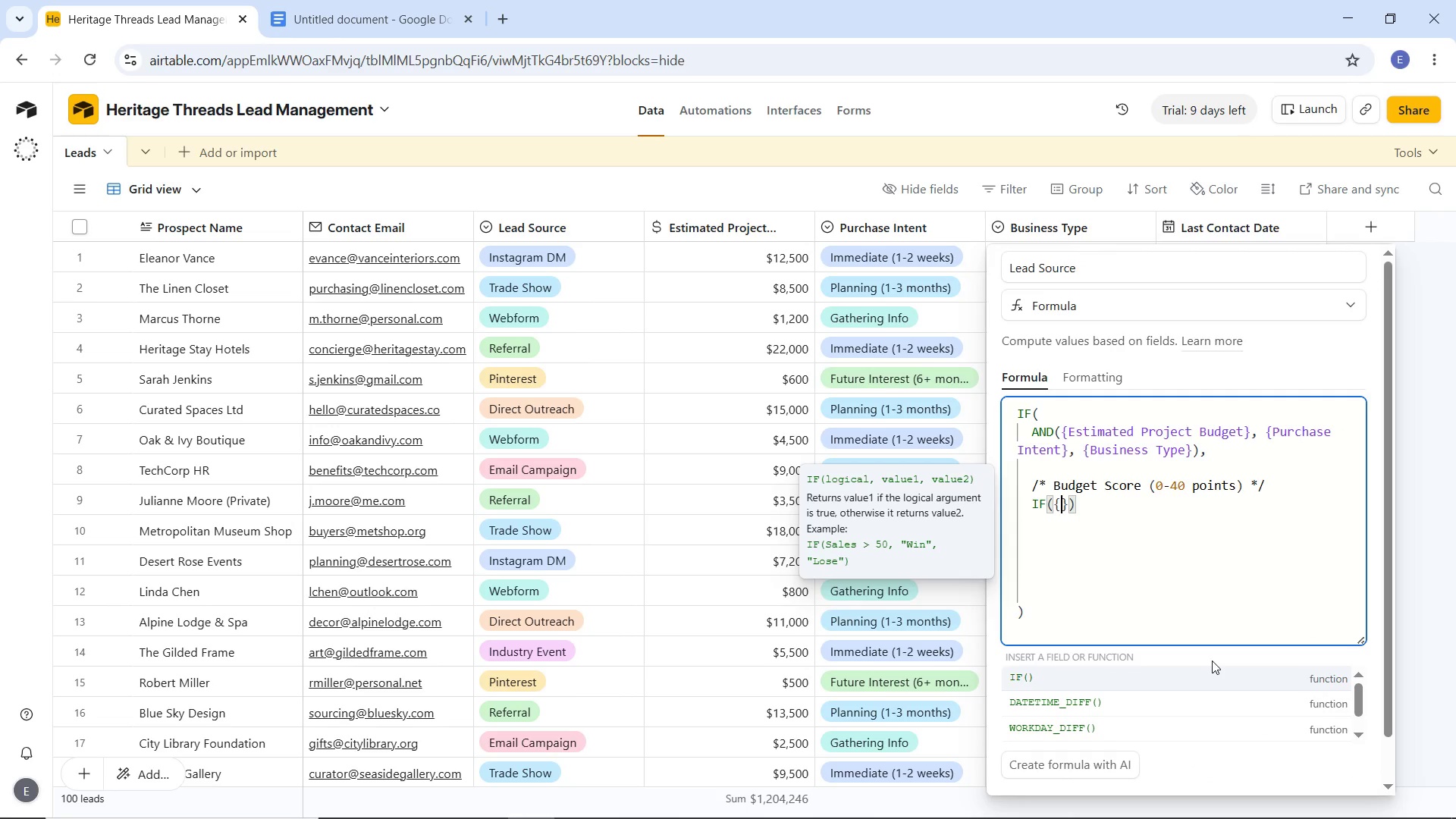 
key(ArrowRight)
 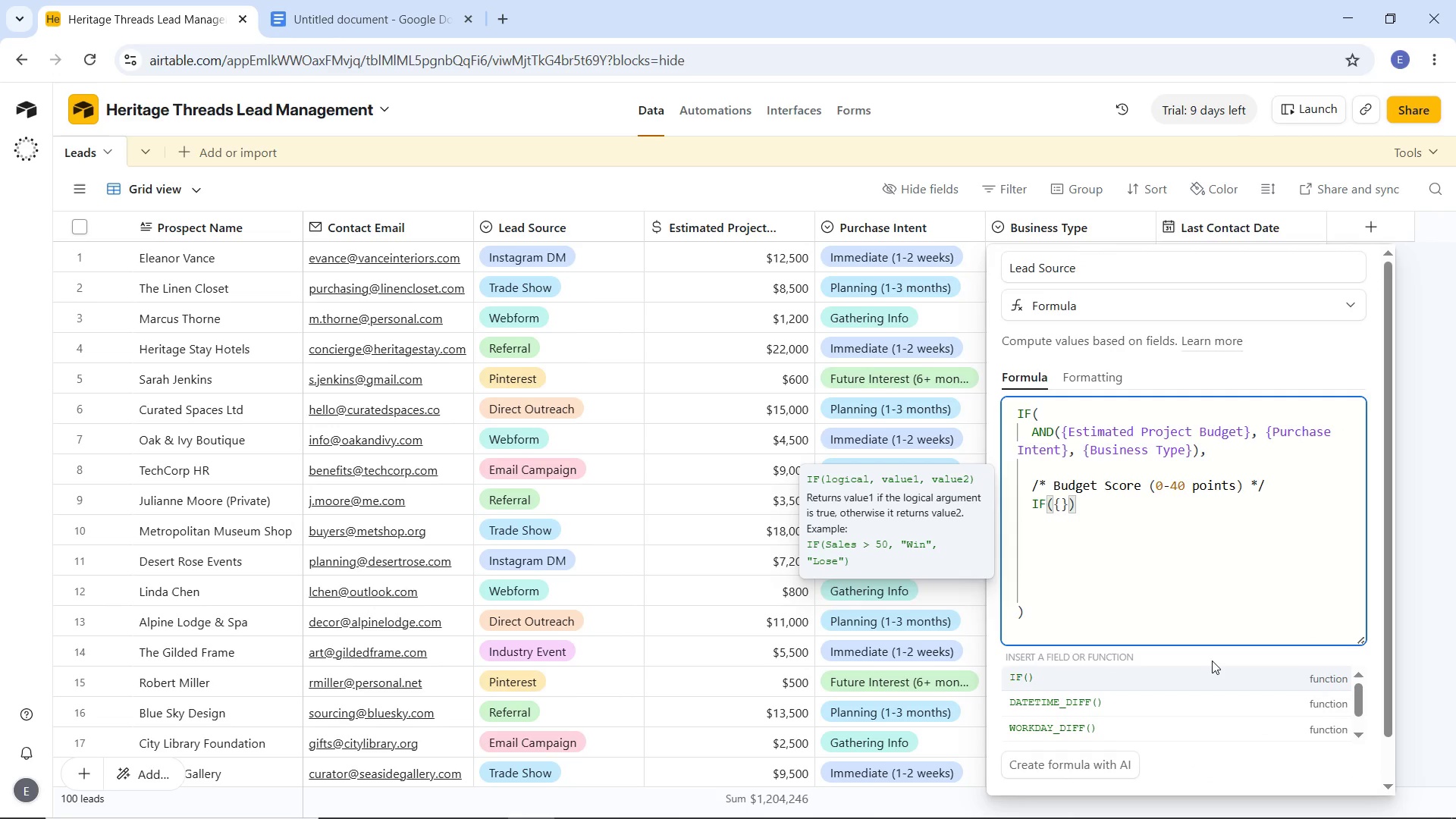 
type(Estima)
 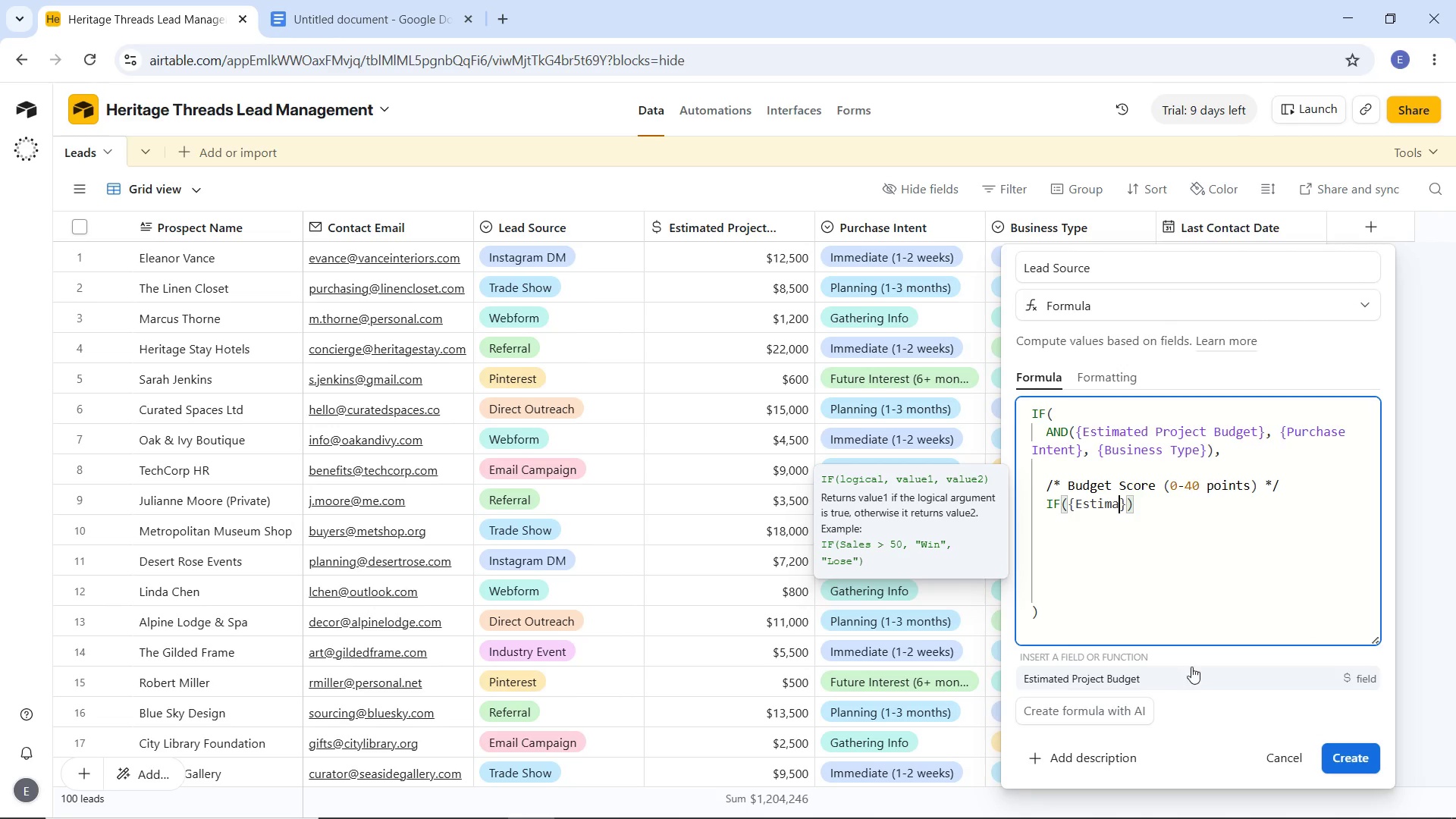 
left_click_drag(start_coordinate=[1192, 662], to_coordinate=[1194, 666])
 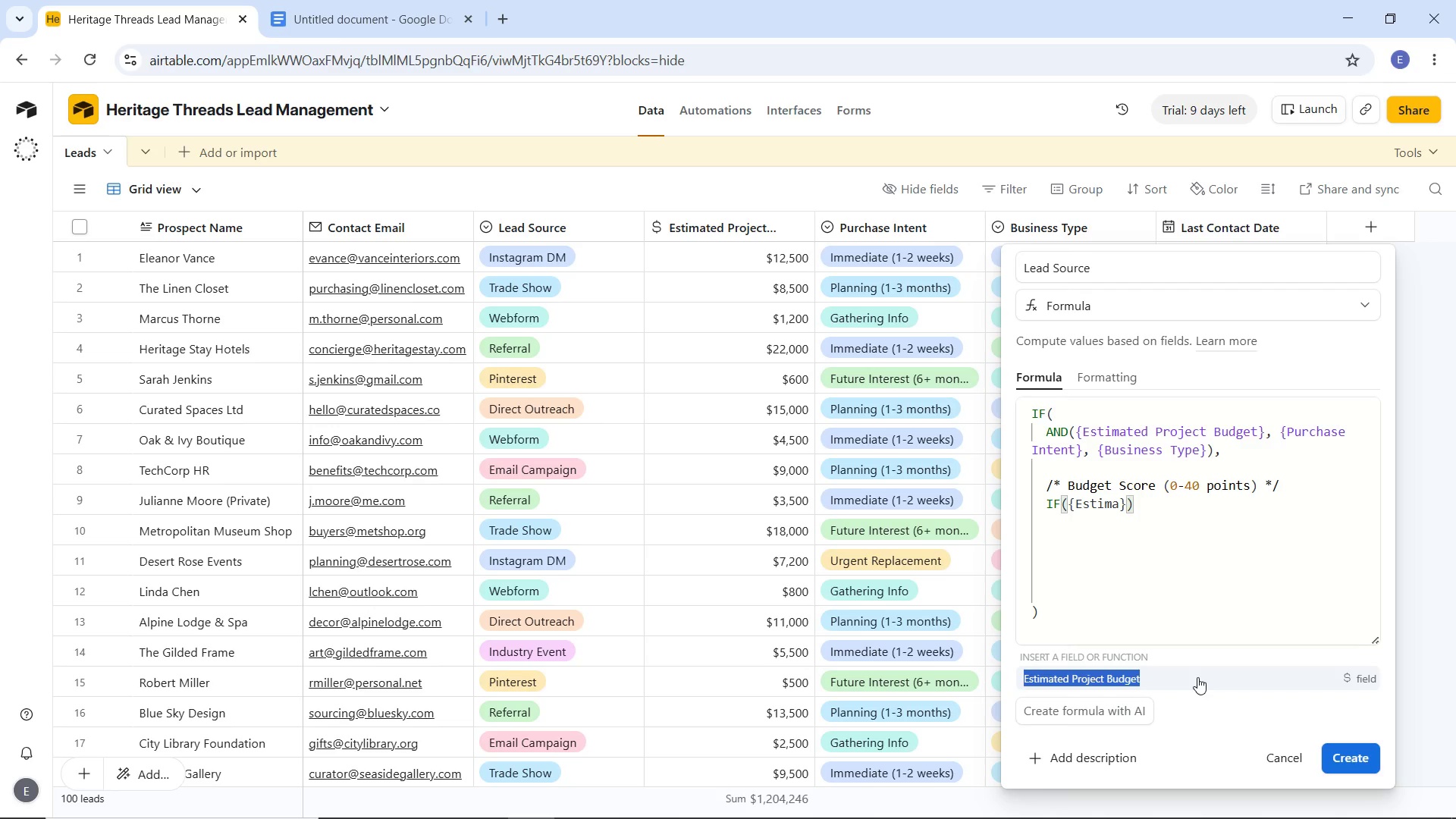 
left_click([1197, 677])
 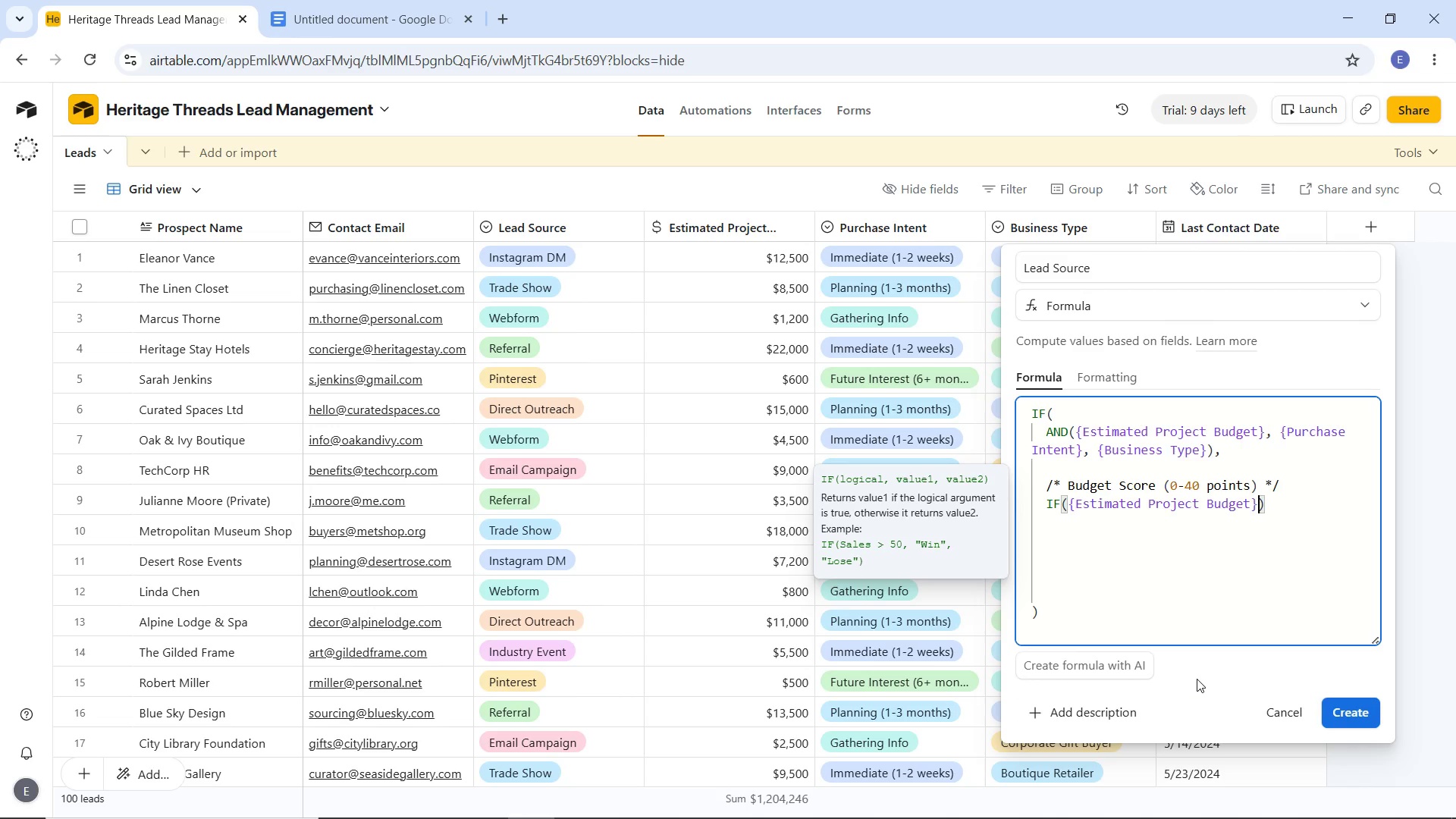 
wait(13.31)
 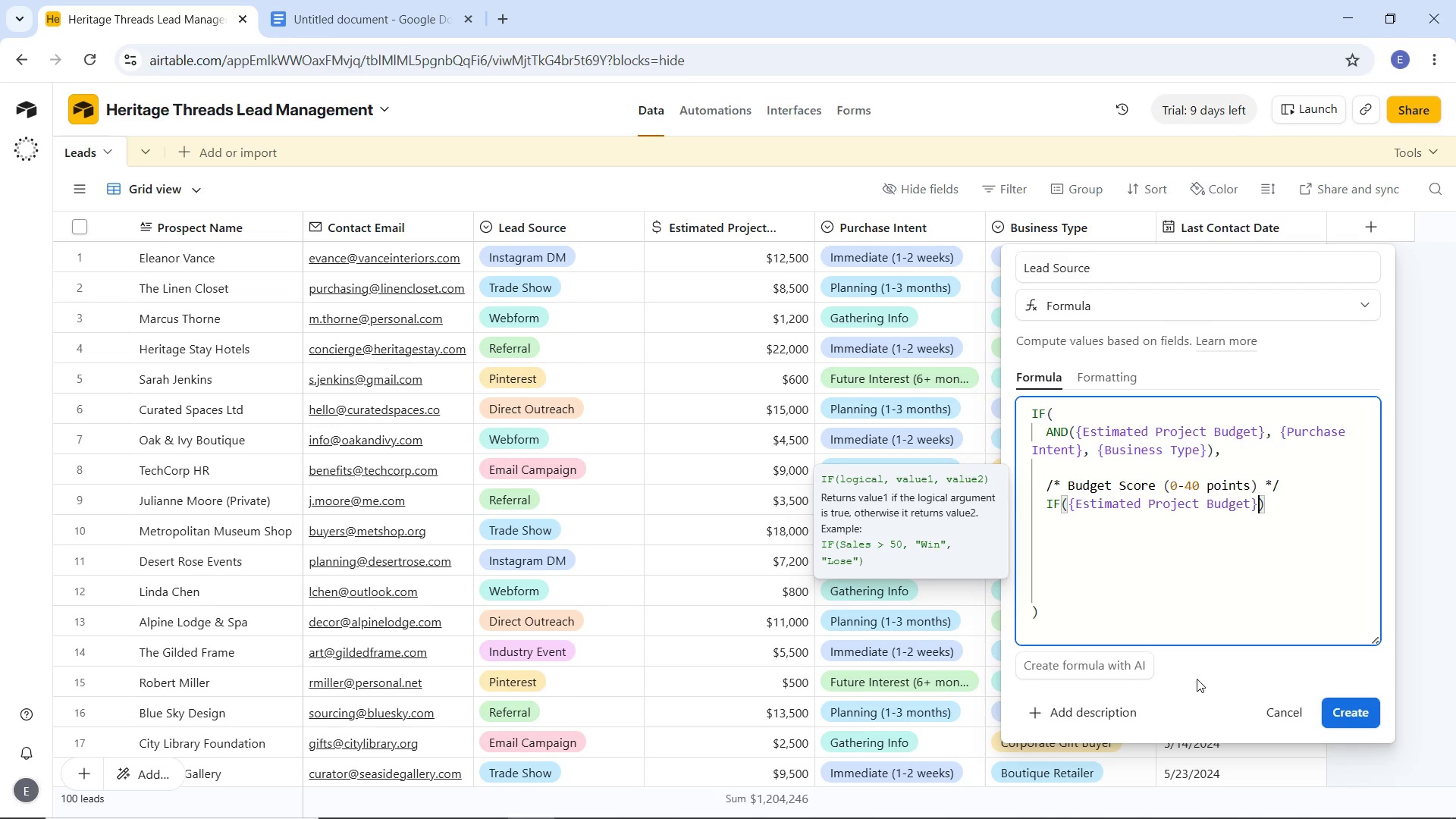 
type( >= 15000, 40,)
 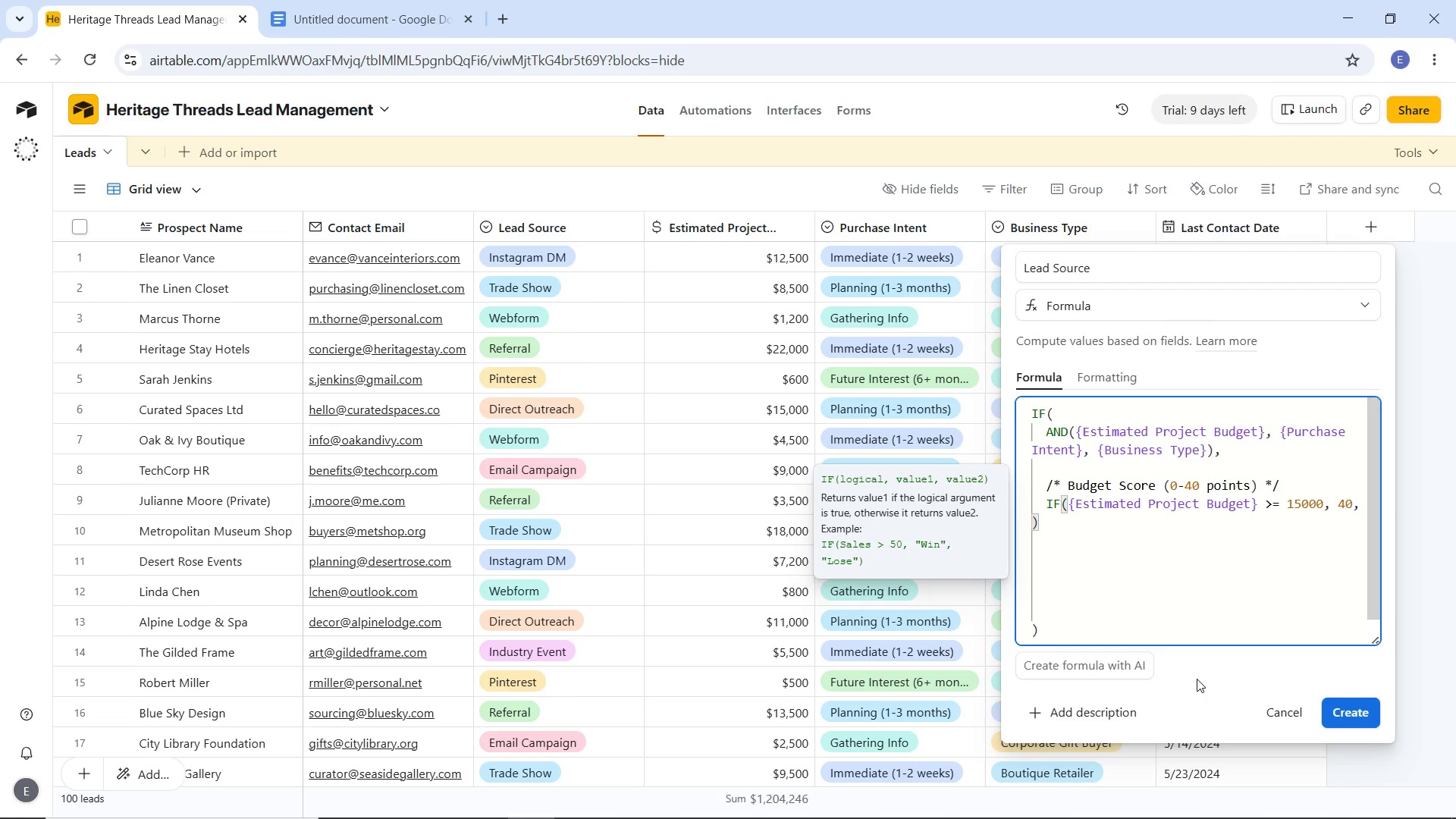 
wait(10.78)
 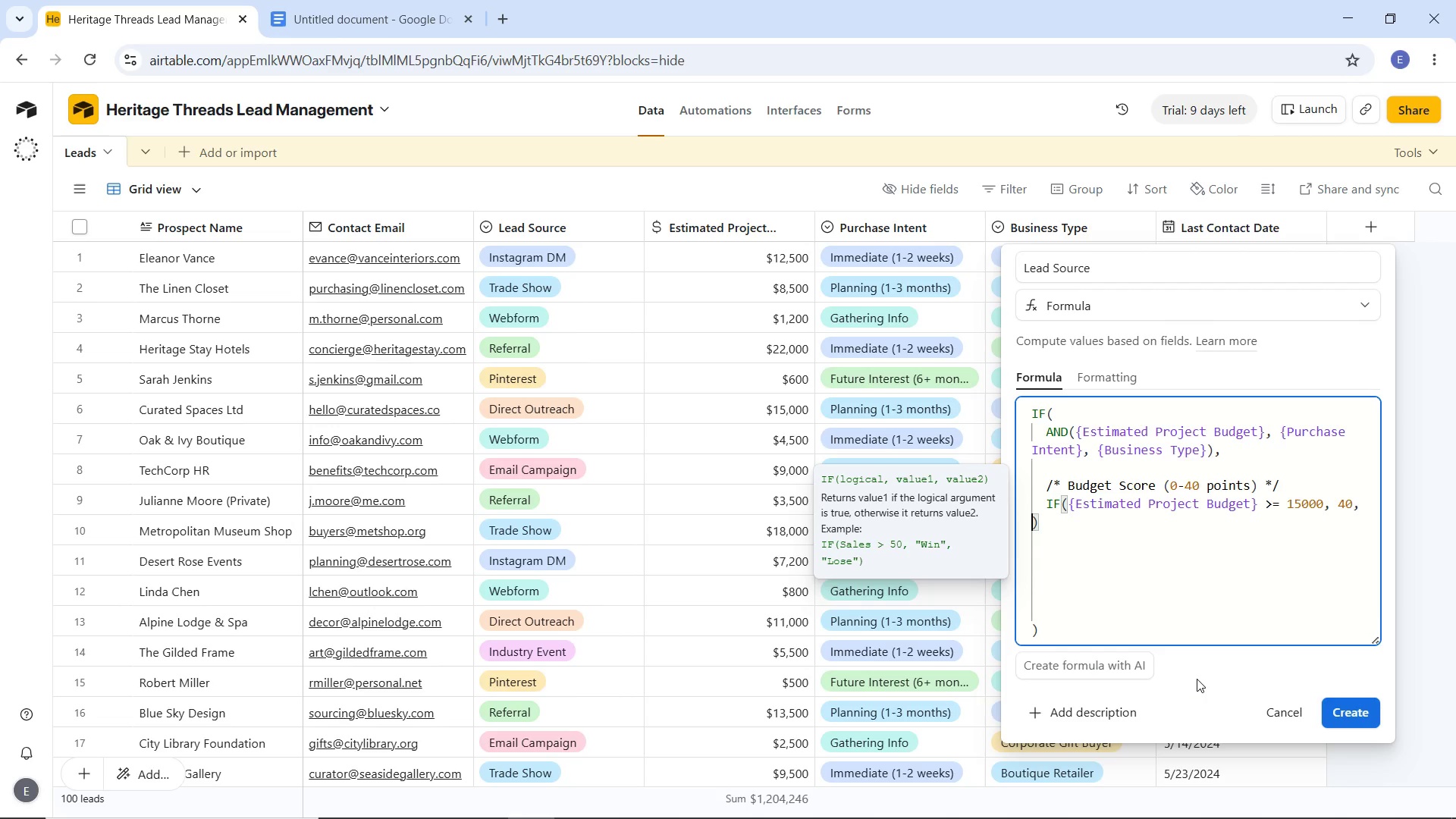 
type(I)
key(Backspace)
key(Tab)
type(IF)
key(Backspace)
key(Backspace)
key(Backspace)
 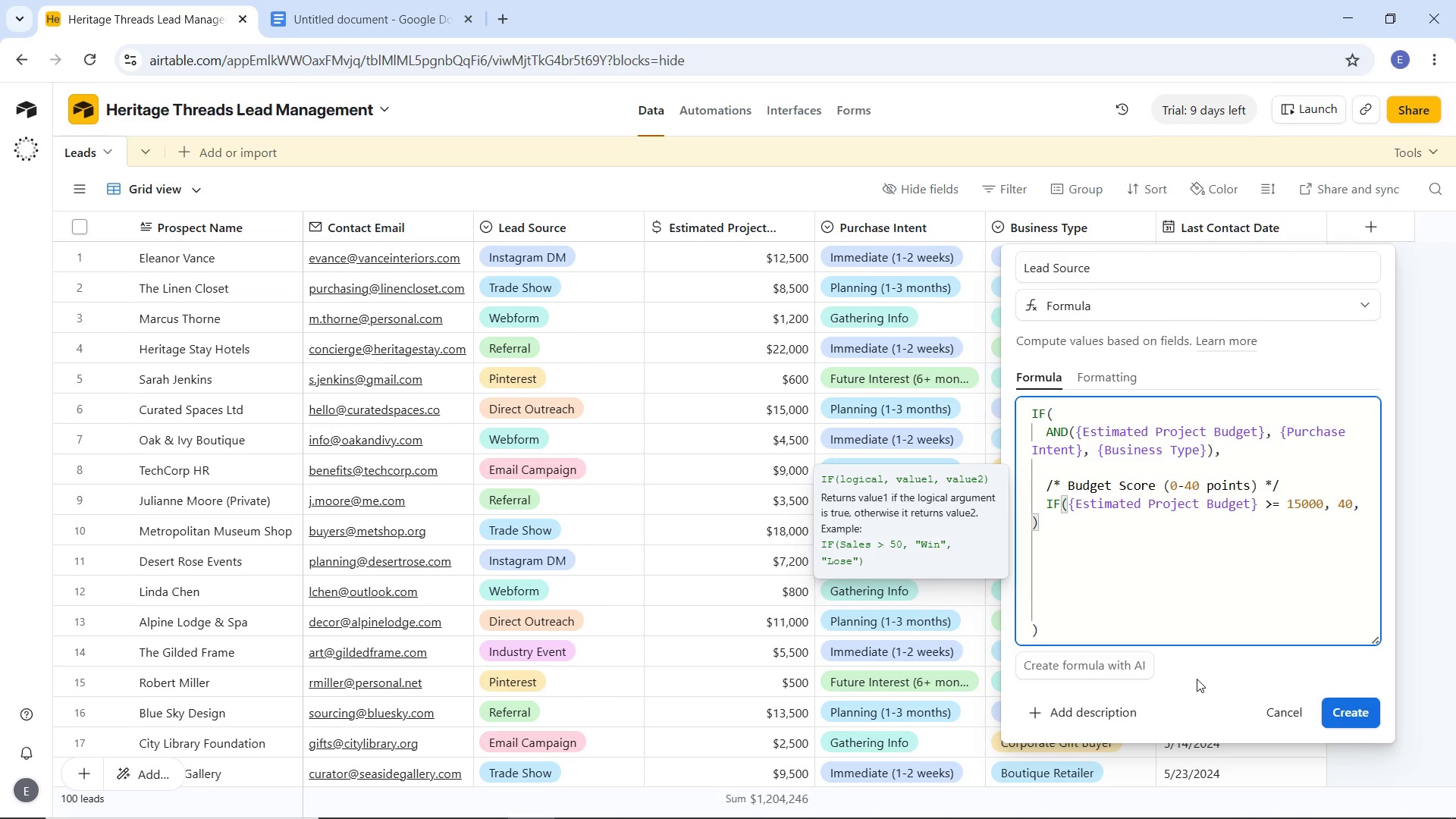 
key(Enter)
 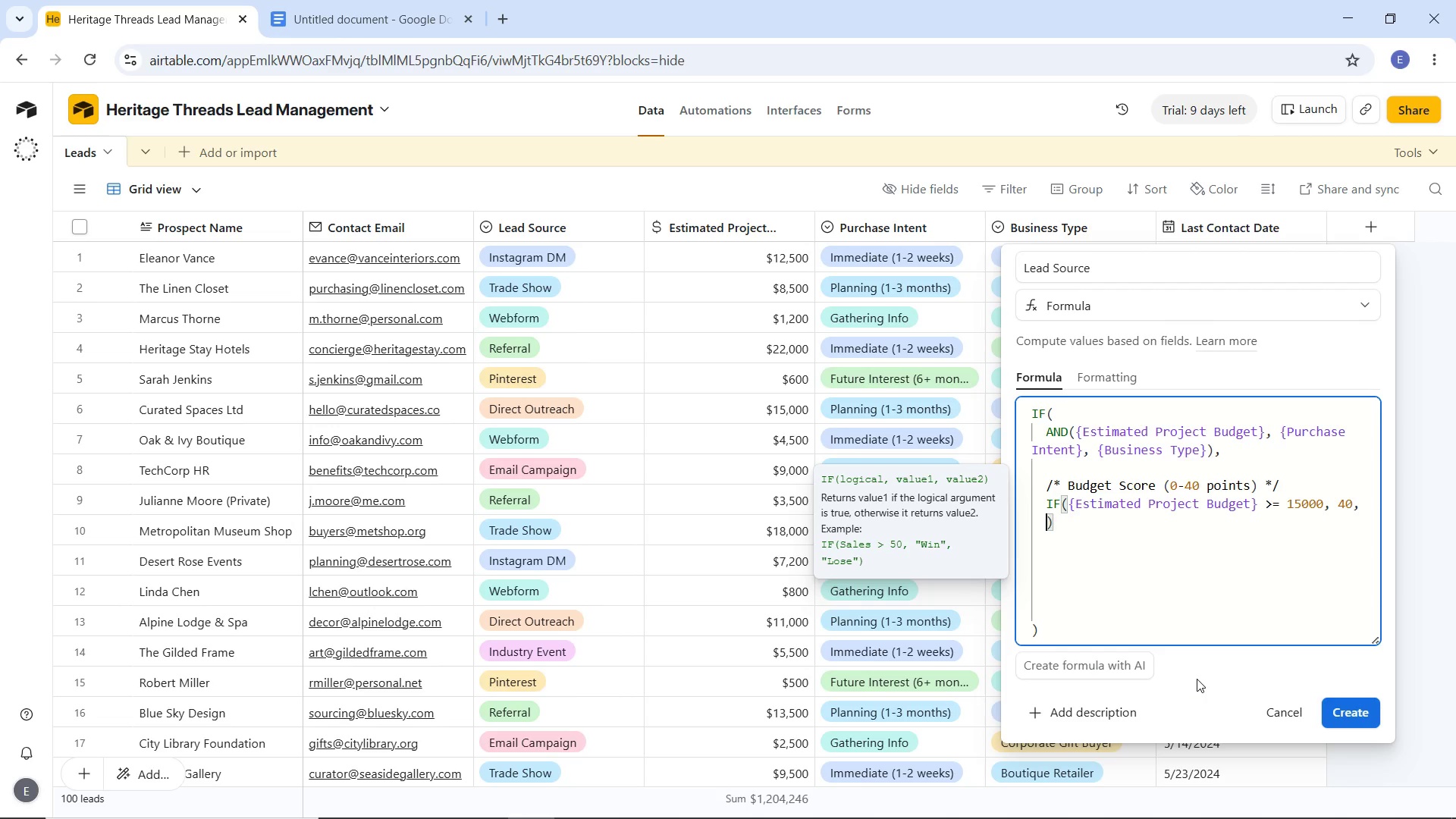 
key(Tab)
type(IF)
key(Backspace)
key(Backspace)
key(Backspace)
 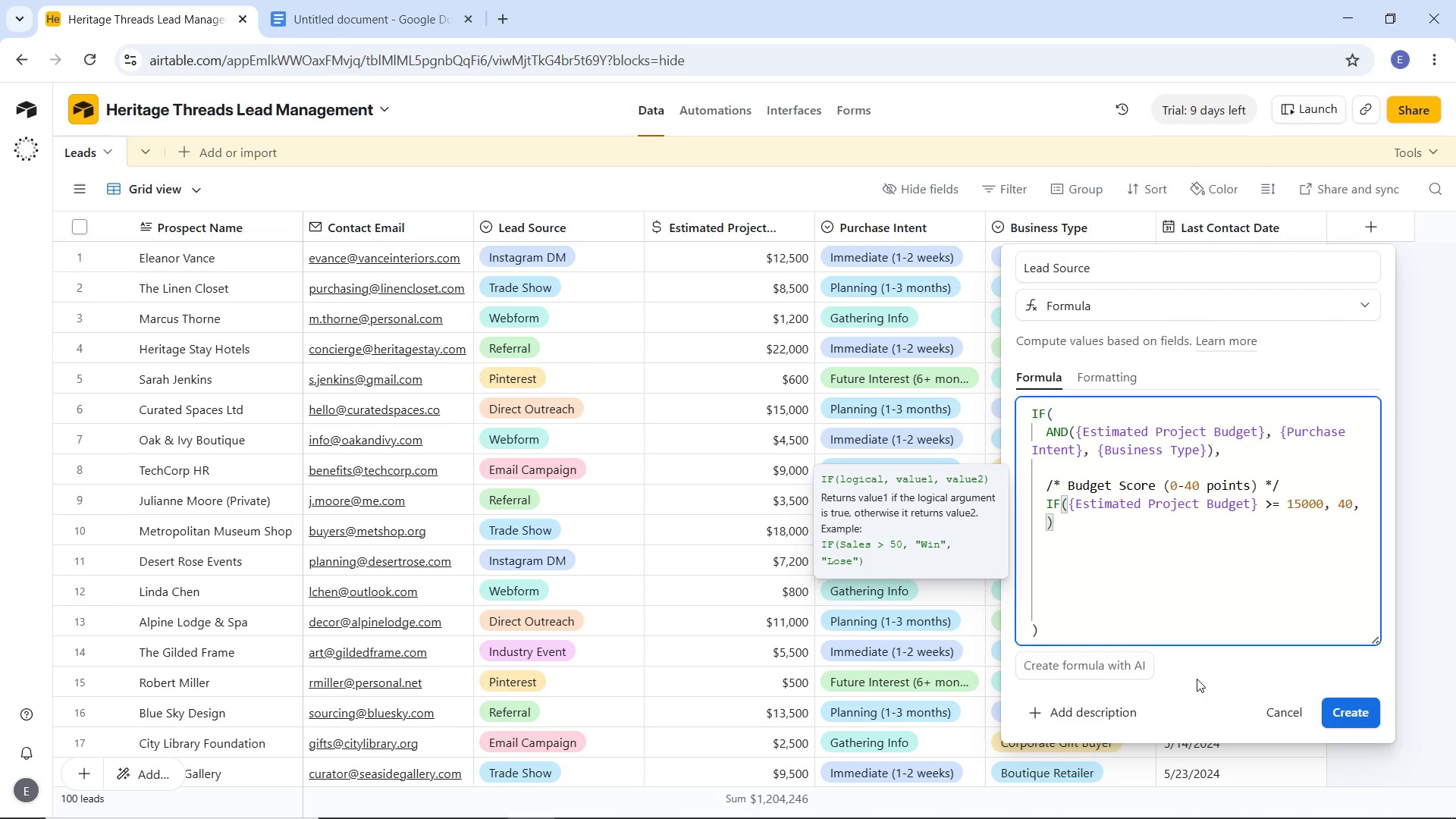 
hold_key(key=ShiftLeft, duration=0.66)
 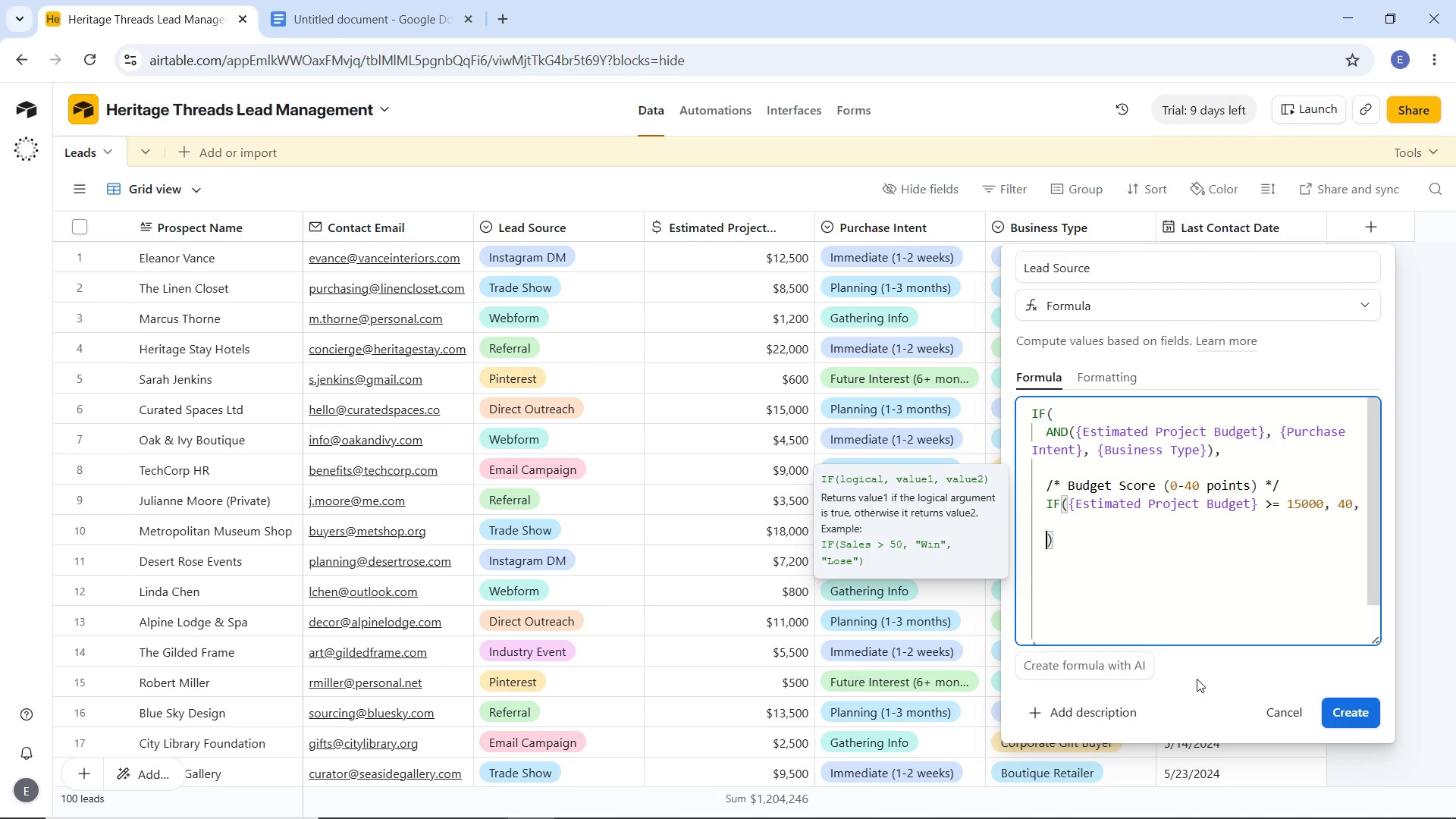 
key(Enter)
 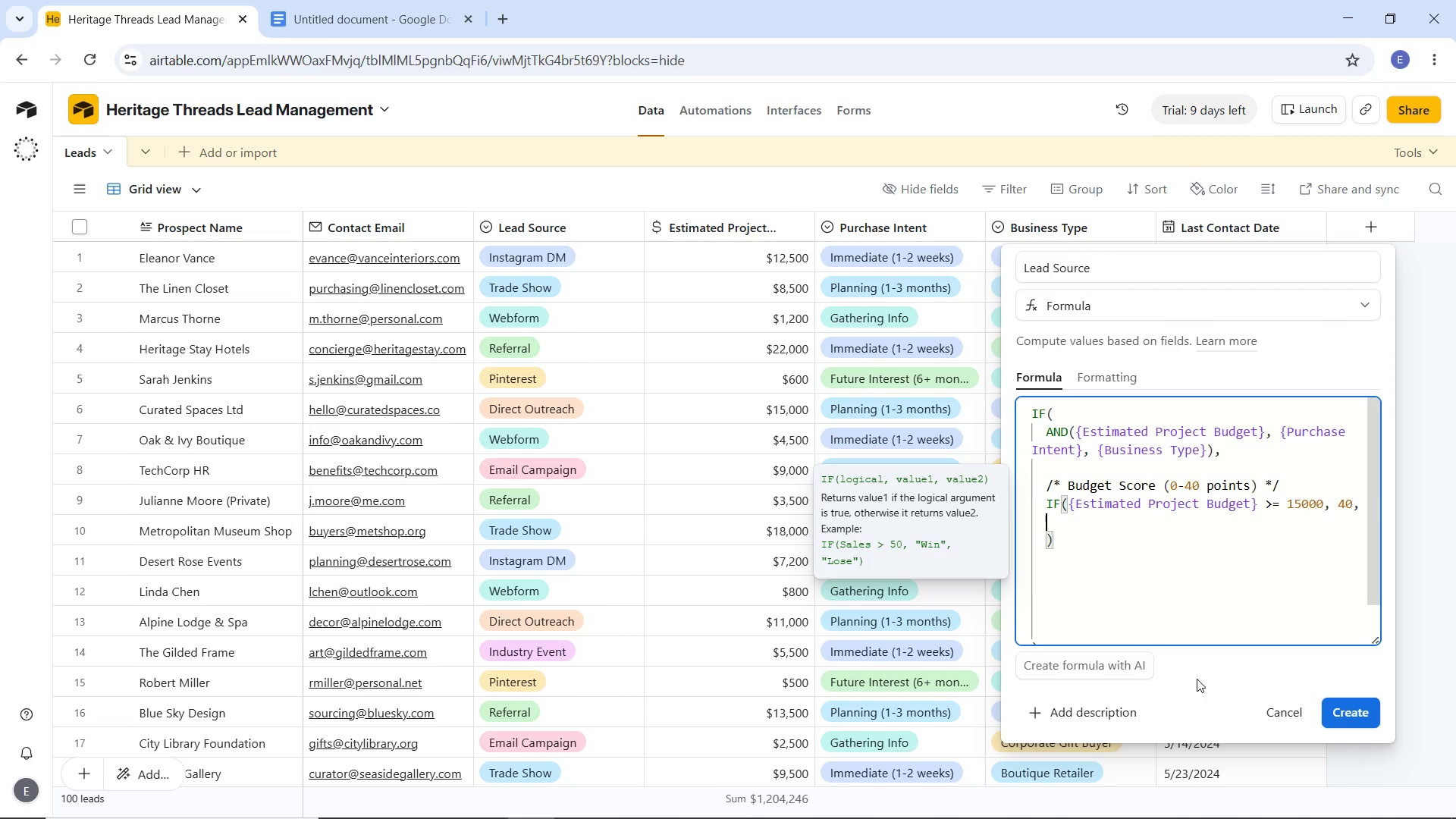 
key(ArrowUp)
 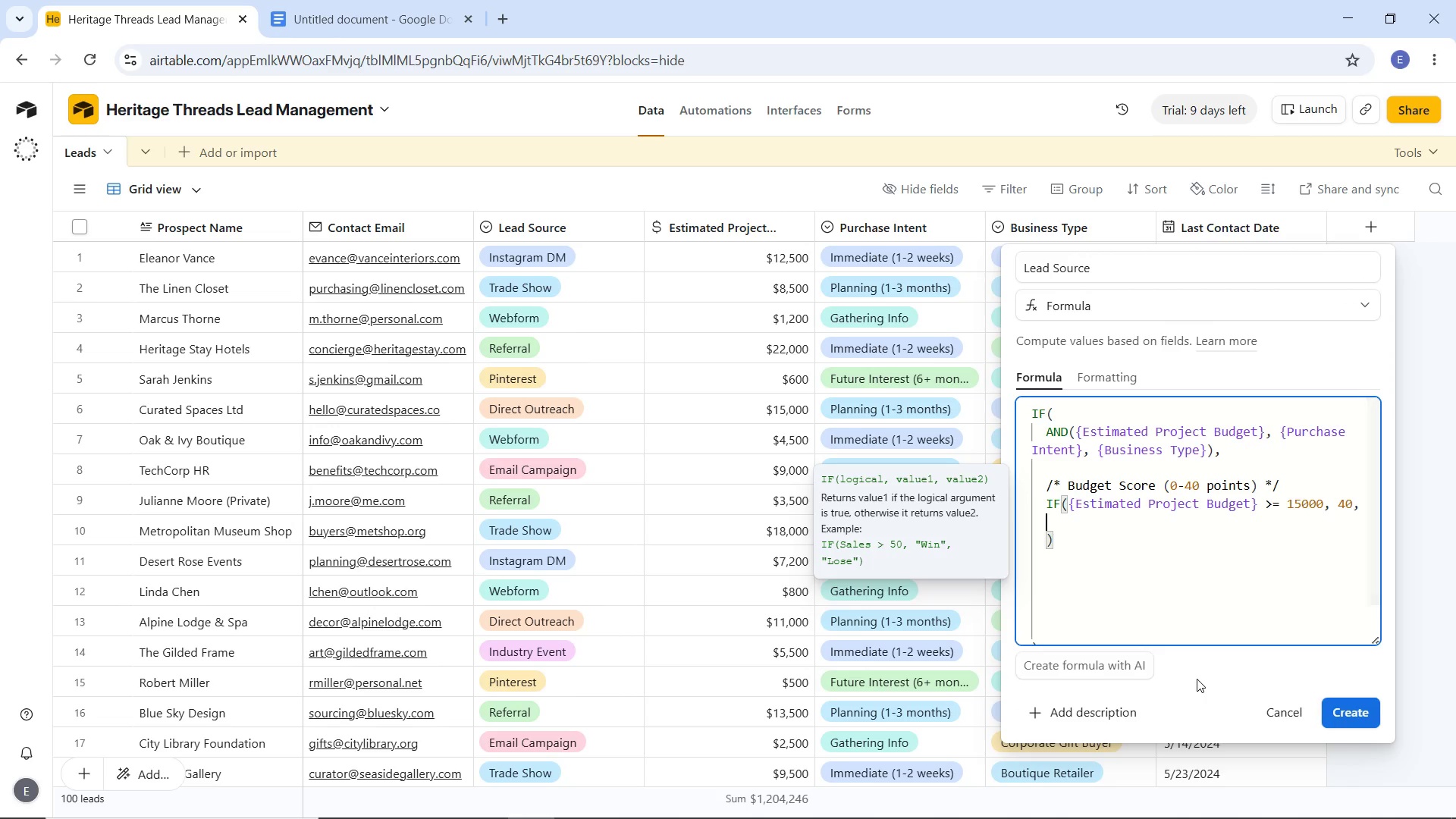 
type(IF({)
 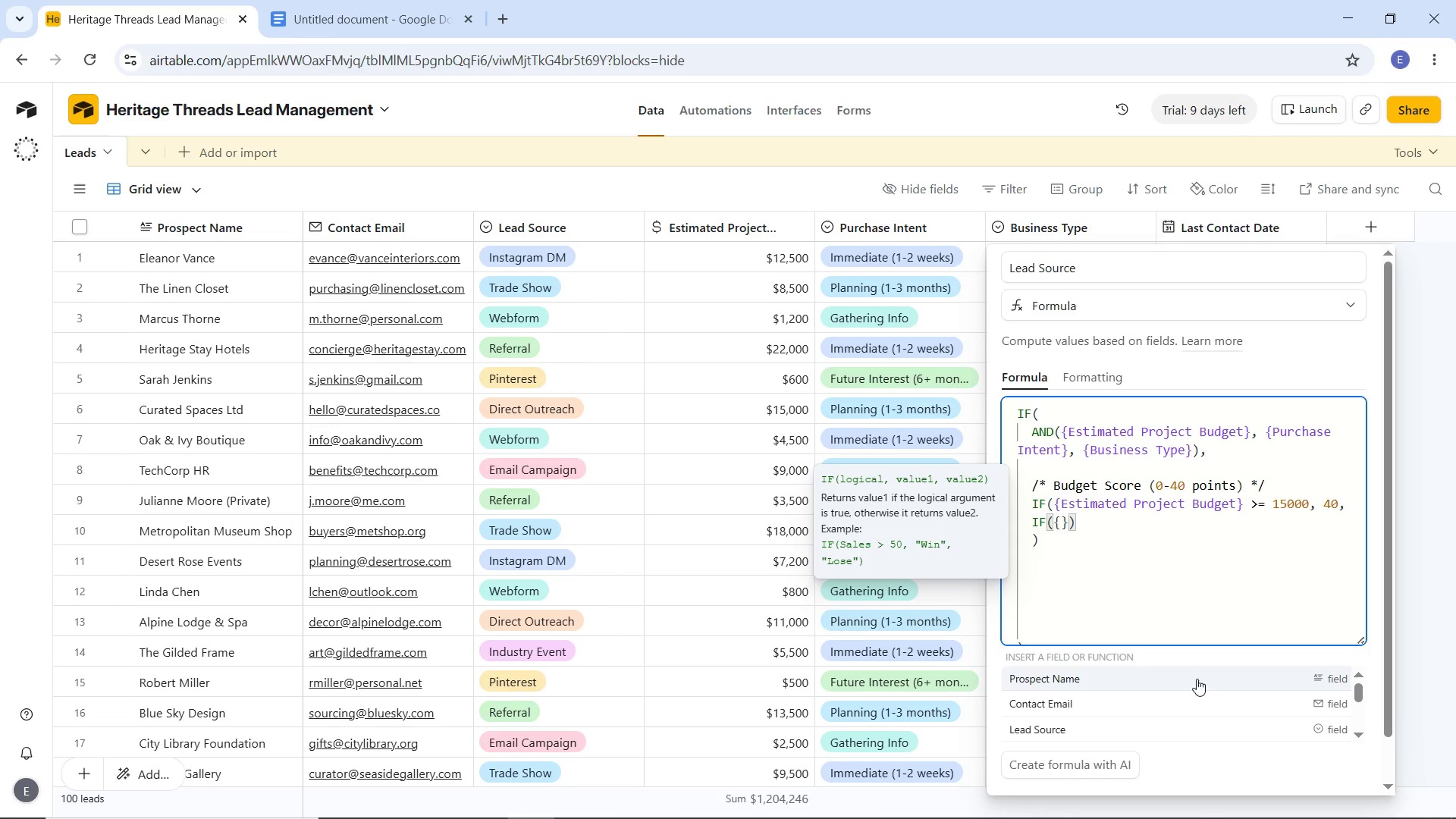 
hold_key(key=ShiftLeft, duration=1.53)
 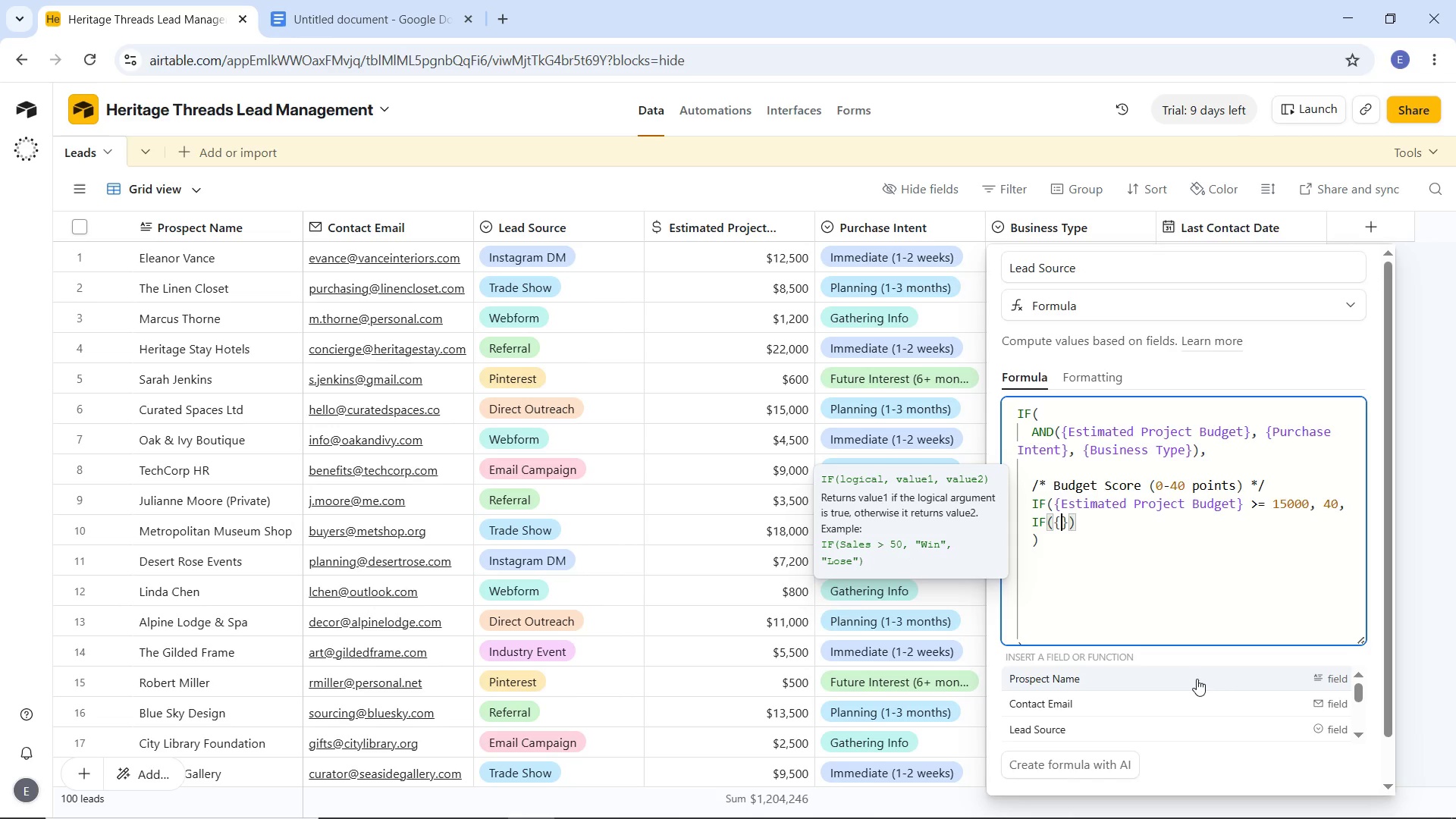 
type(Estima)
 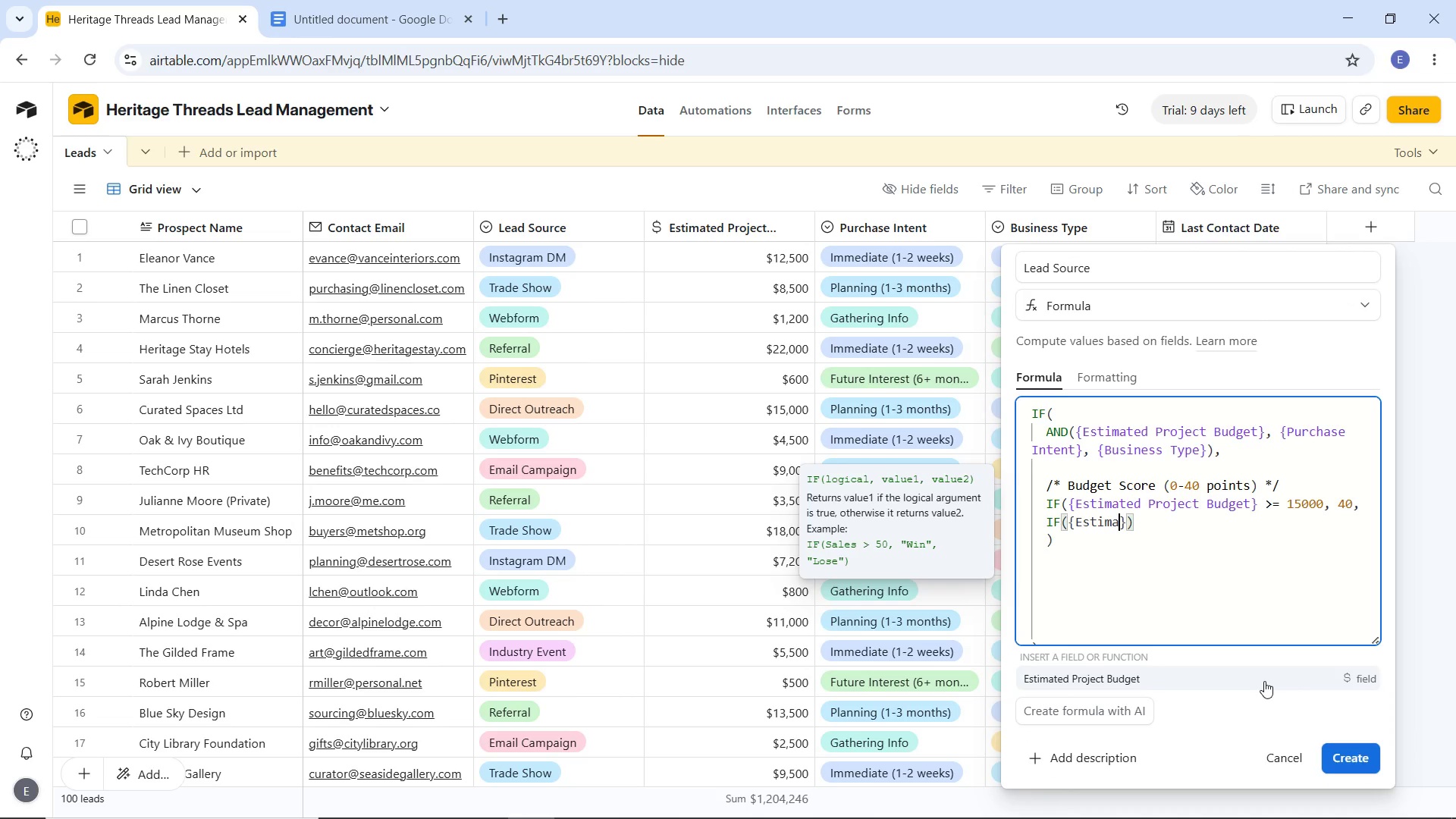 
left_click([1264, 681])
 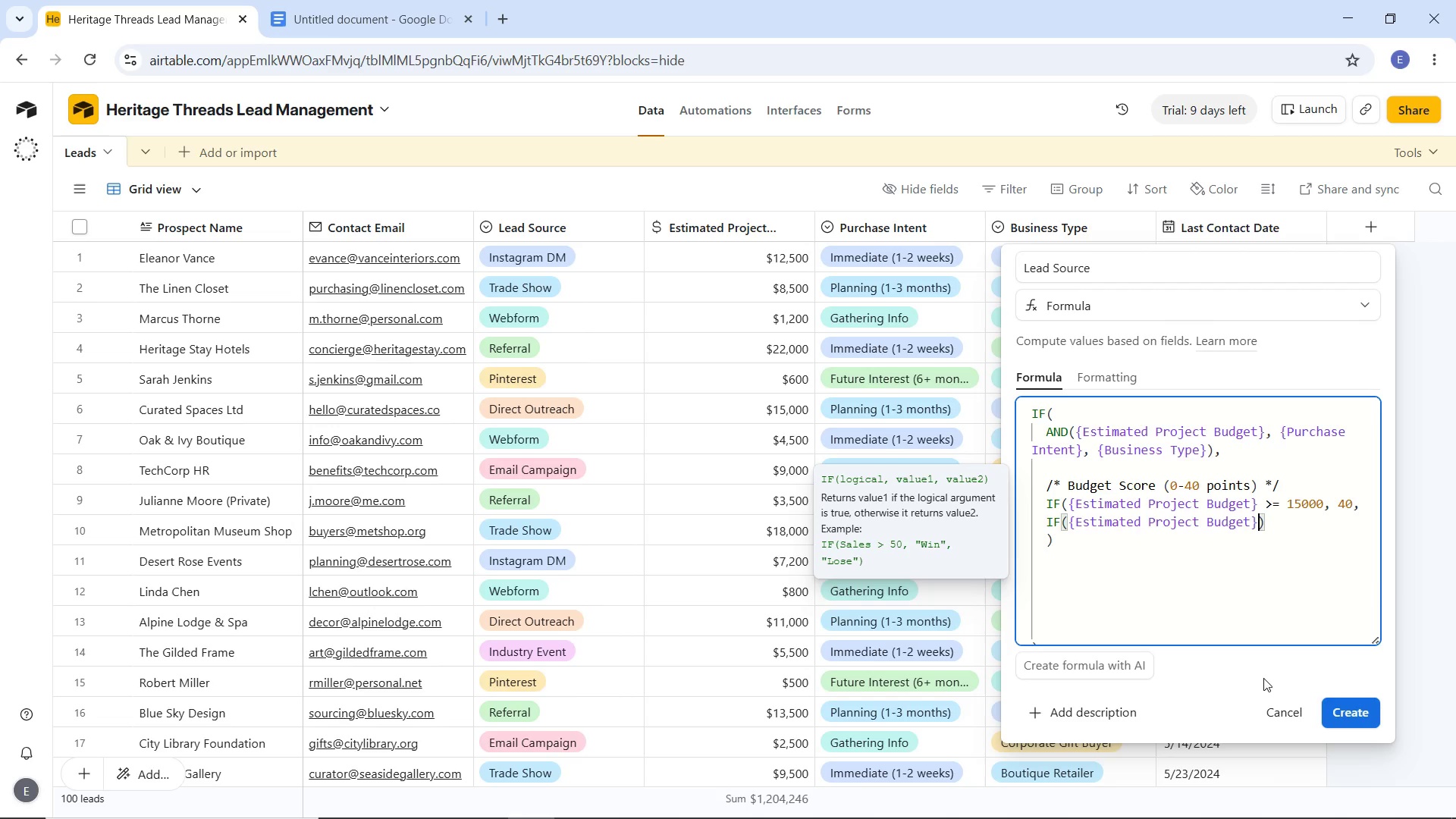 
key(Space)
 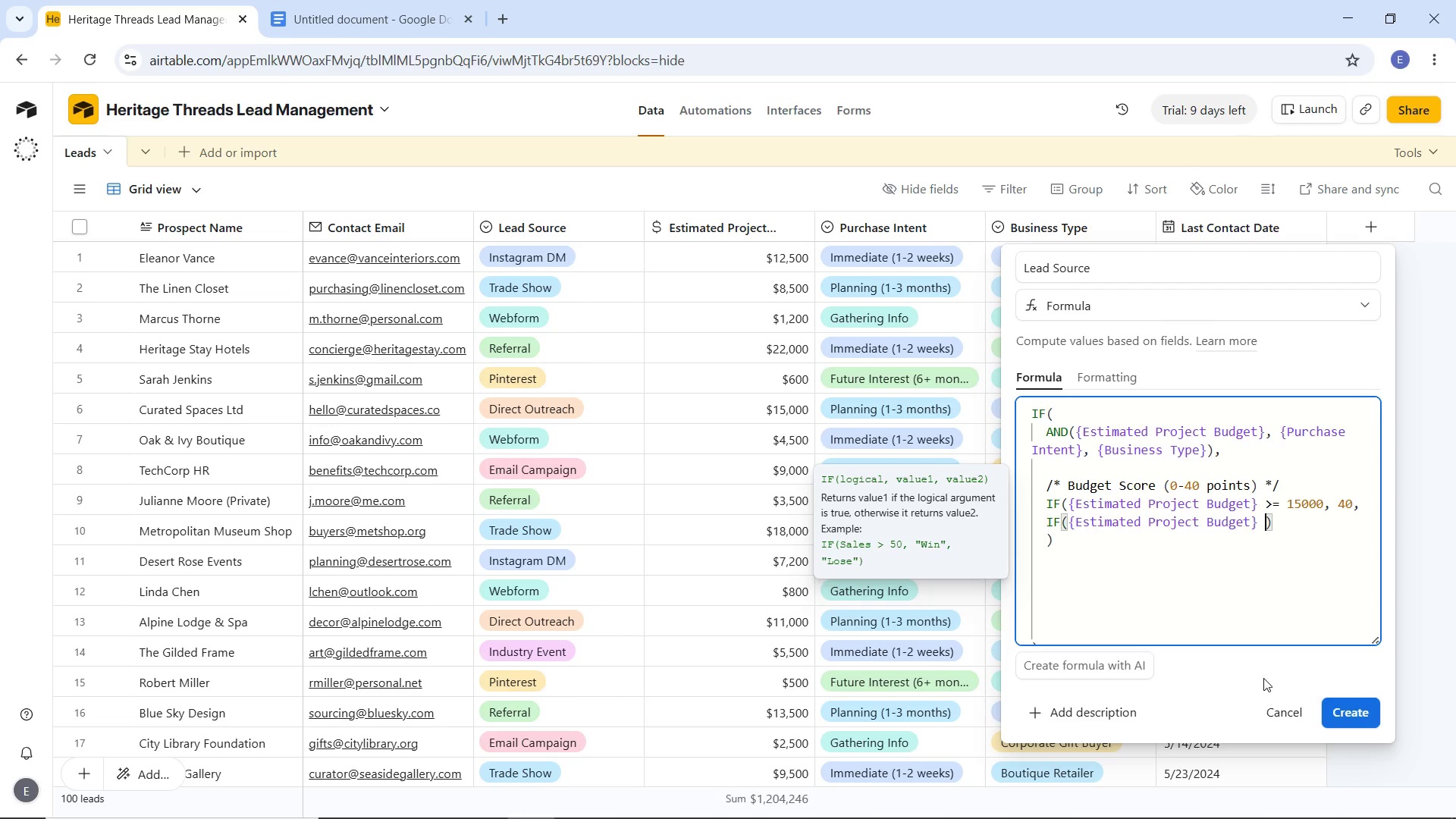 
key(Shift+Period)
 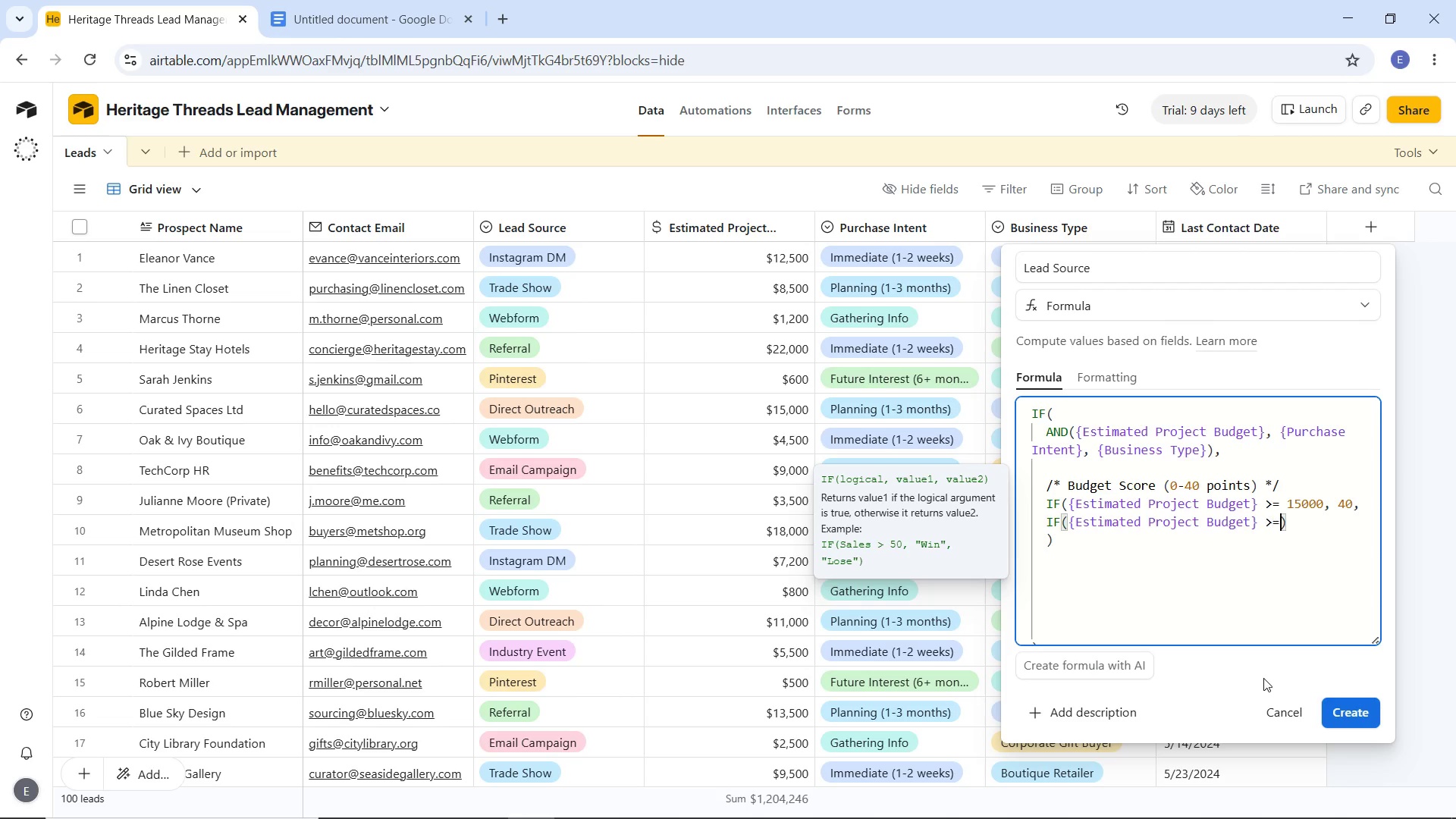 
key(Equal)
 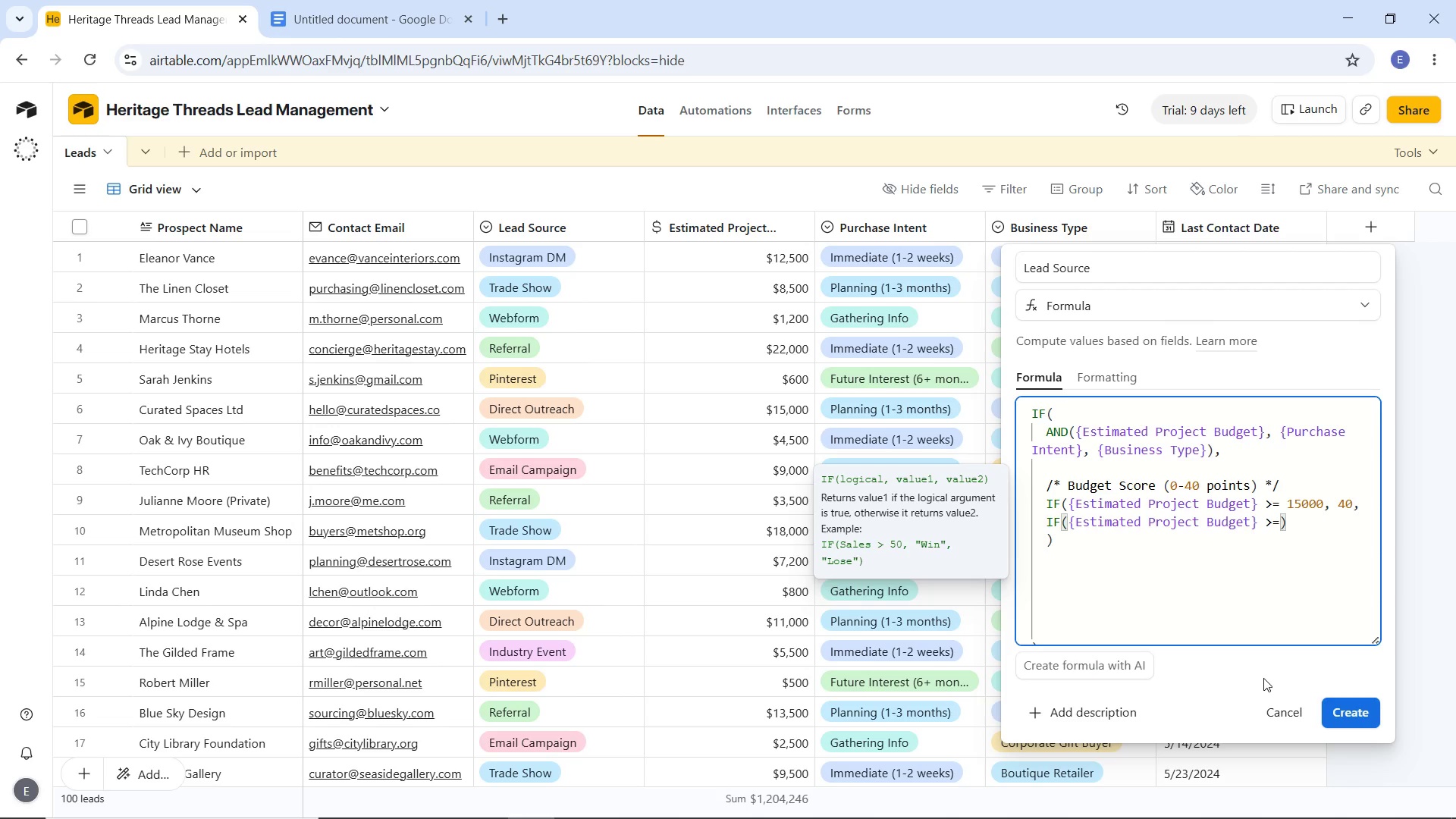 
wait(8.66)
 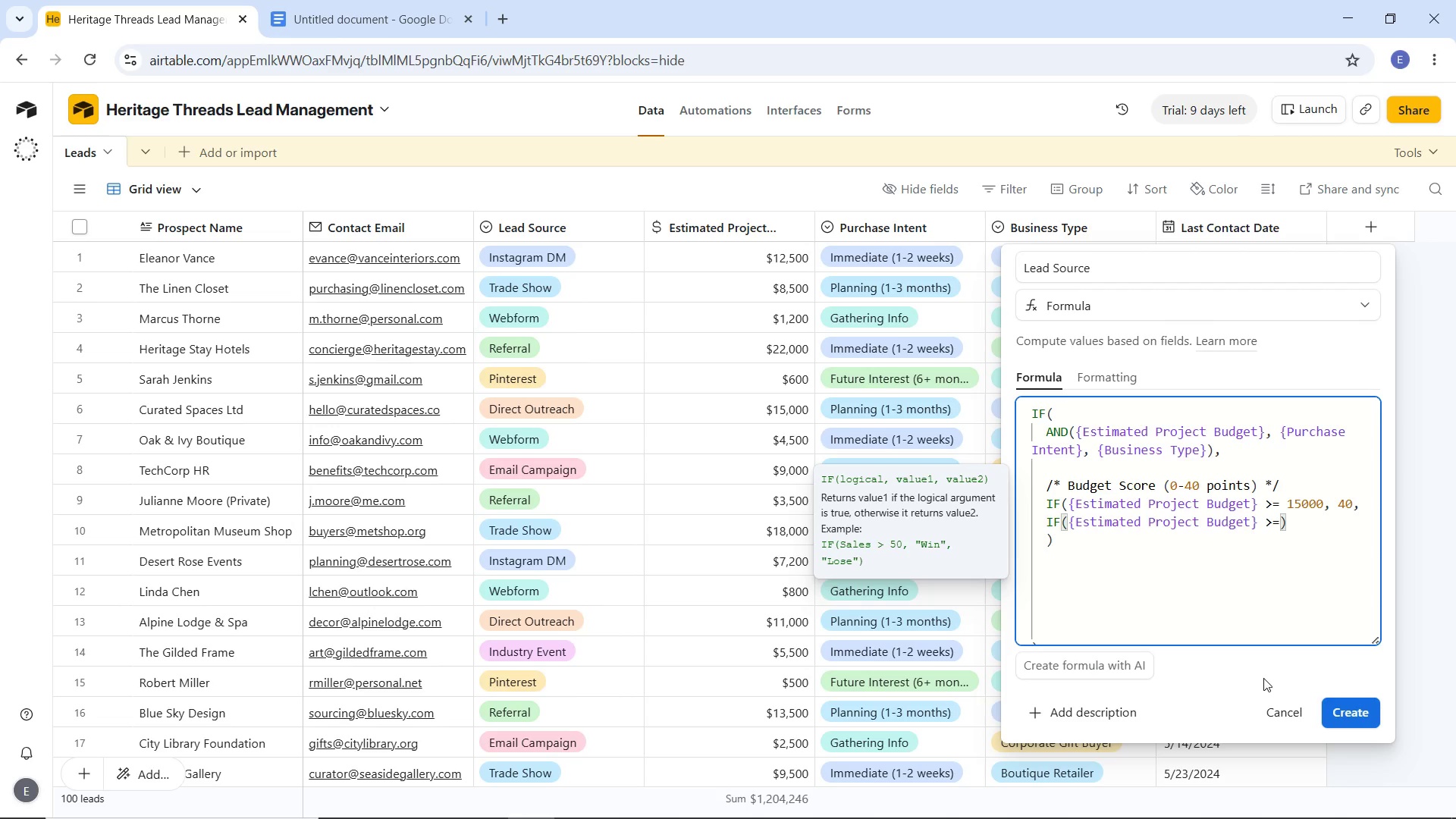 
type( 10000, 30,)
 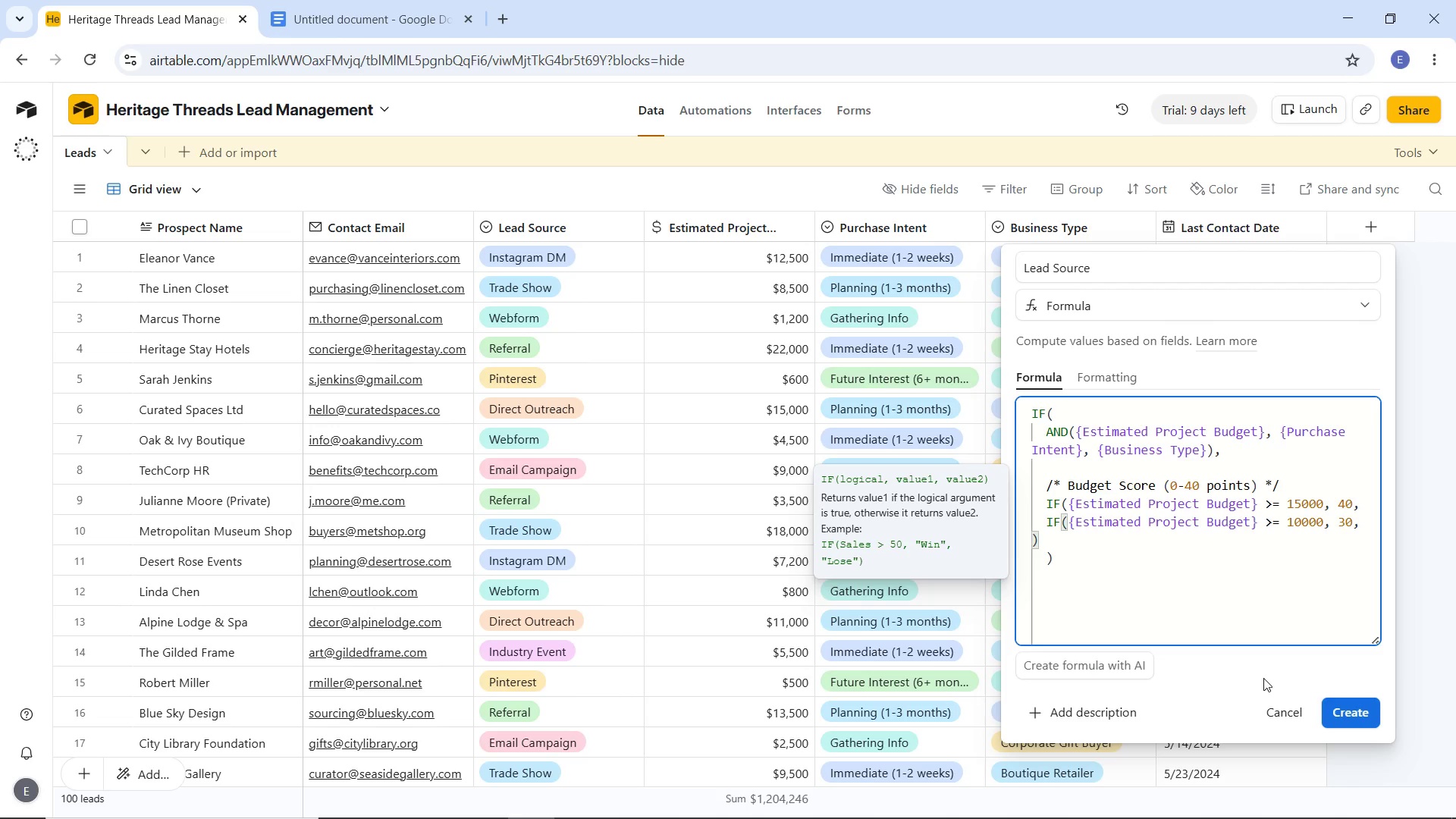 
wait(5.53)
 